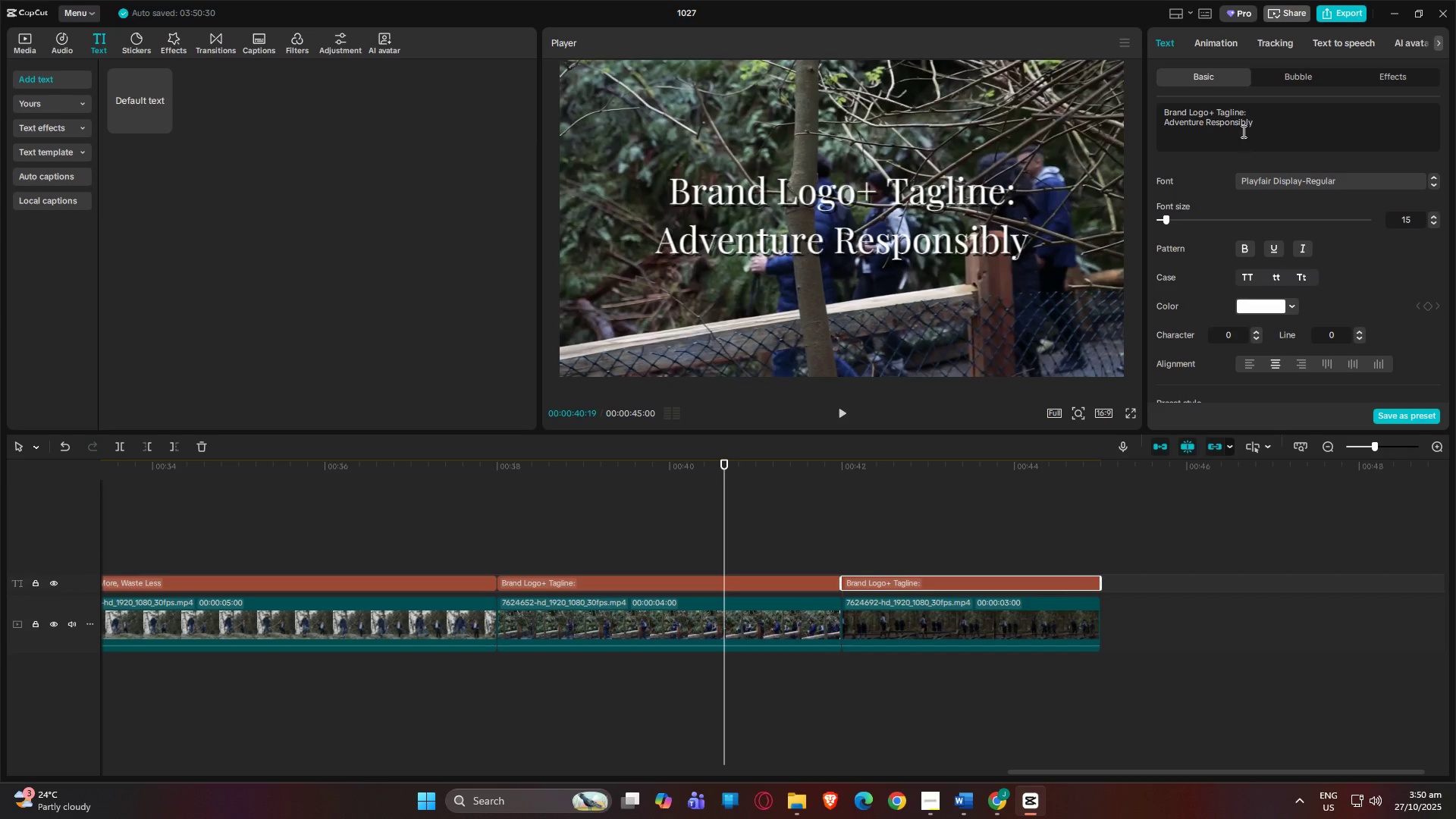 
left_click_drag(start_coordinate=[1297, 129], to_coordinate=[1095, 83])
 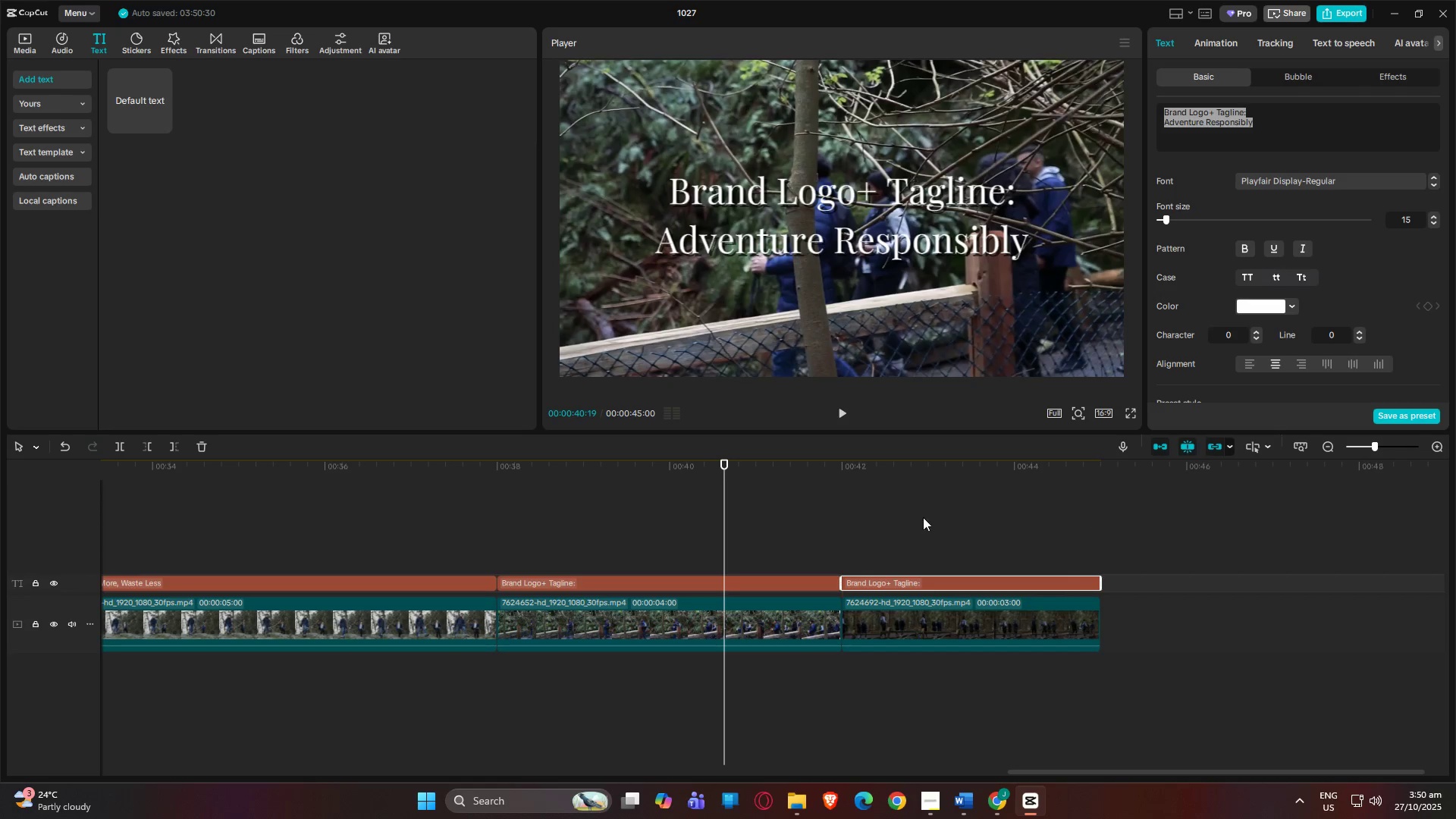 
key(Control+V)
 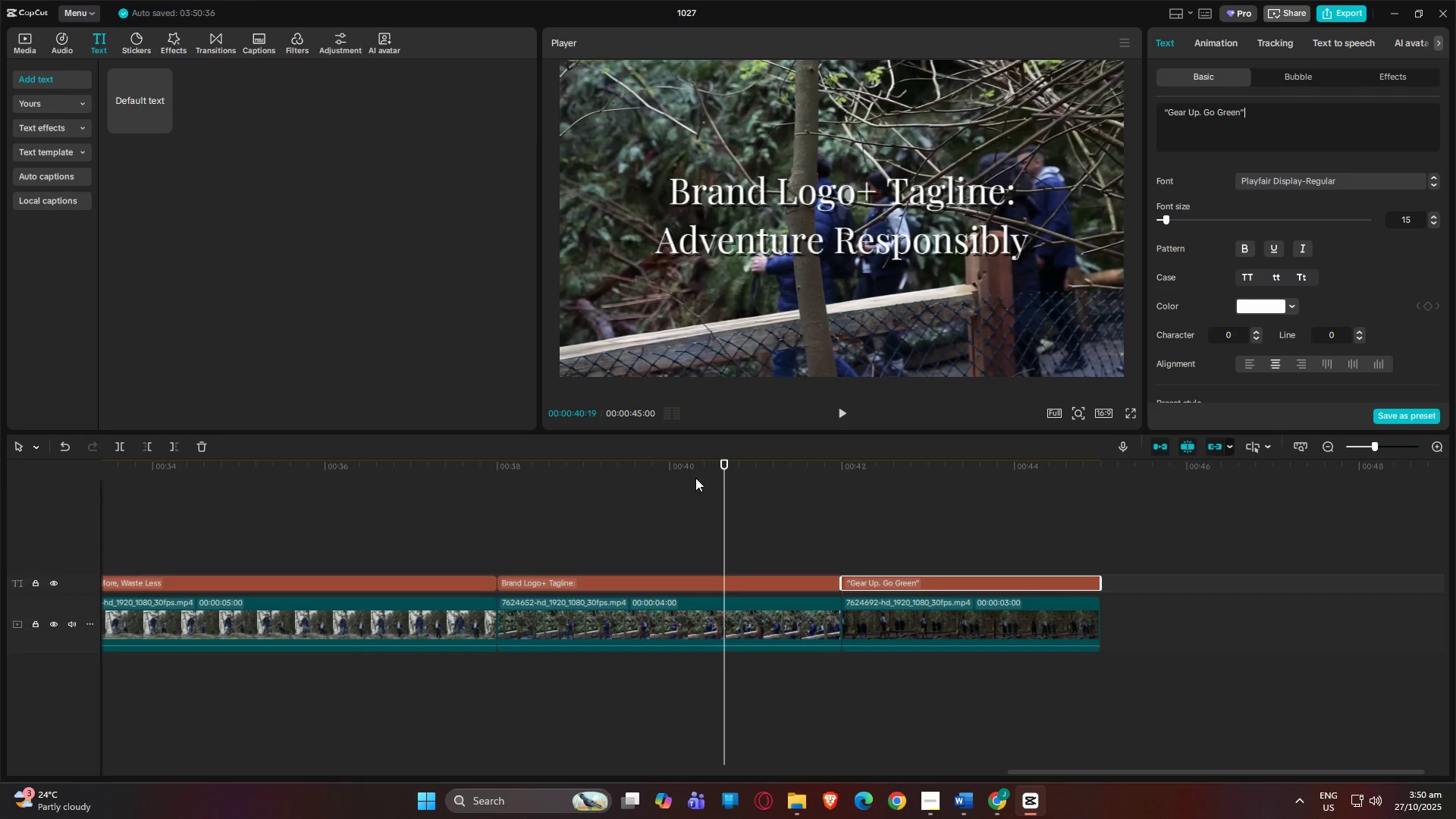 
left_click_drag(start_coordinate=[725, 466], to_coordinate=[0, 496])
 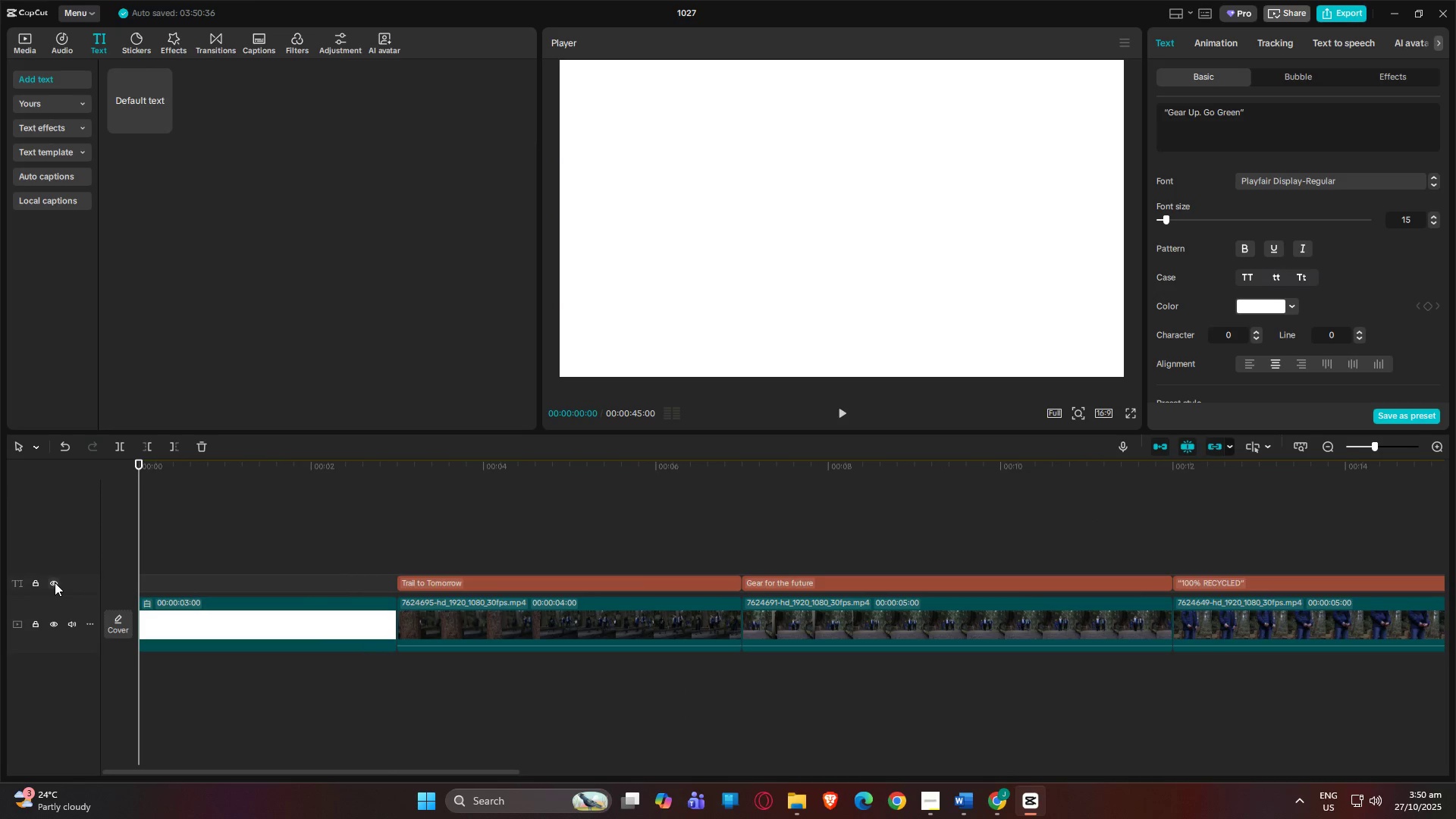 
left_click([55, 582])
 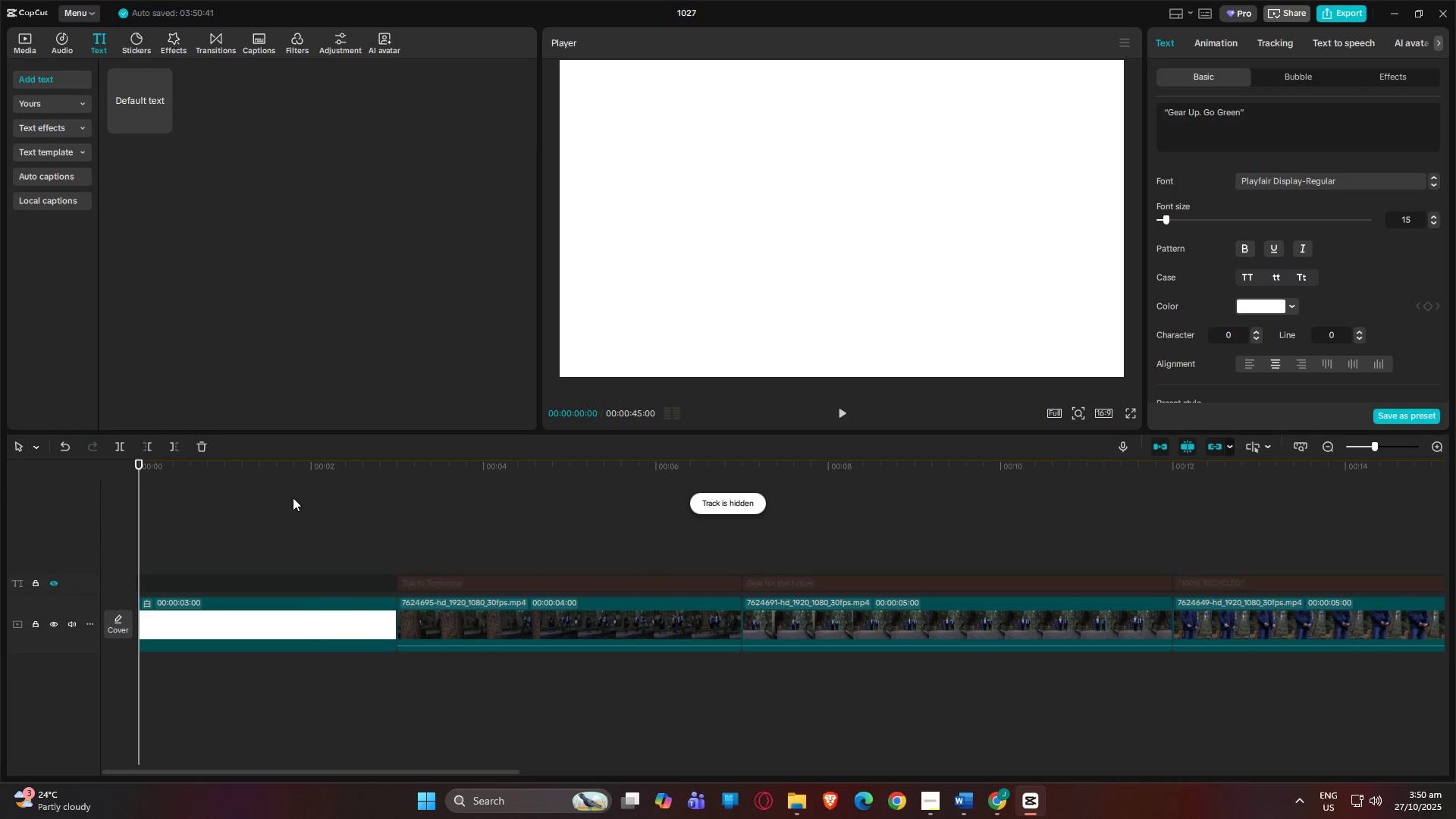 
key(Space)
 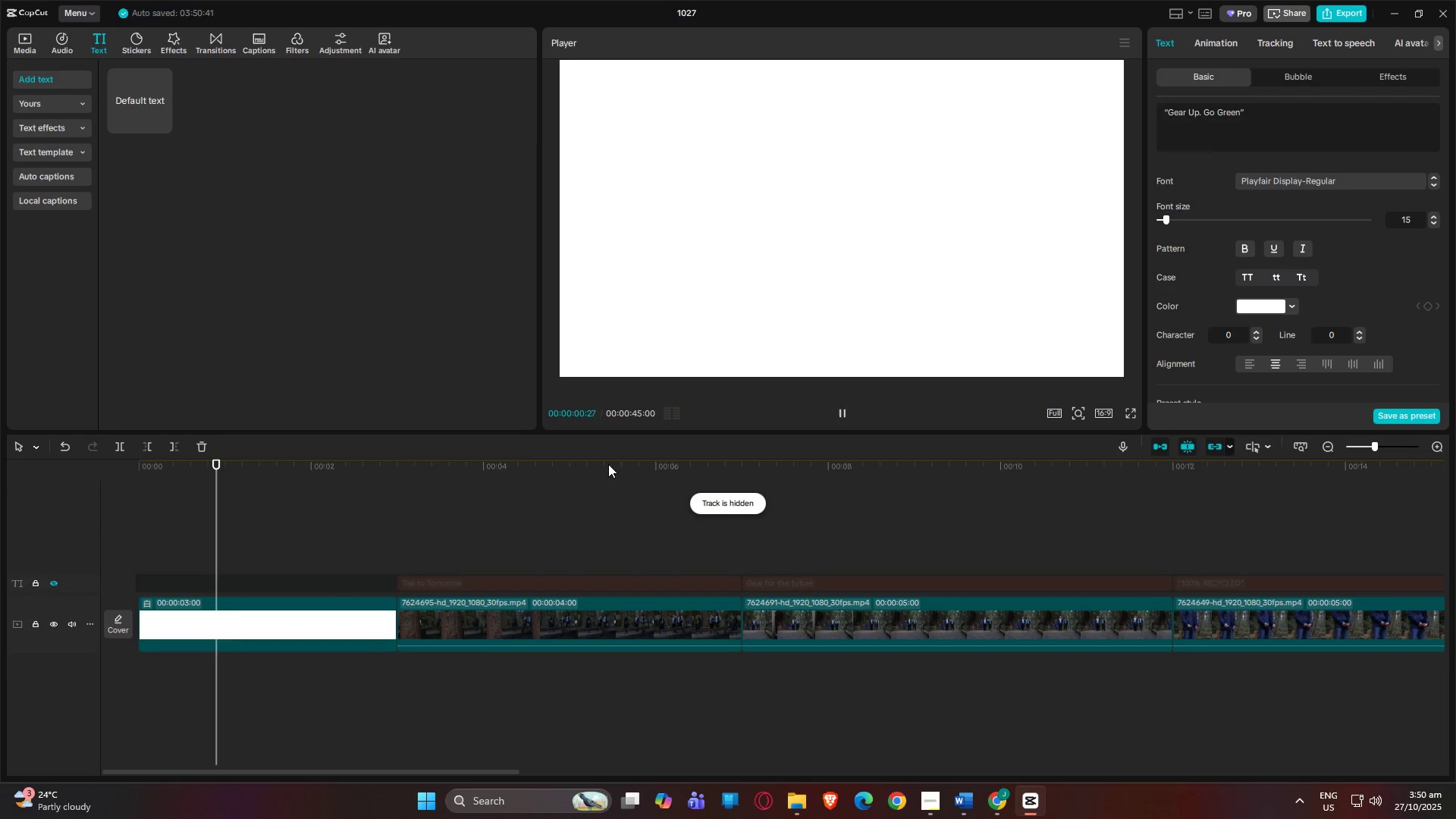 
key(Space)
 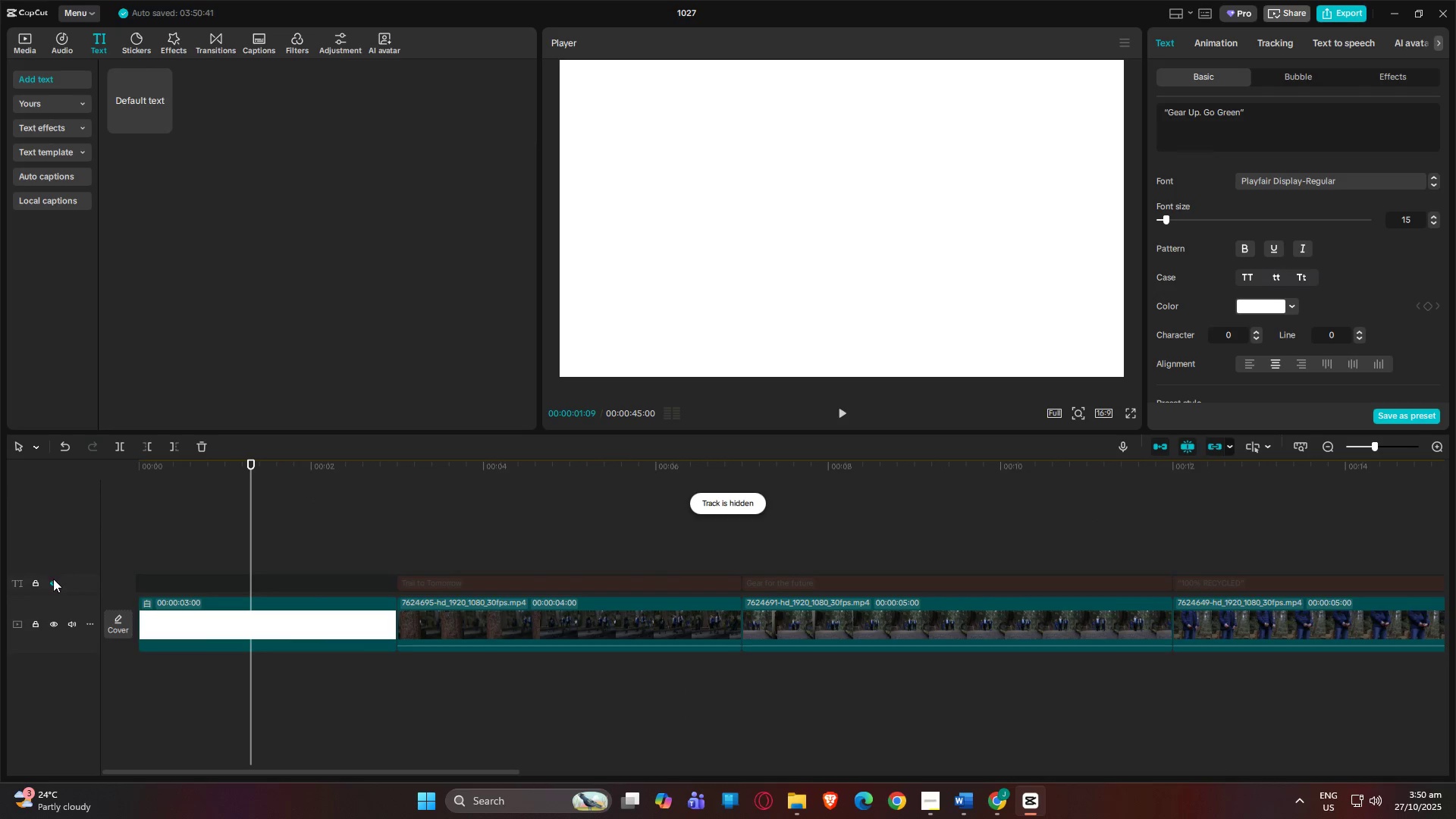 
left_click([52, 580])
 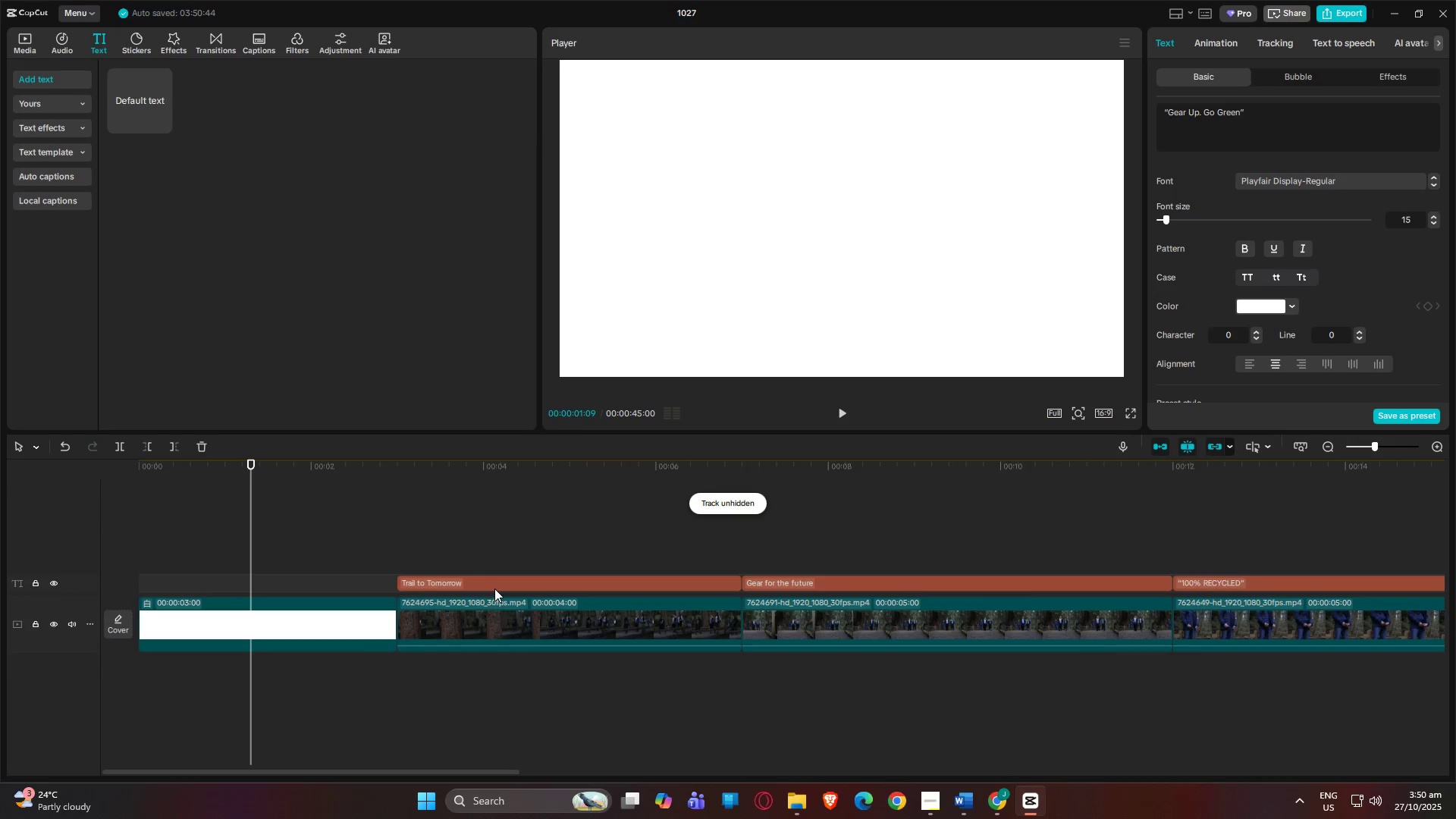 
left_click([494, 588])
 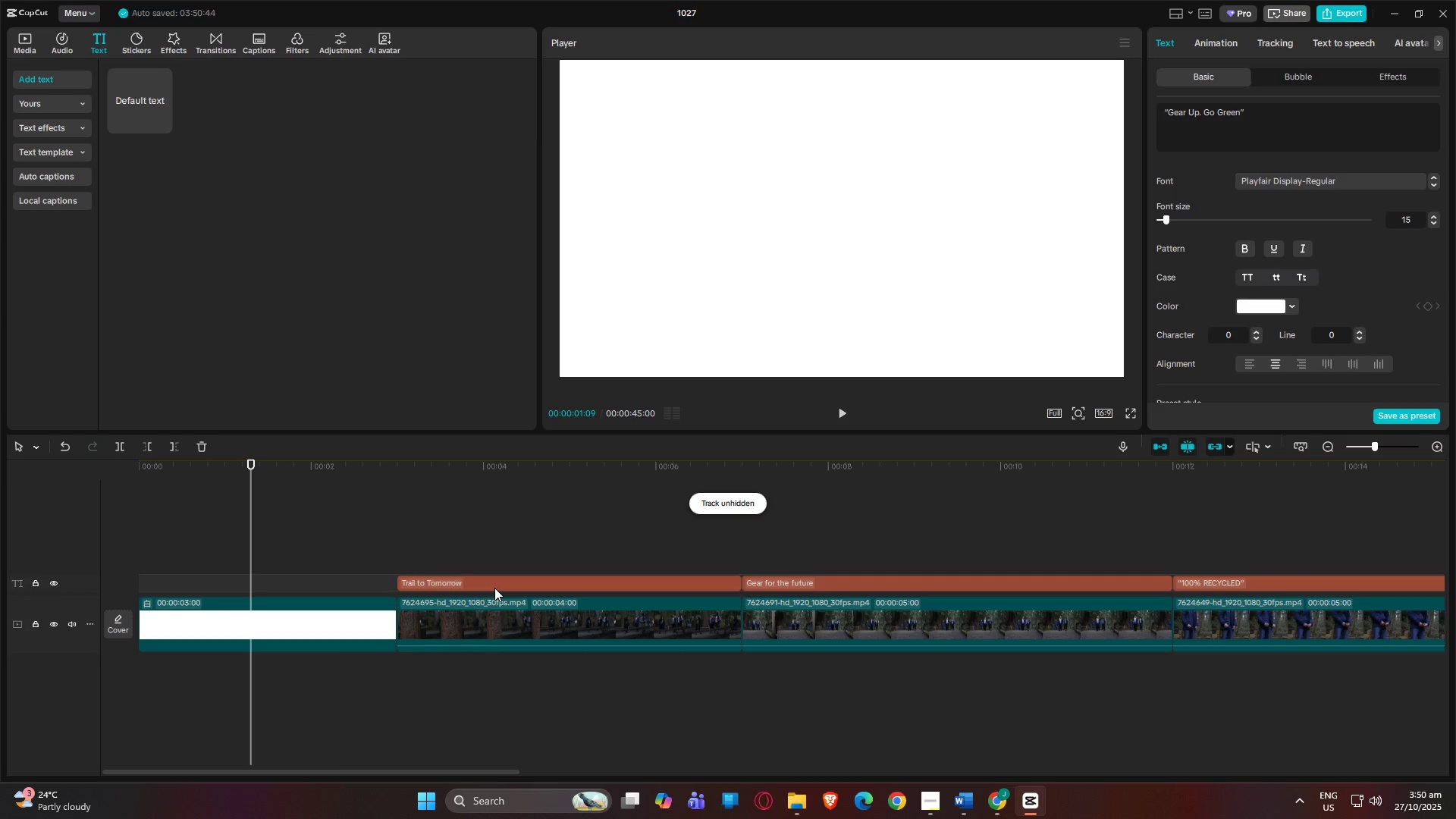 
key(Control+C)
 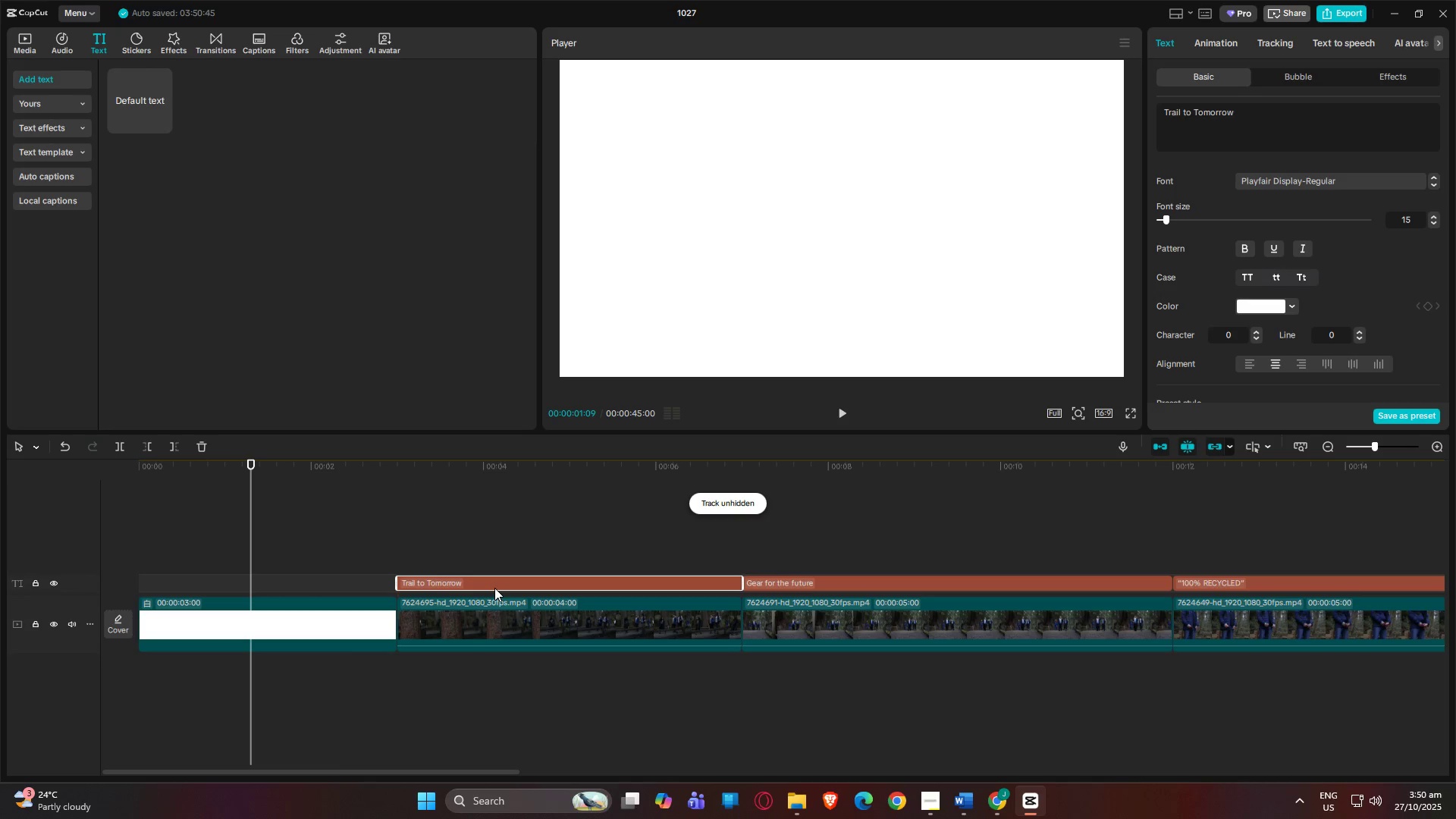 
key(Control+V)
 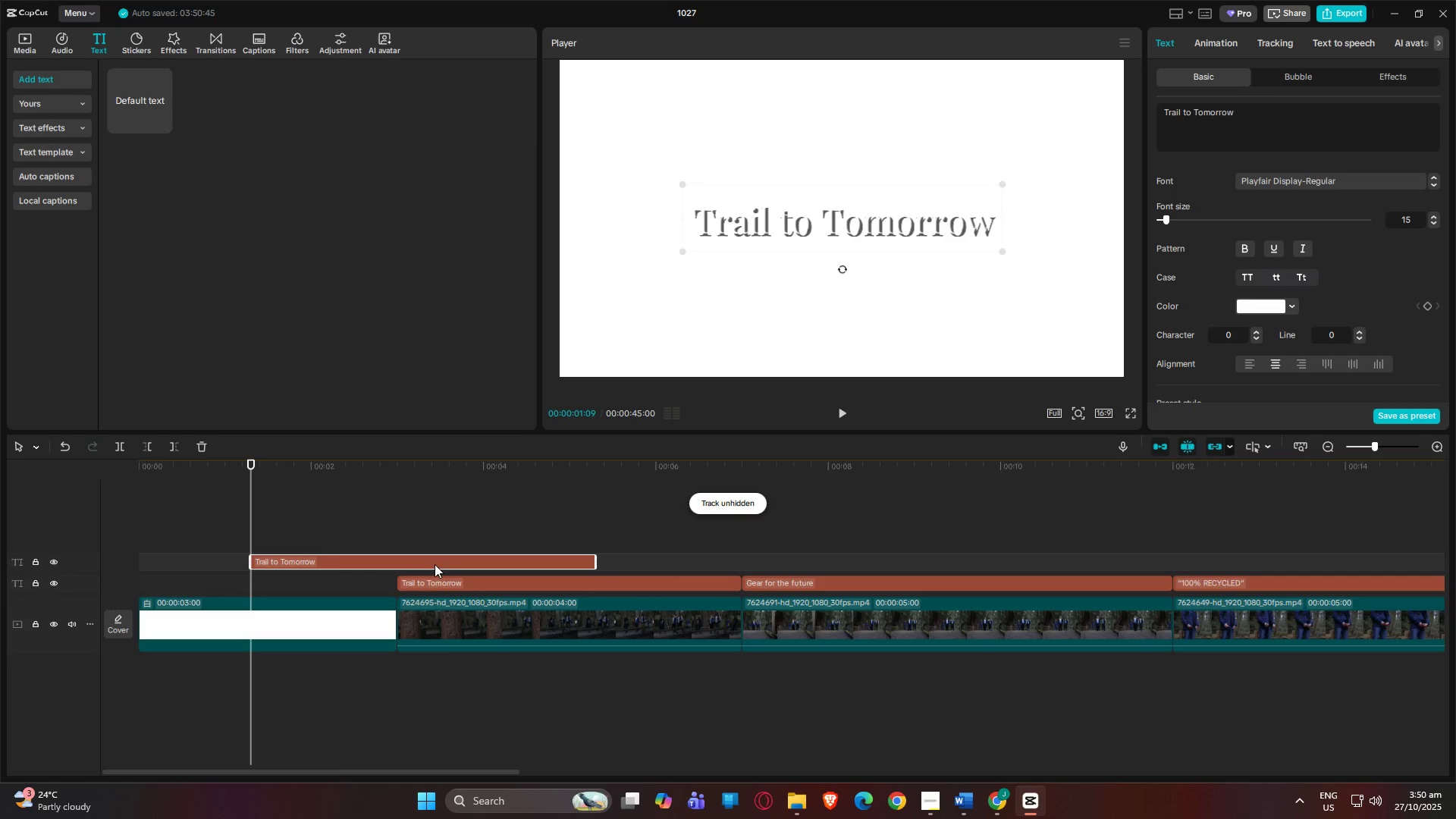 
left_click_drag(start_coordinate=[428, 559], to_coordinate=[296, 559])
 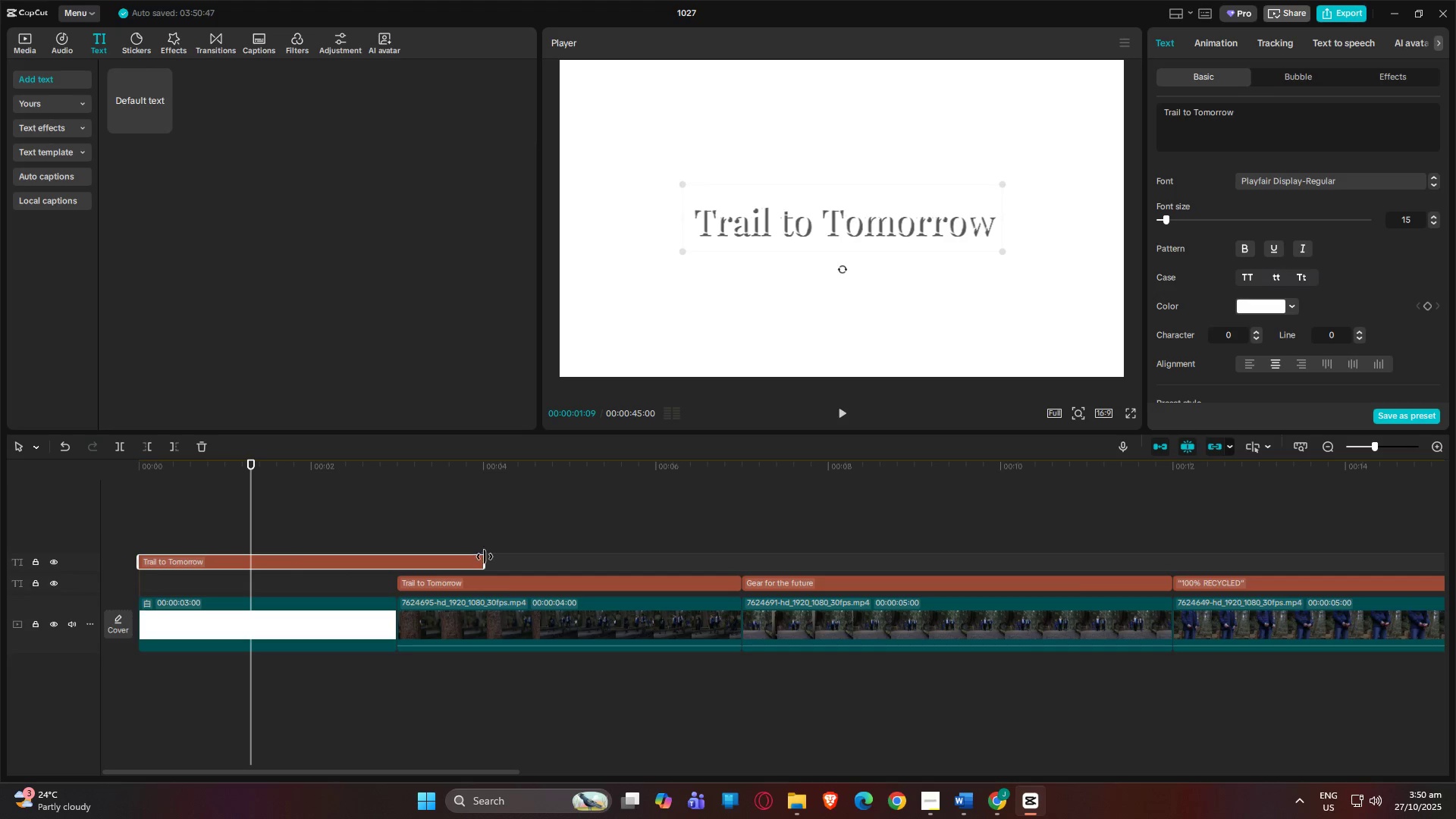 
left_click_drag(start_coordinate=[483, 560], to_coordinate=[394, 564])
 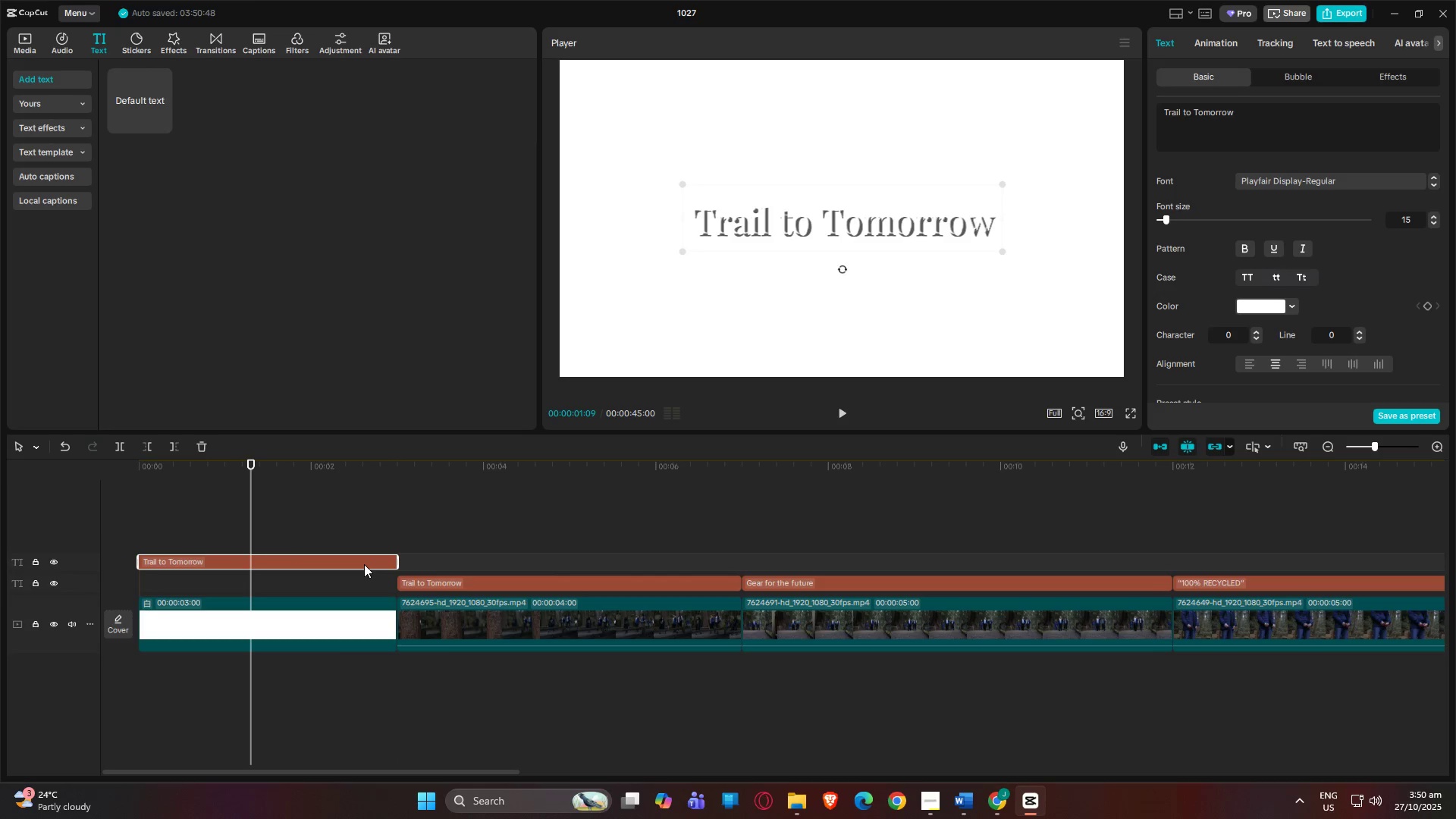 
left_click_drag(start_coordinate=[364, 564], to_coordinate=[362, 589])
 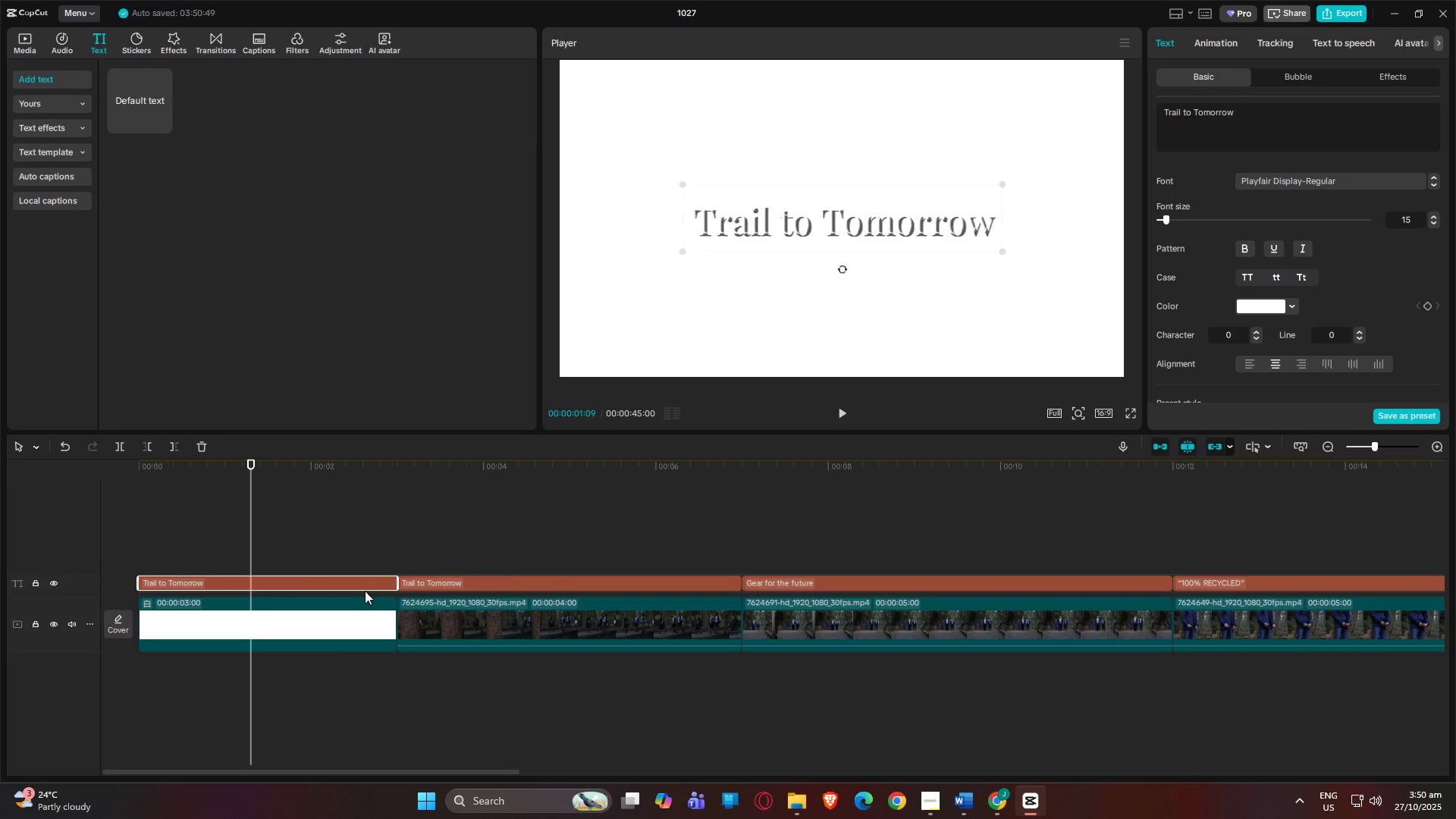 
key(Alt+AltLeft)
 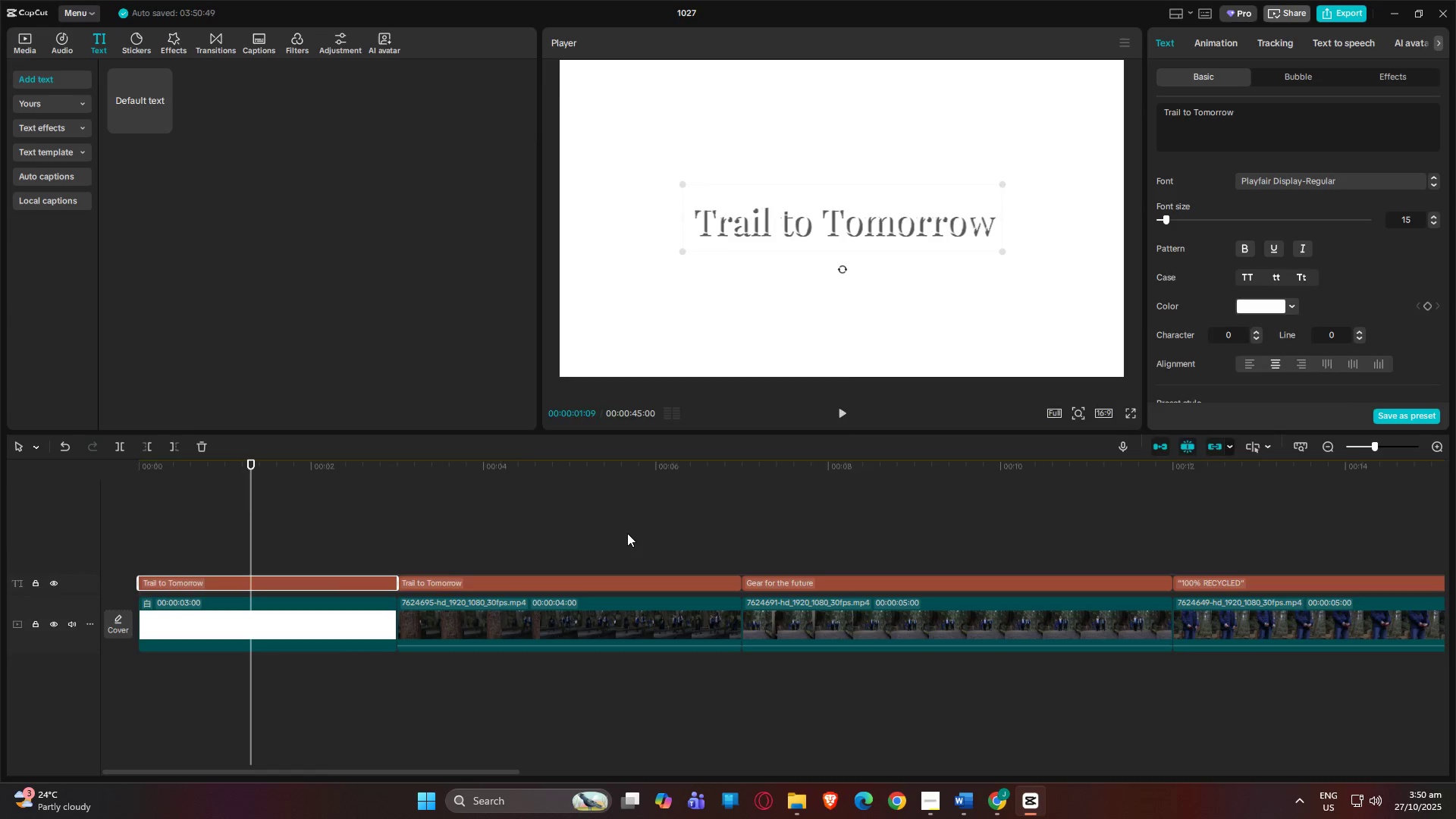 
key(Alt+Tab)
 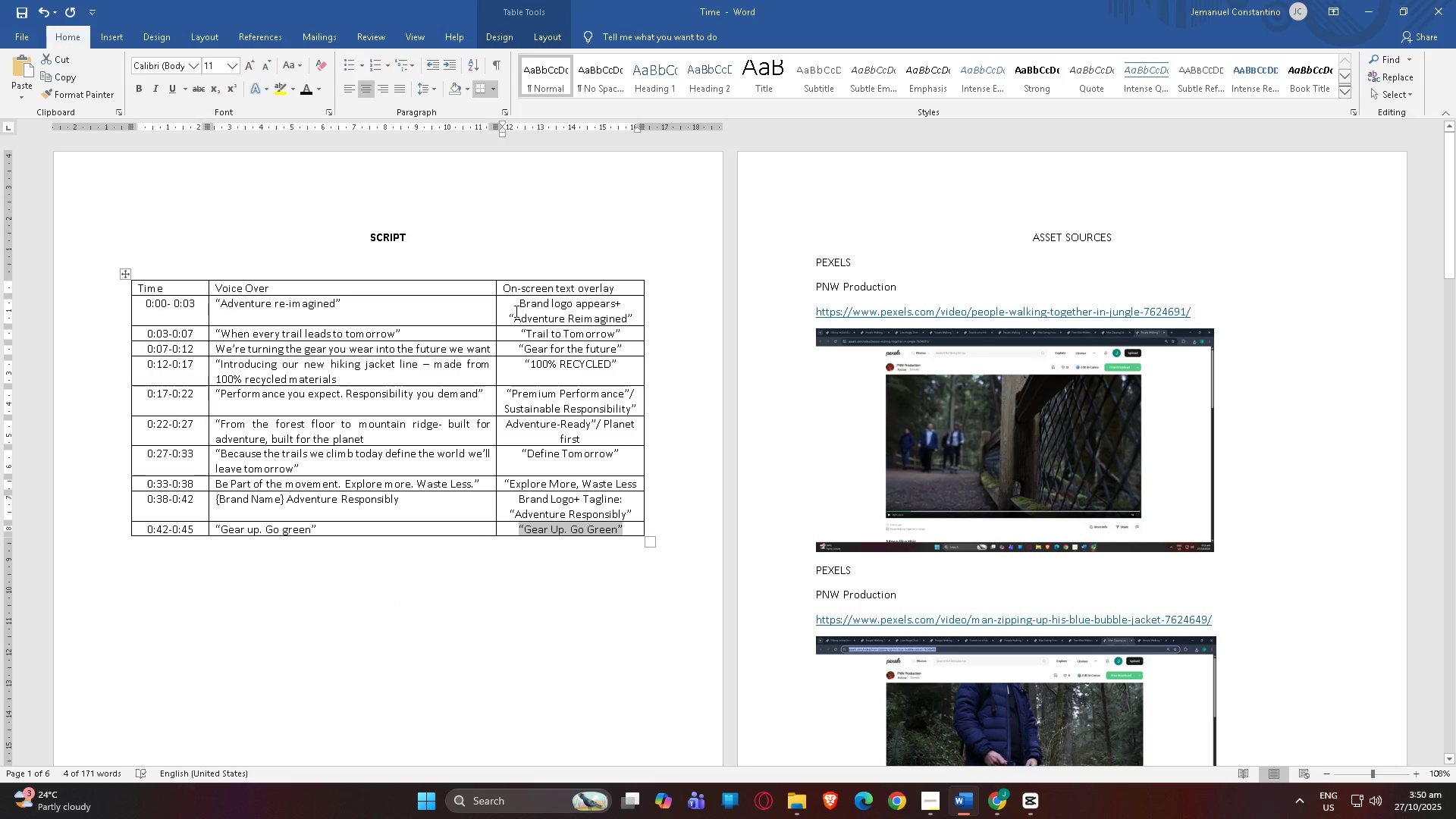 
left_click_drag(start_coordinate=[513, 308], to_coordinate=[634, 317])
 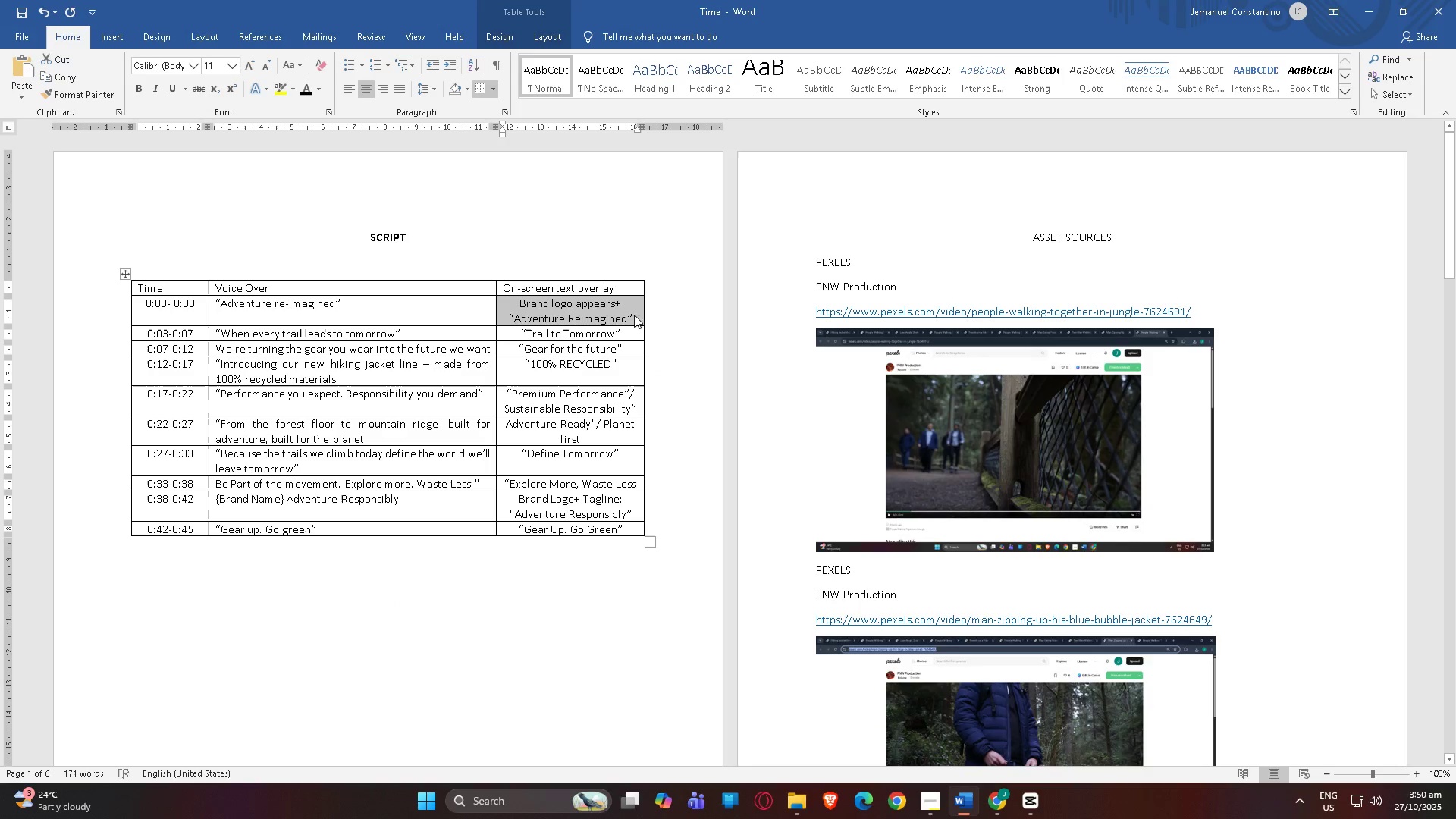 
left_click([634, 315])
 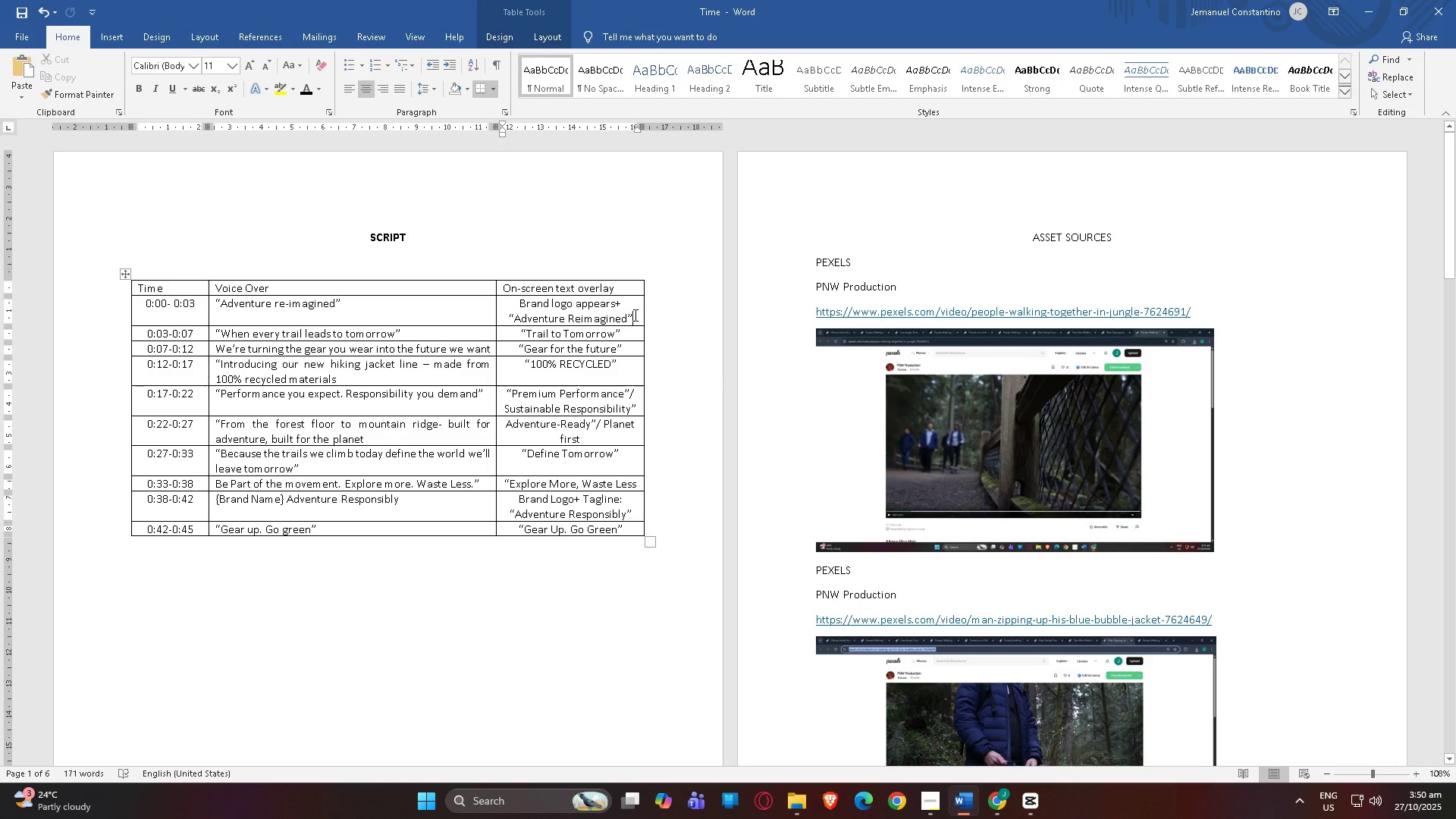 
left_click_drag(start_coordinate=[634, 315], to_coordinate=[514, 303])
 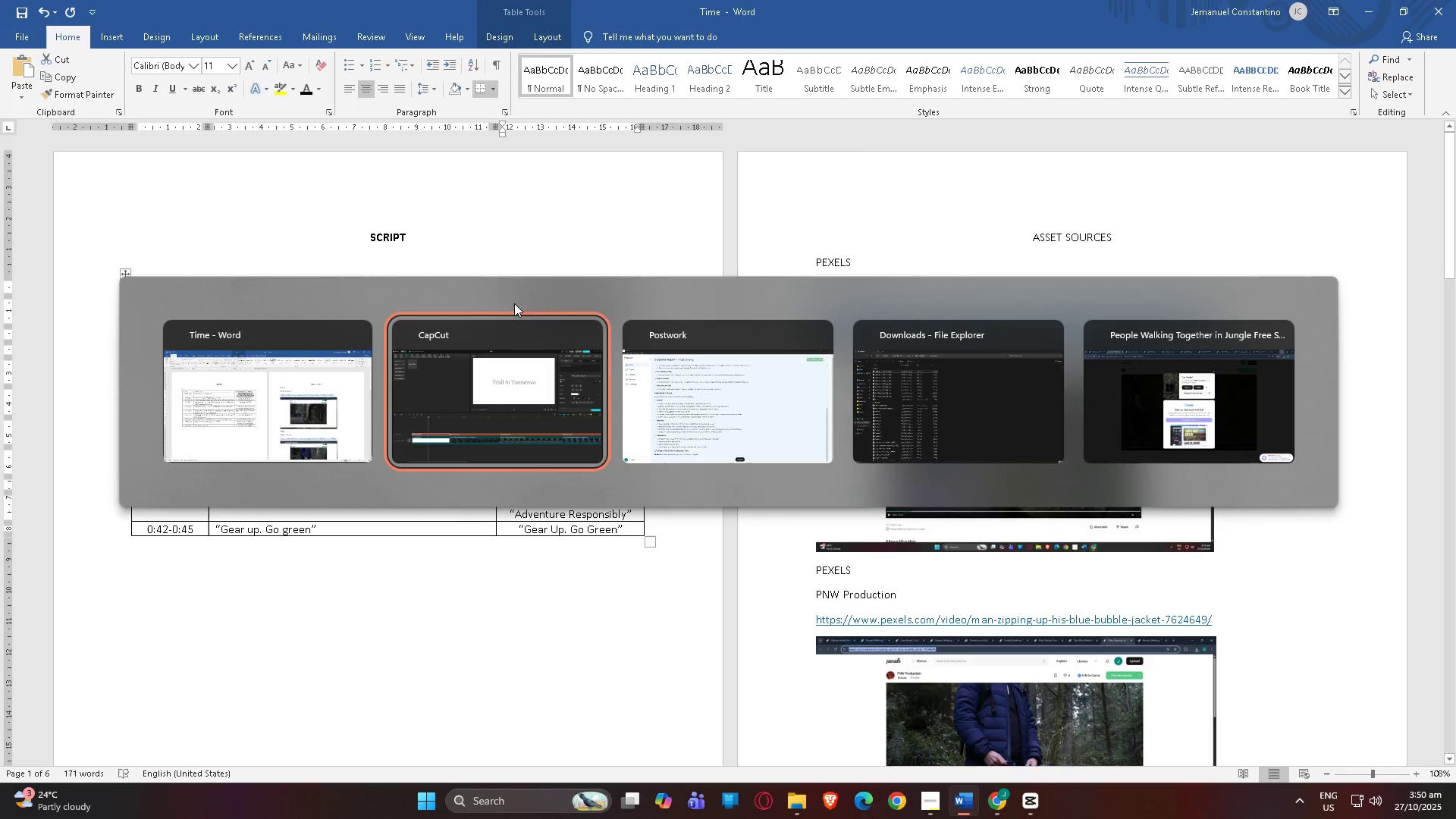 
key(Control+C)
 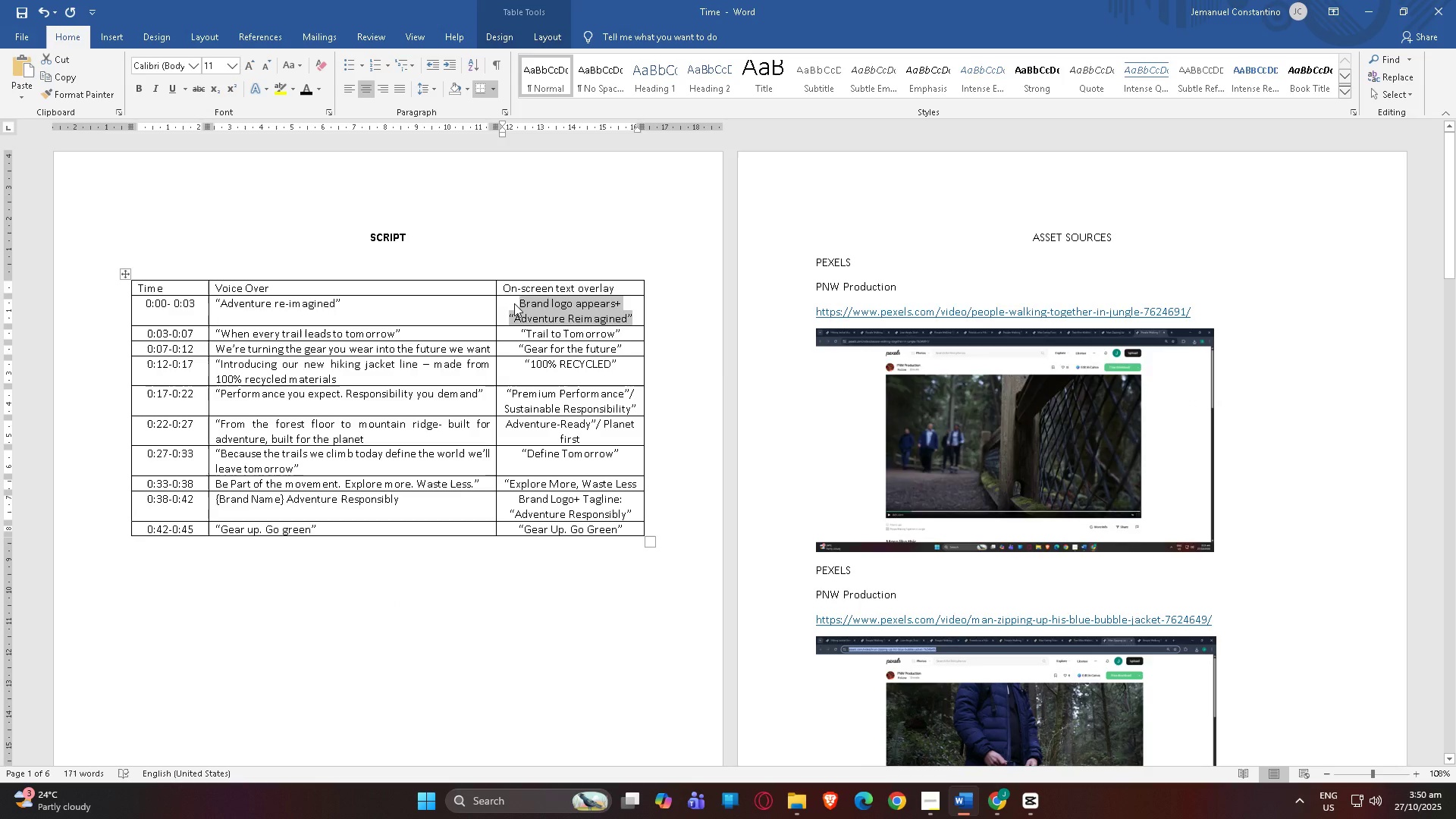 
key(Alt+Tab)
 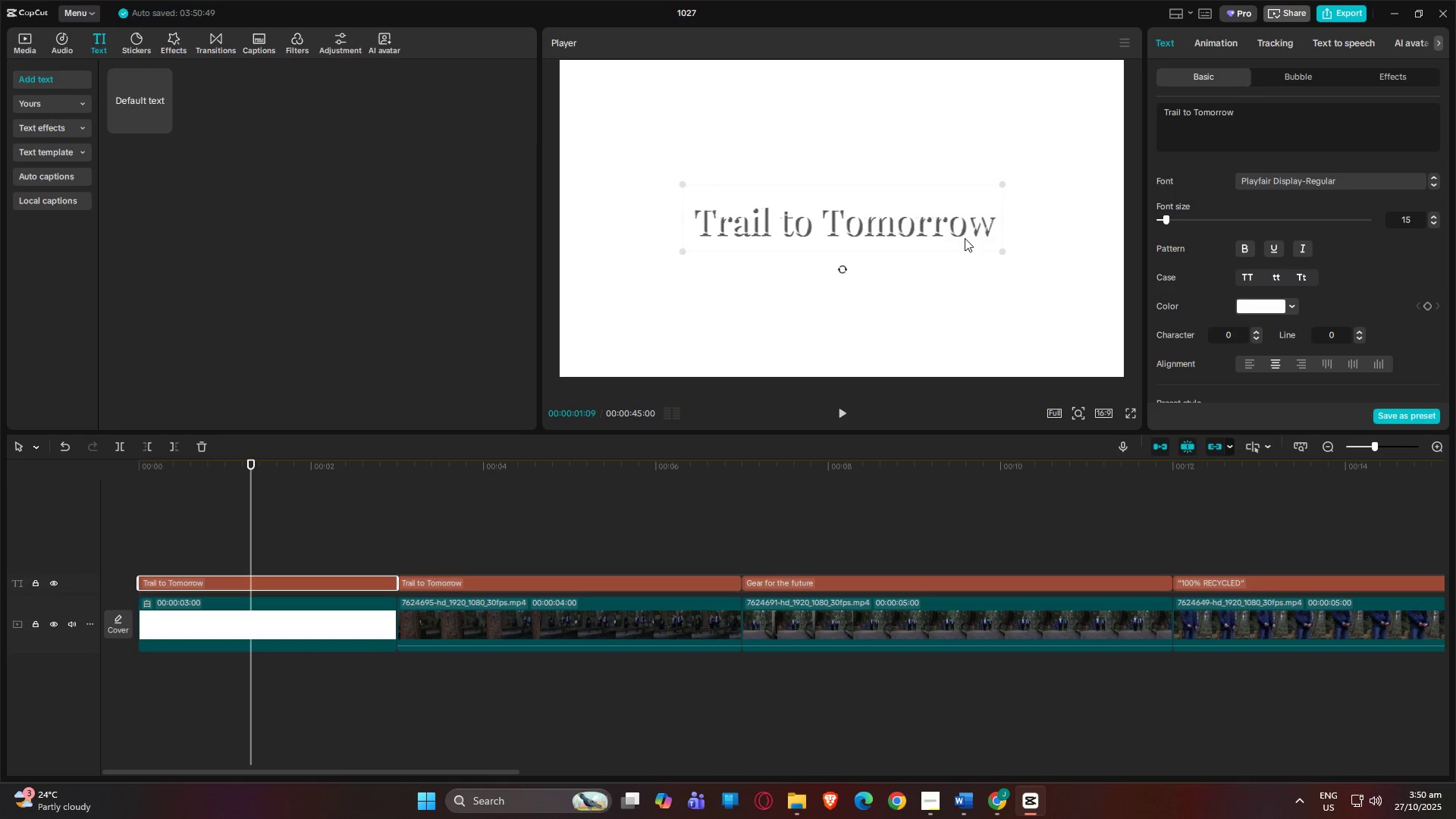 
left_click_drag(start_coordinate=[1276, 130], to_coordinate=[1100, 93])
 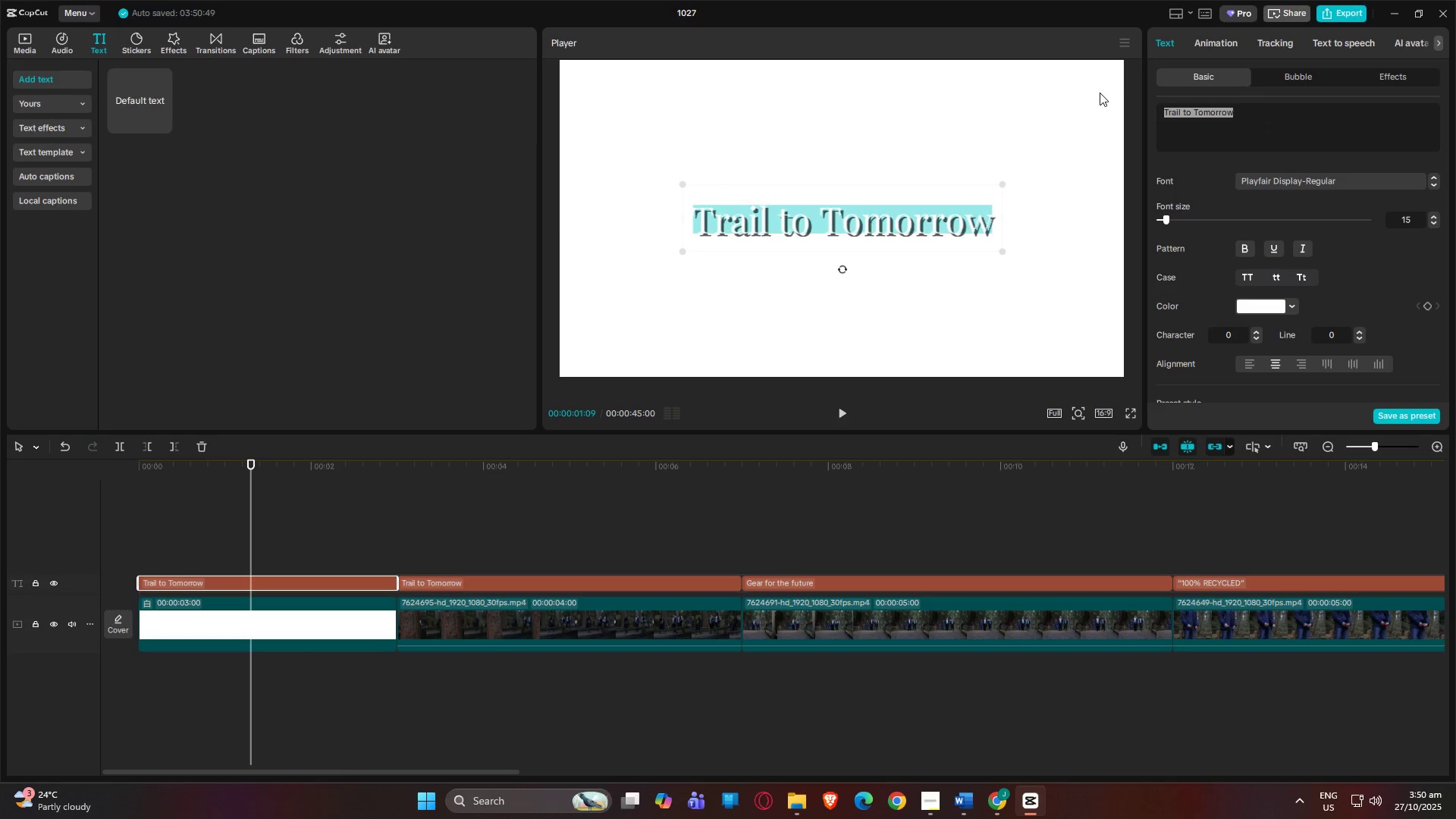 
key(Control+ControlLeft)
 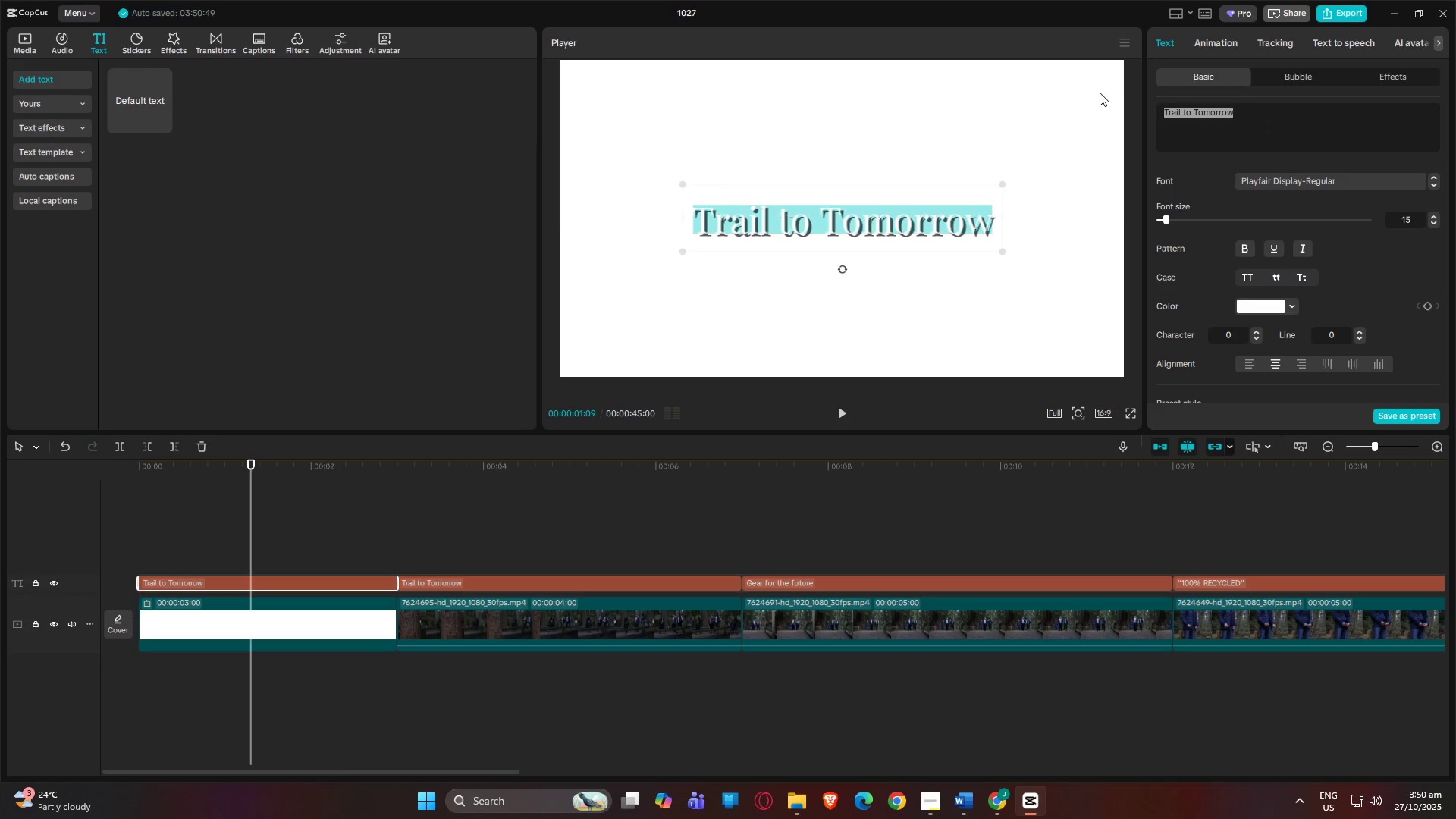 
key(Control+V)
 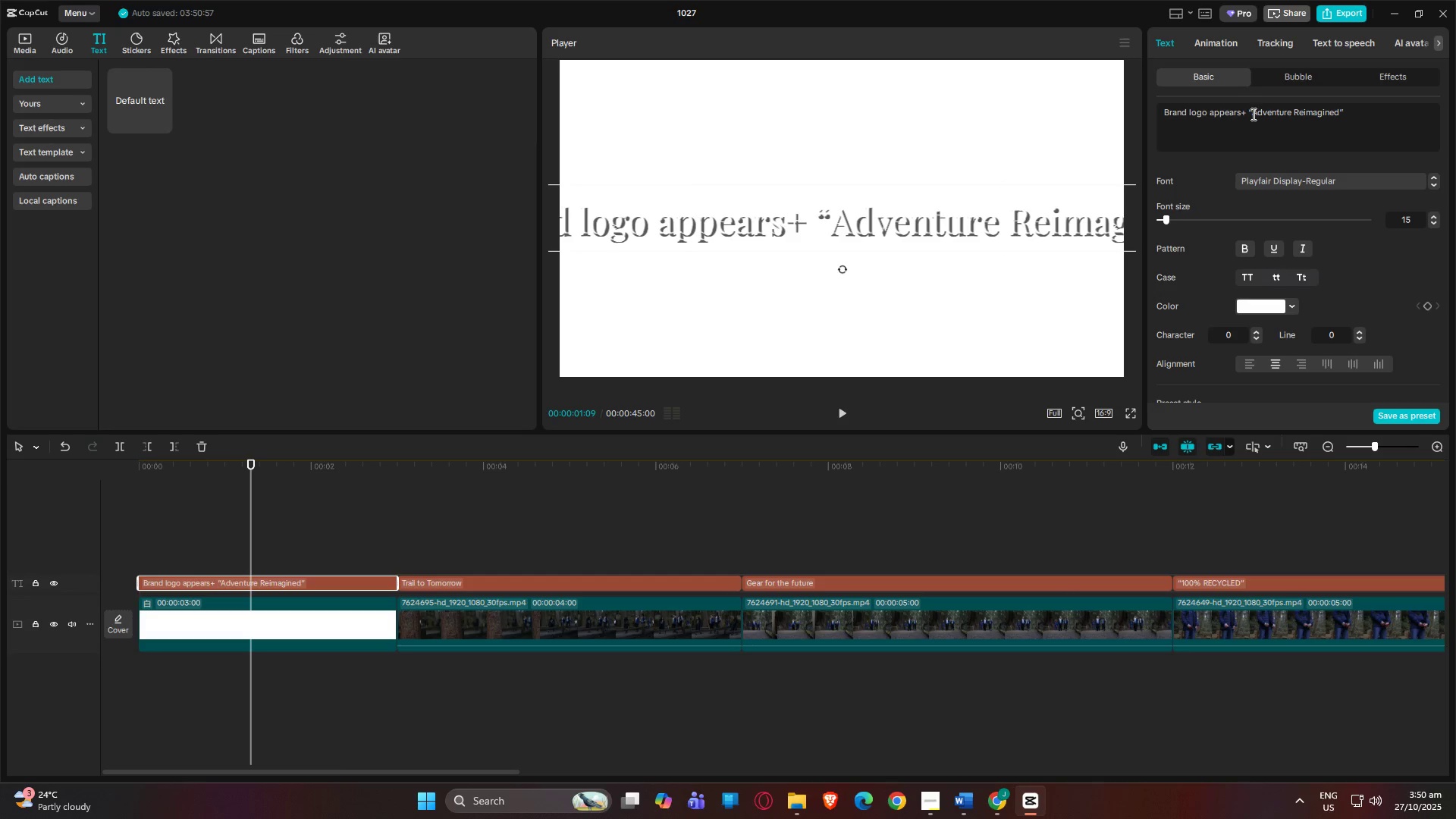 
left_click([1249, 113])
 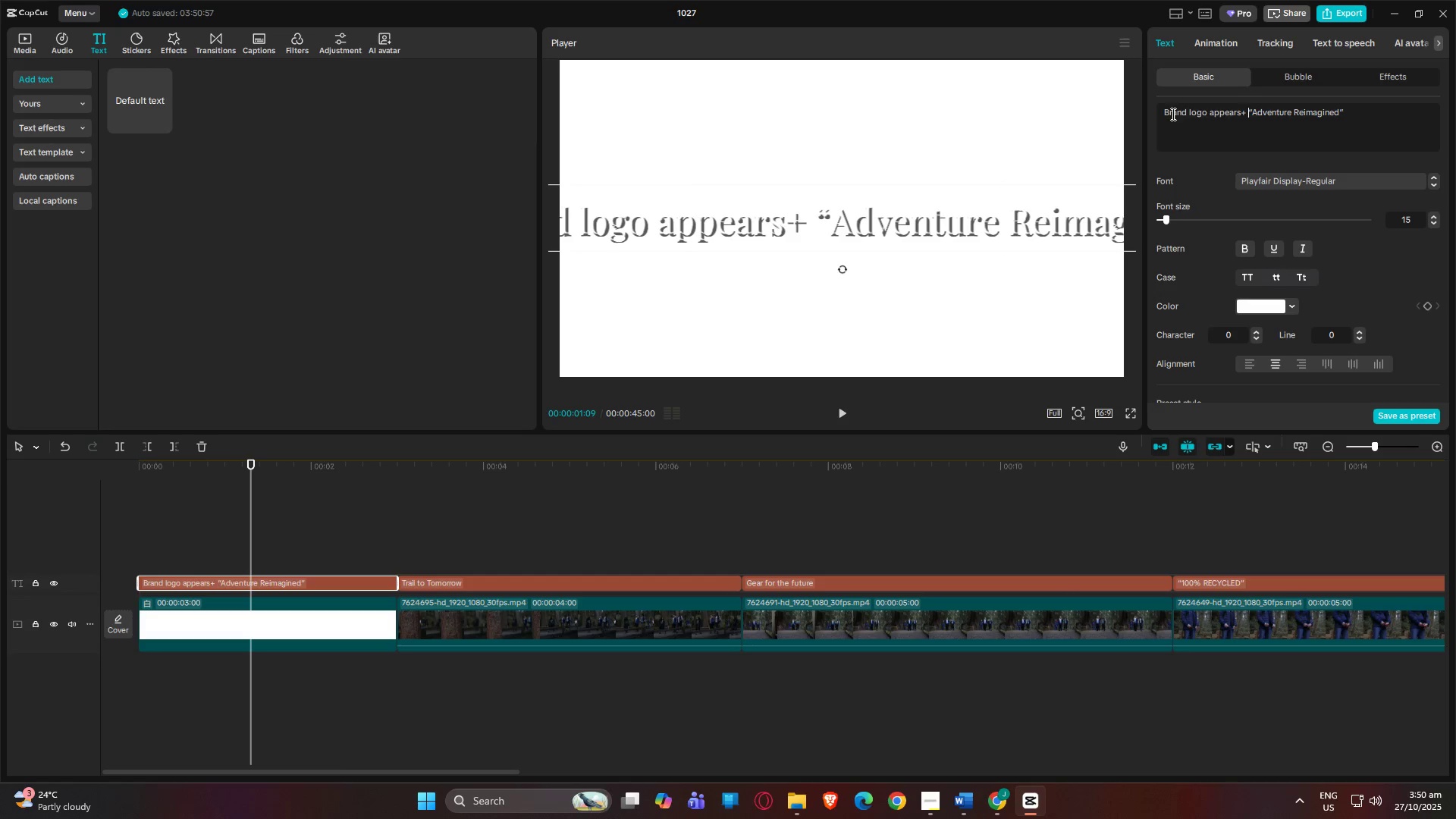 
key(Backspace)
 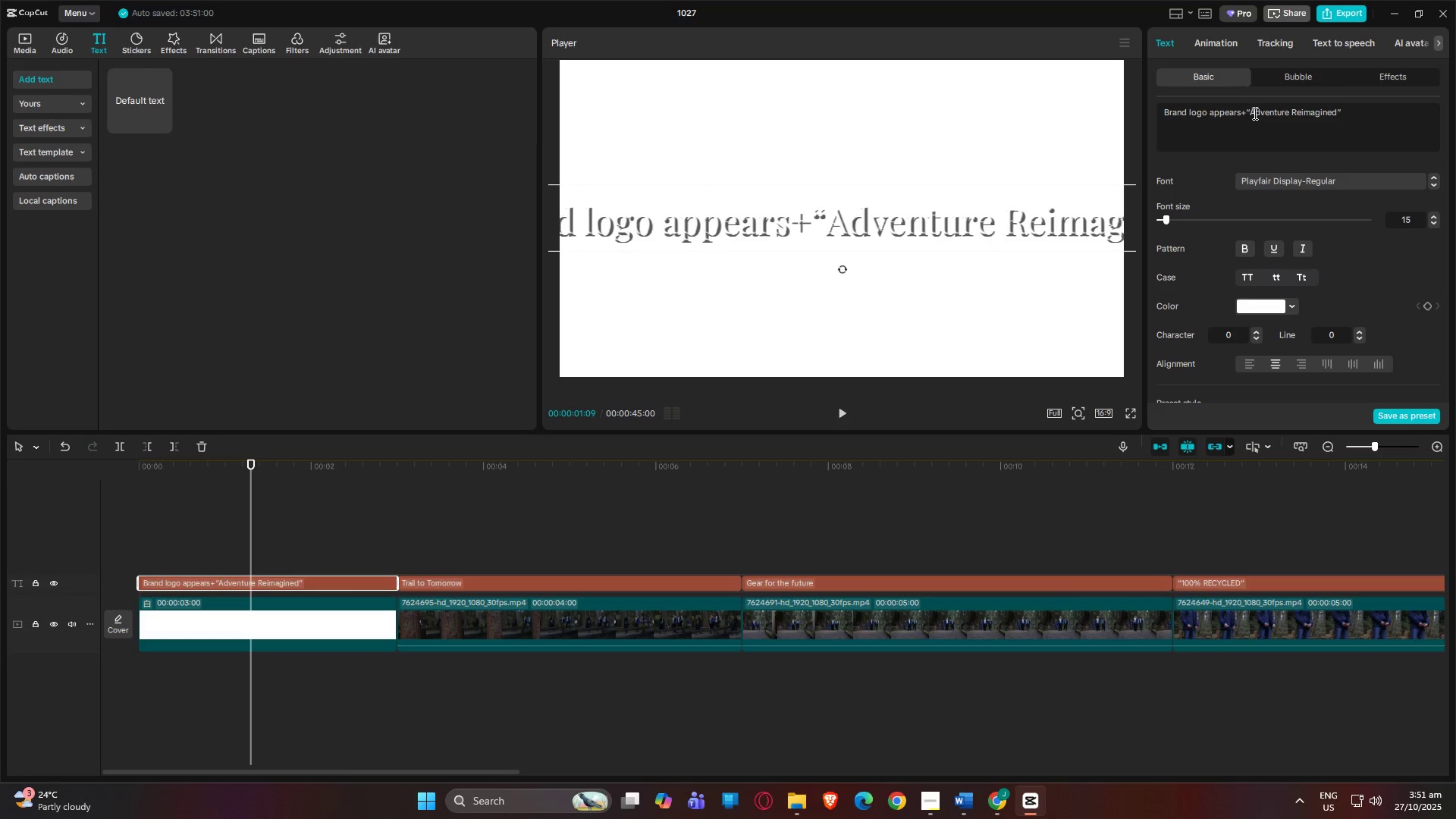 
key(Backspace)
 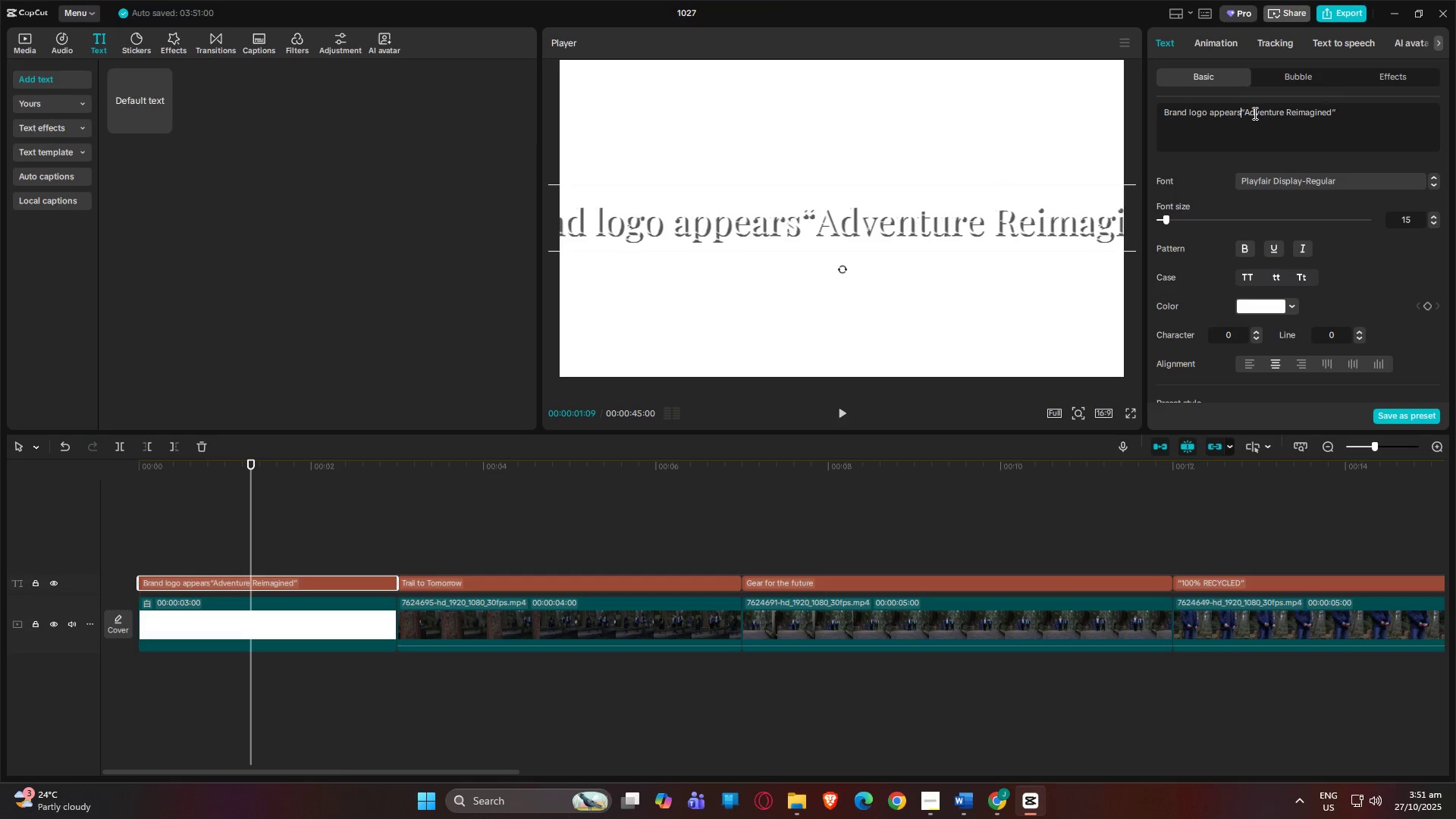 
key(Backspace)
 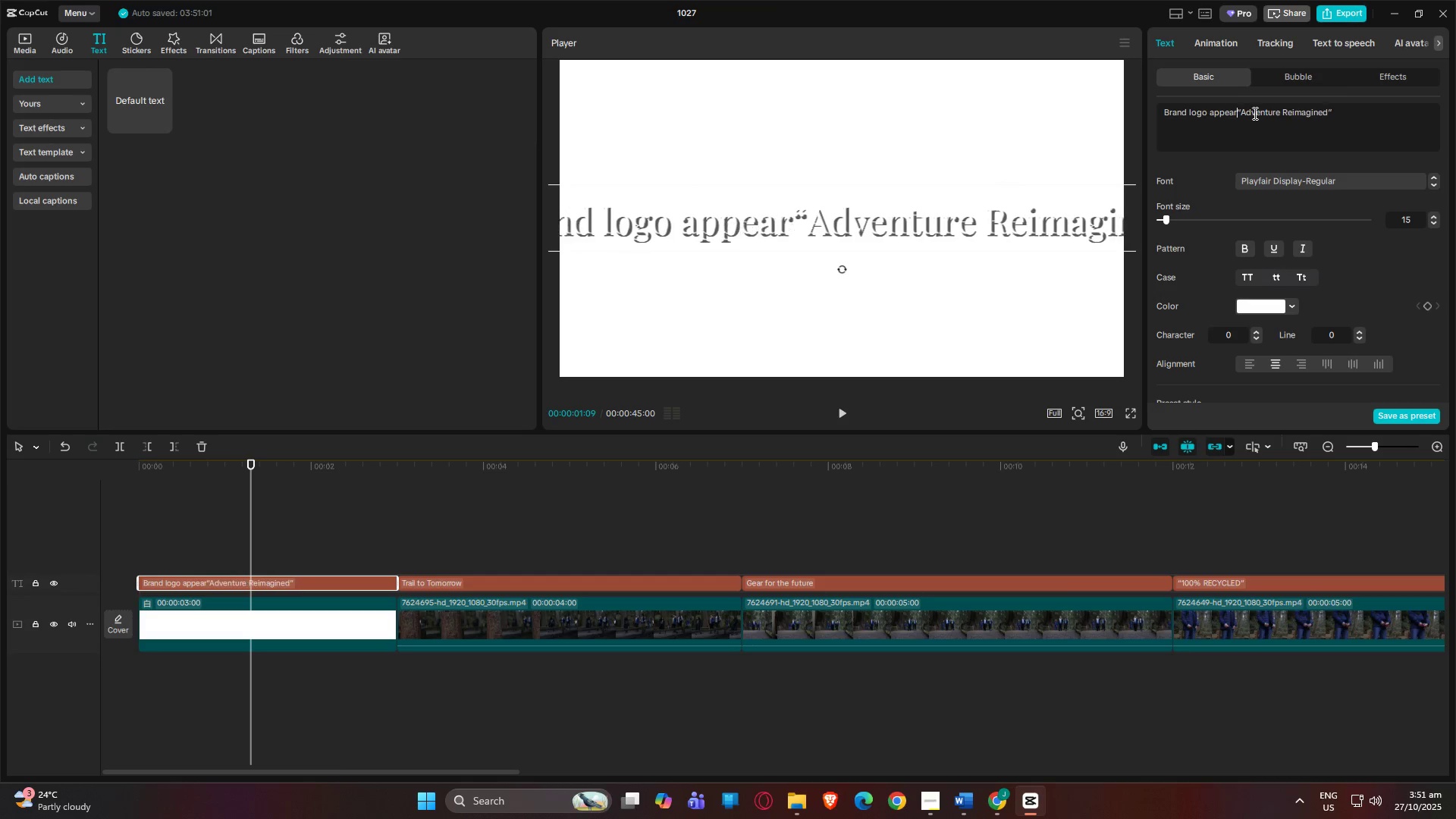 
key(Backspace)
 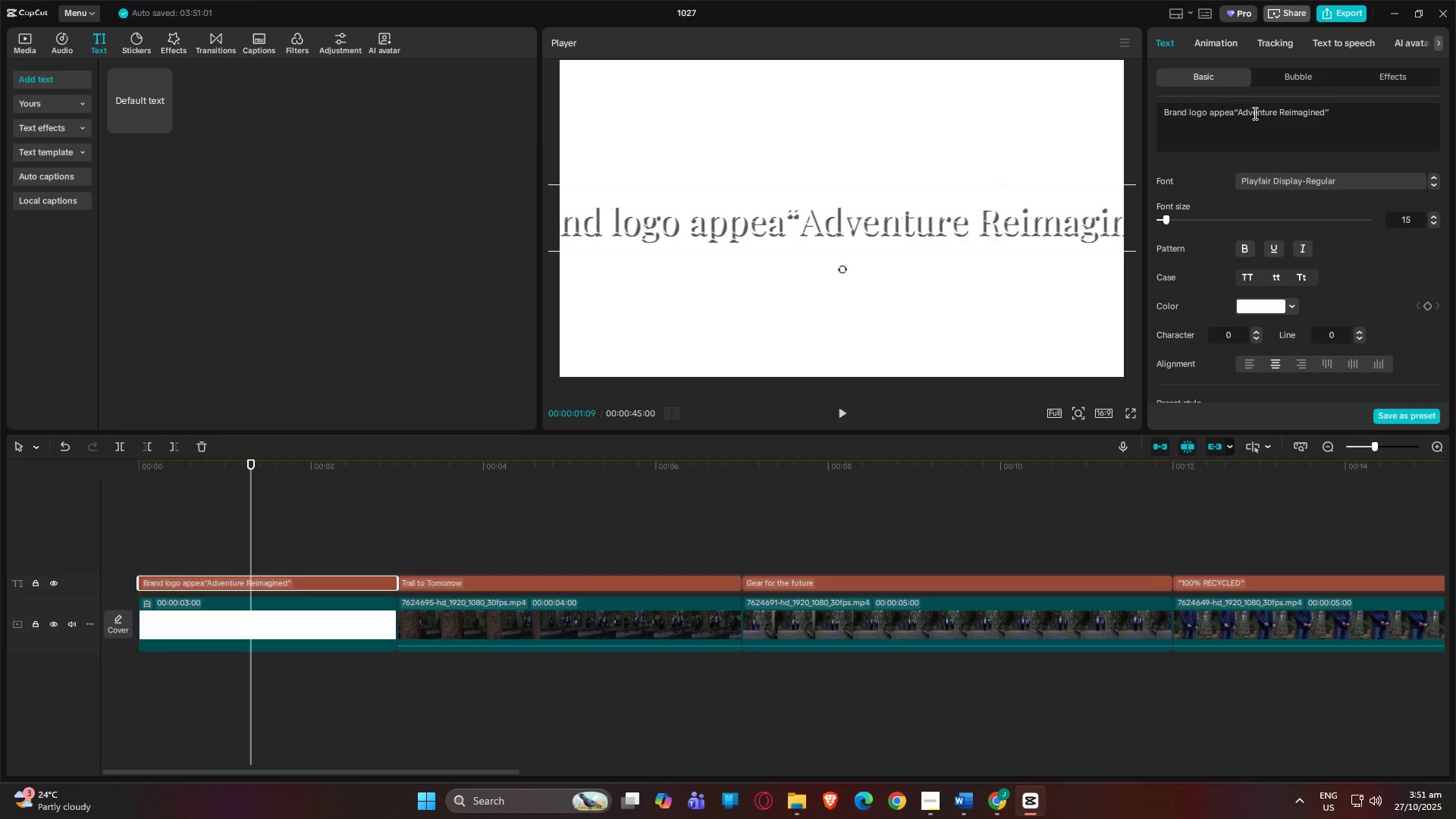 
key(Backspace)
 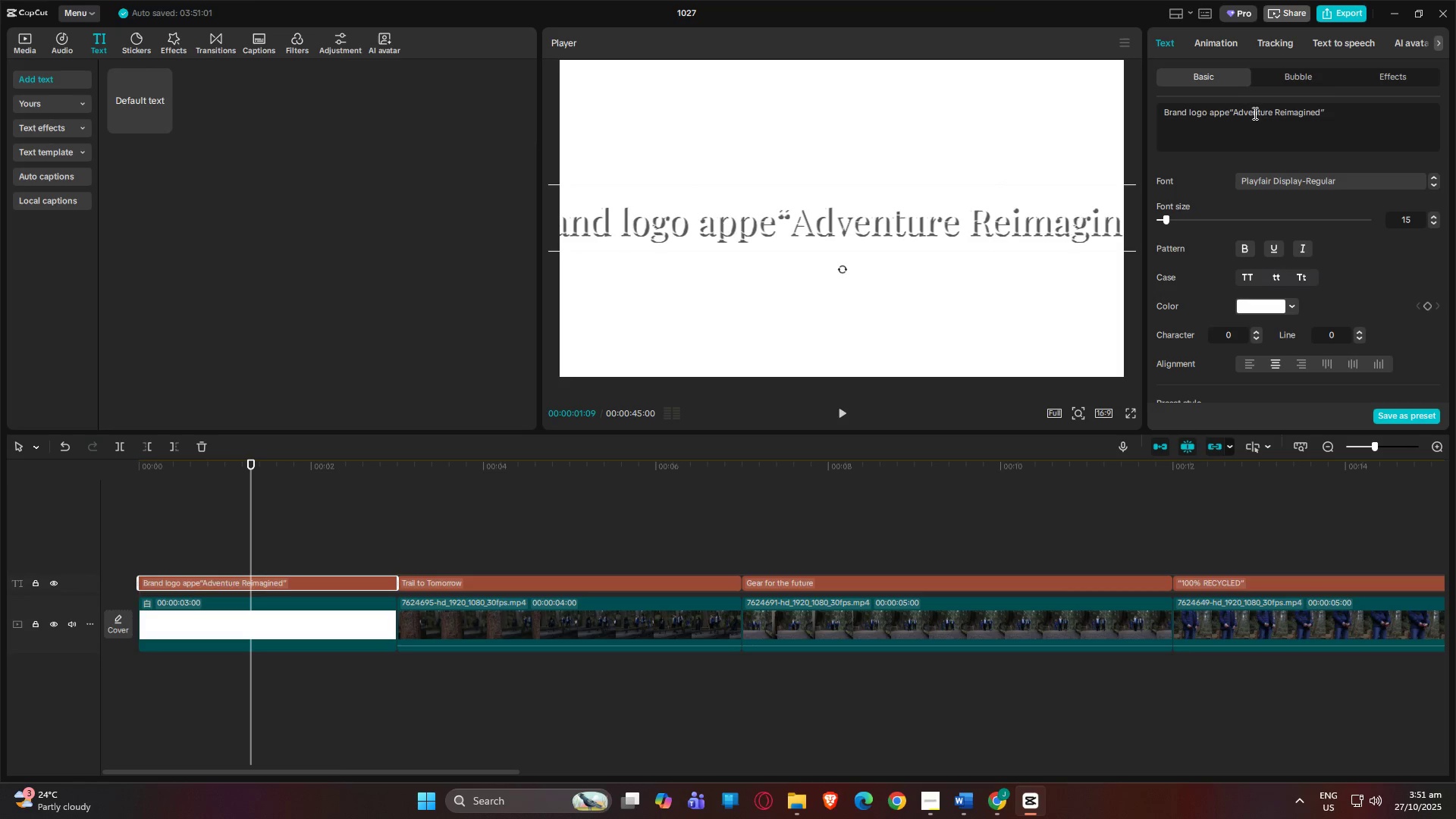 
key(Backspace)
 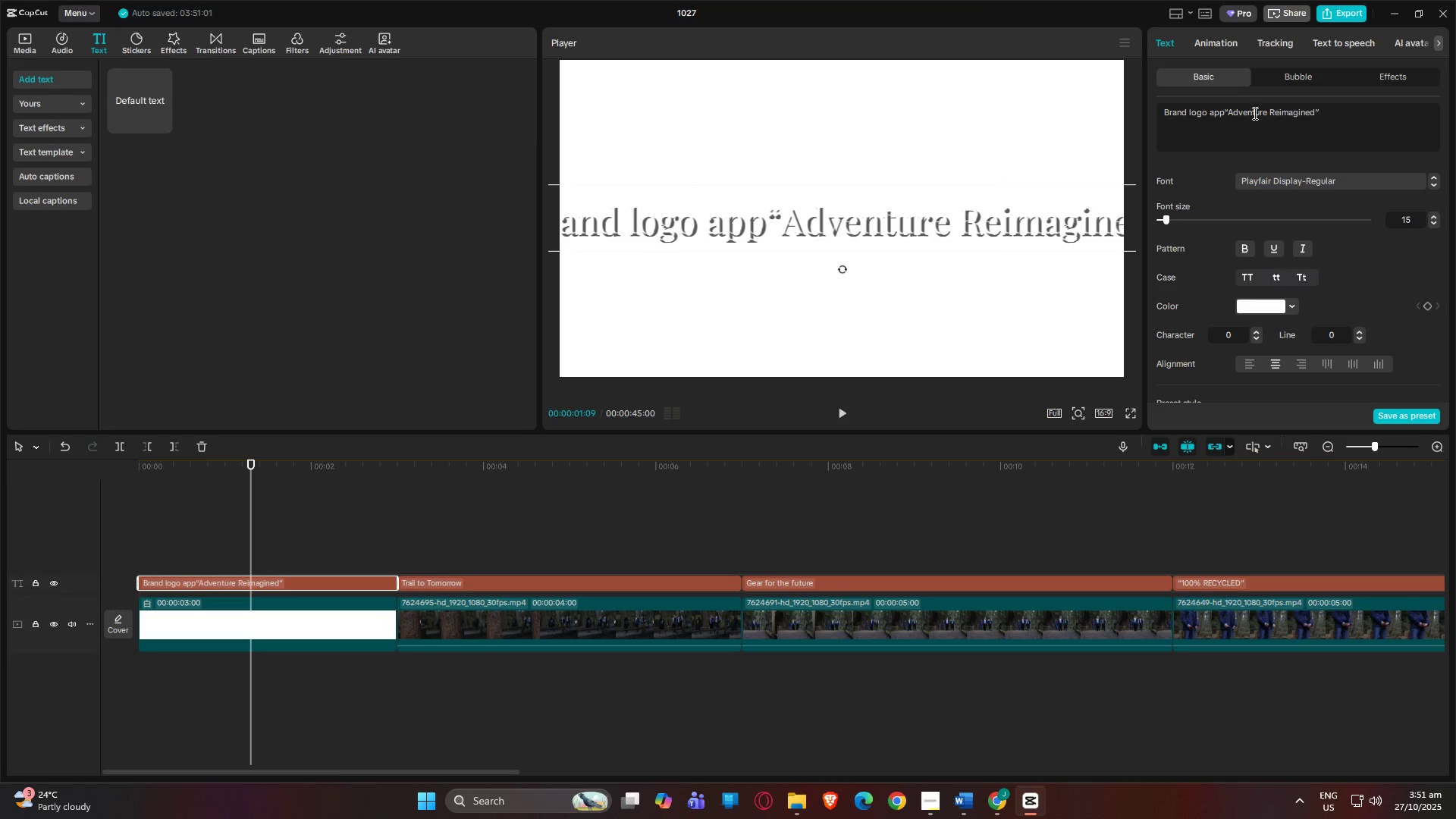 
key(Backspace)
 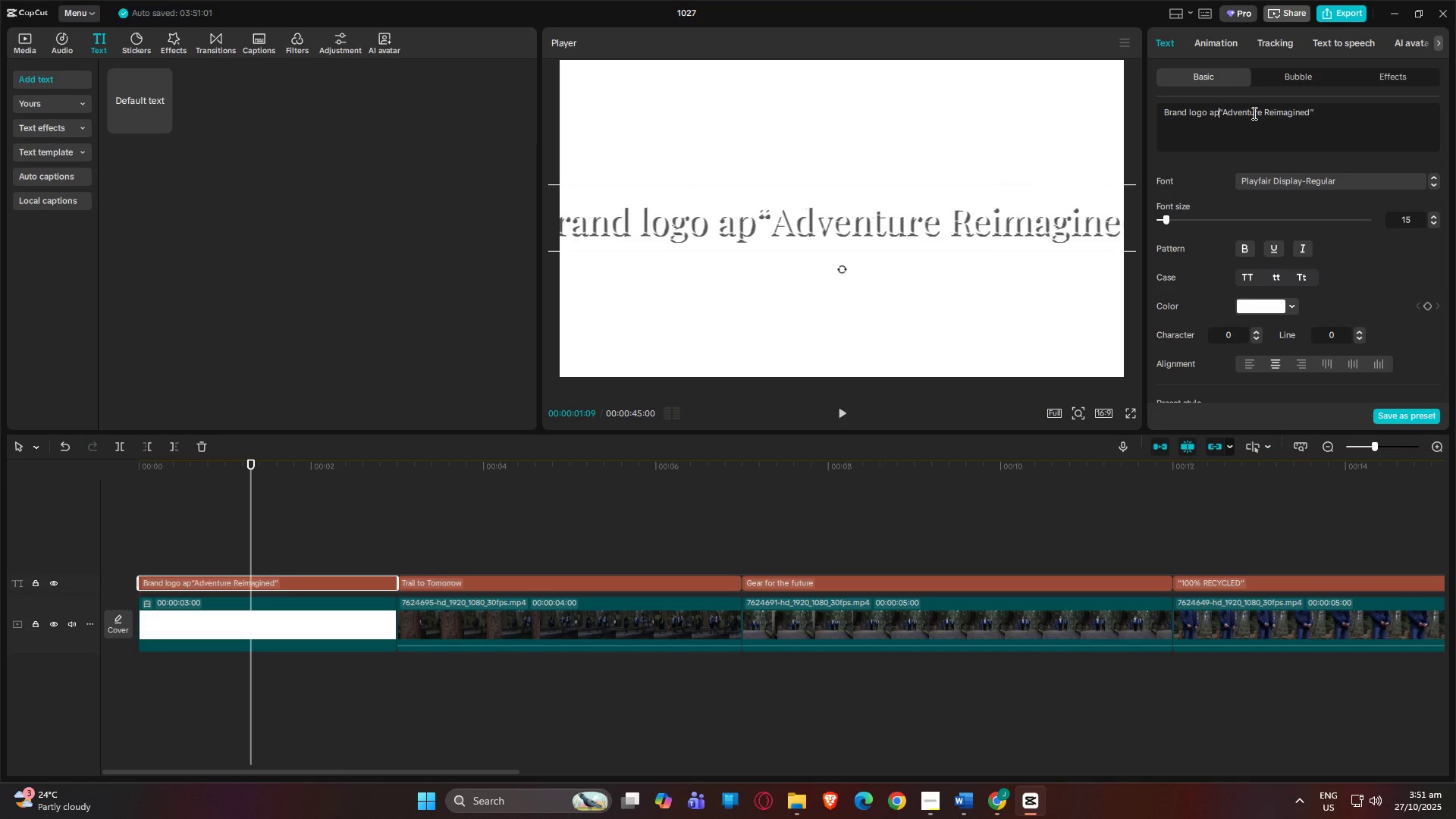 
key(Backspace)
 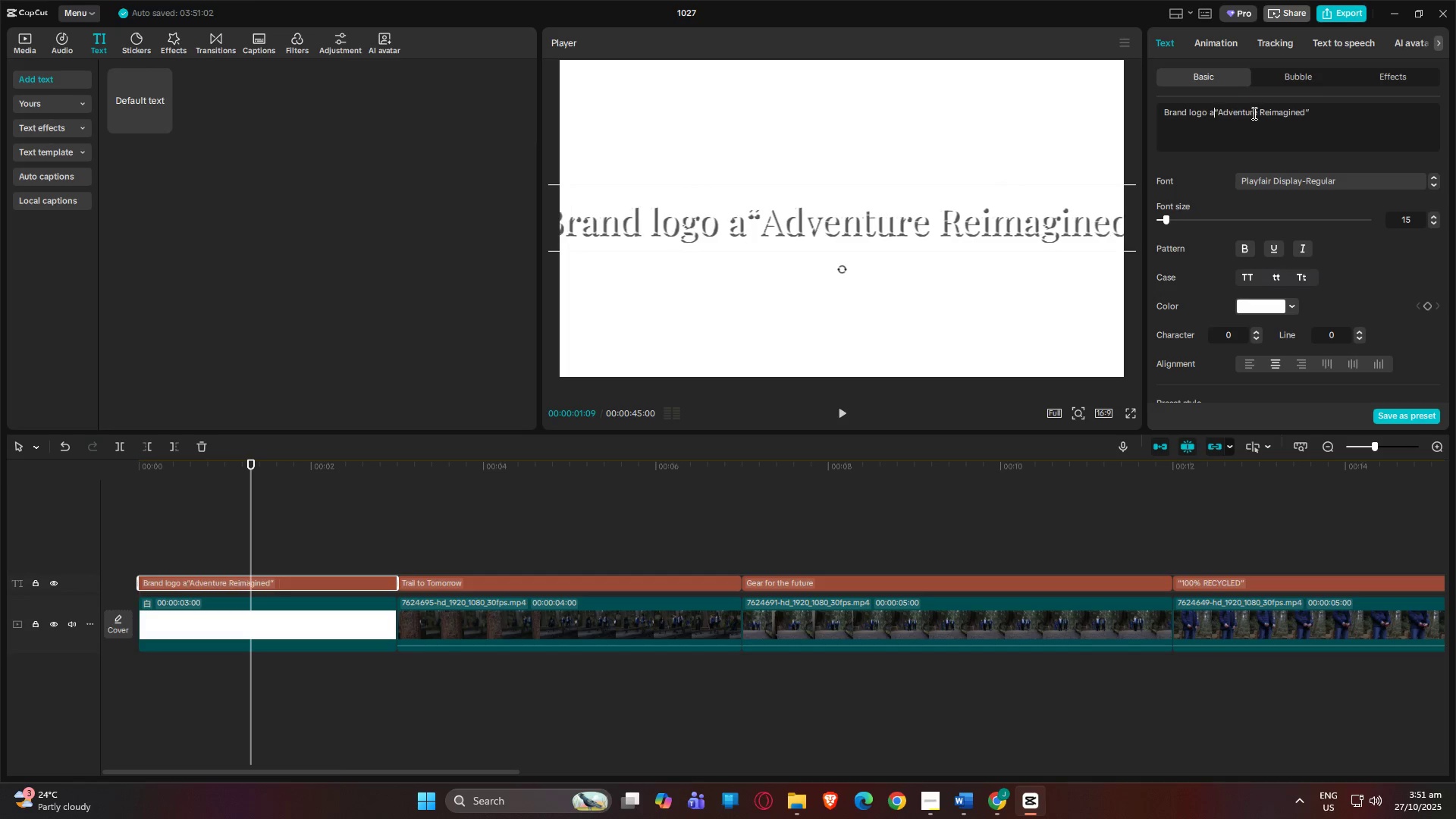 
key(Backspace)
 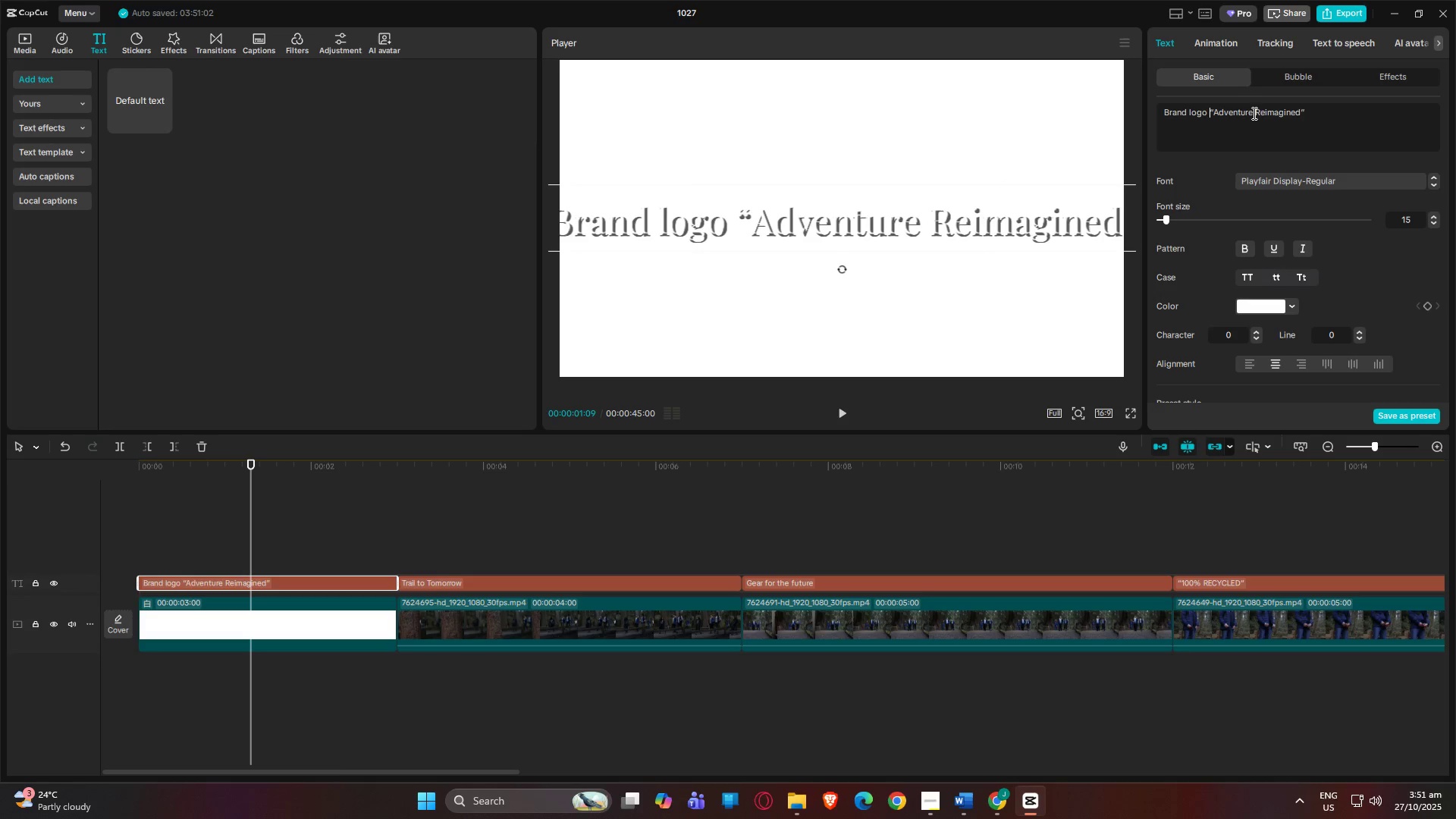 
key(Enter)
 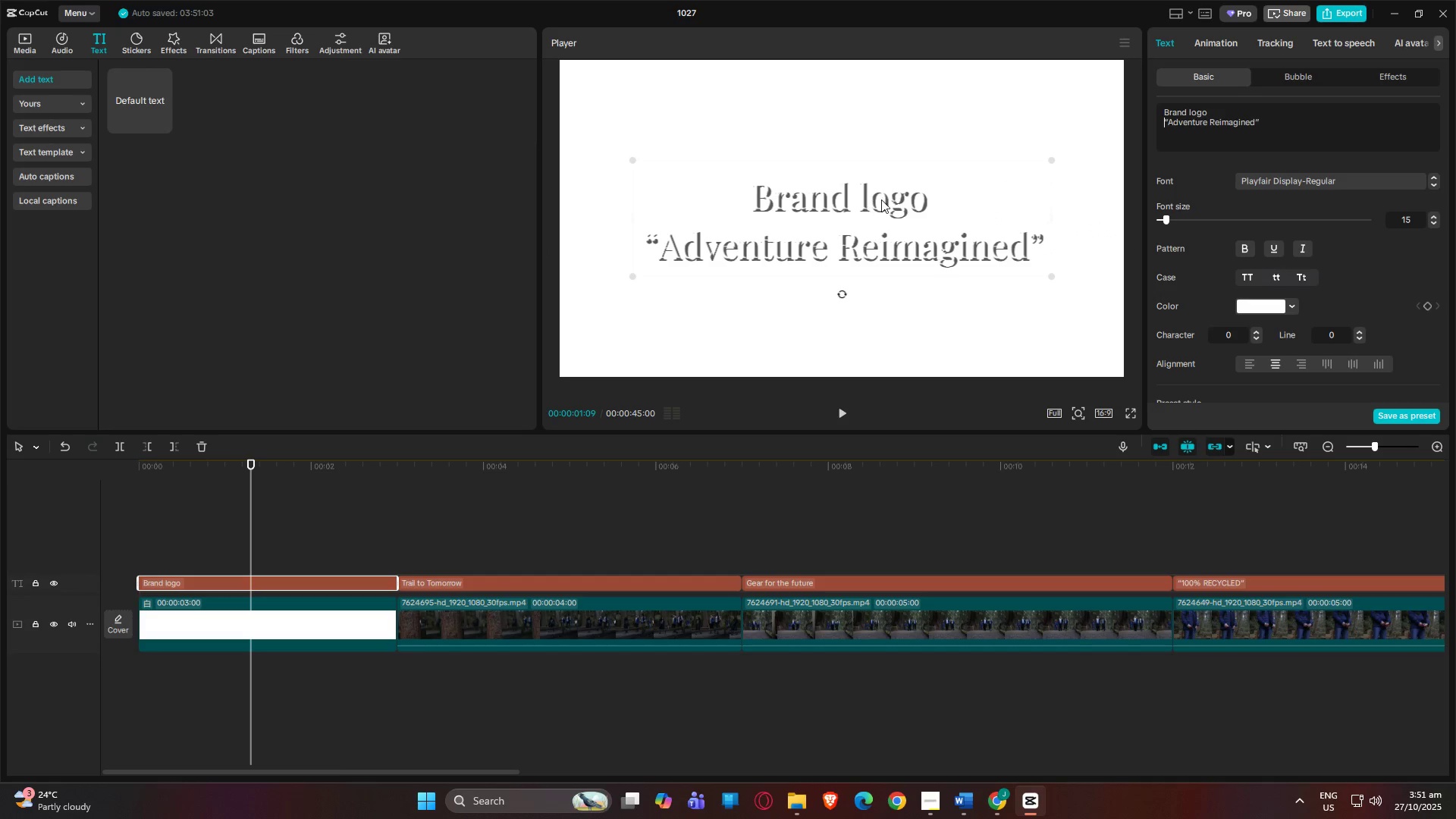 
left_click([968, 153])
 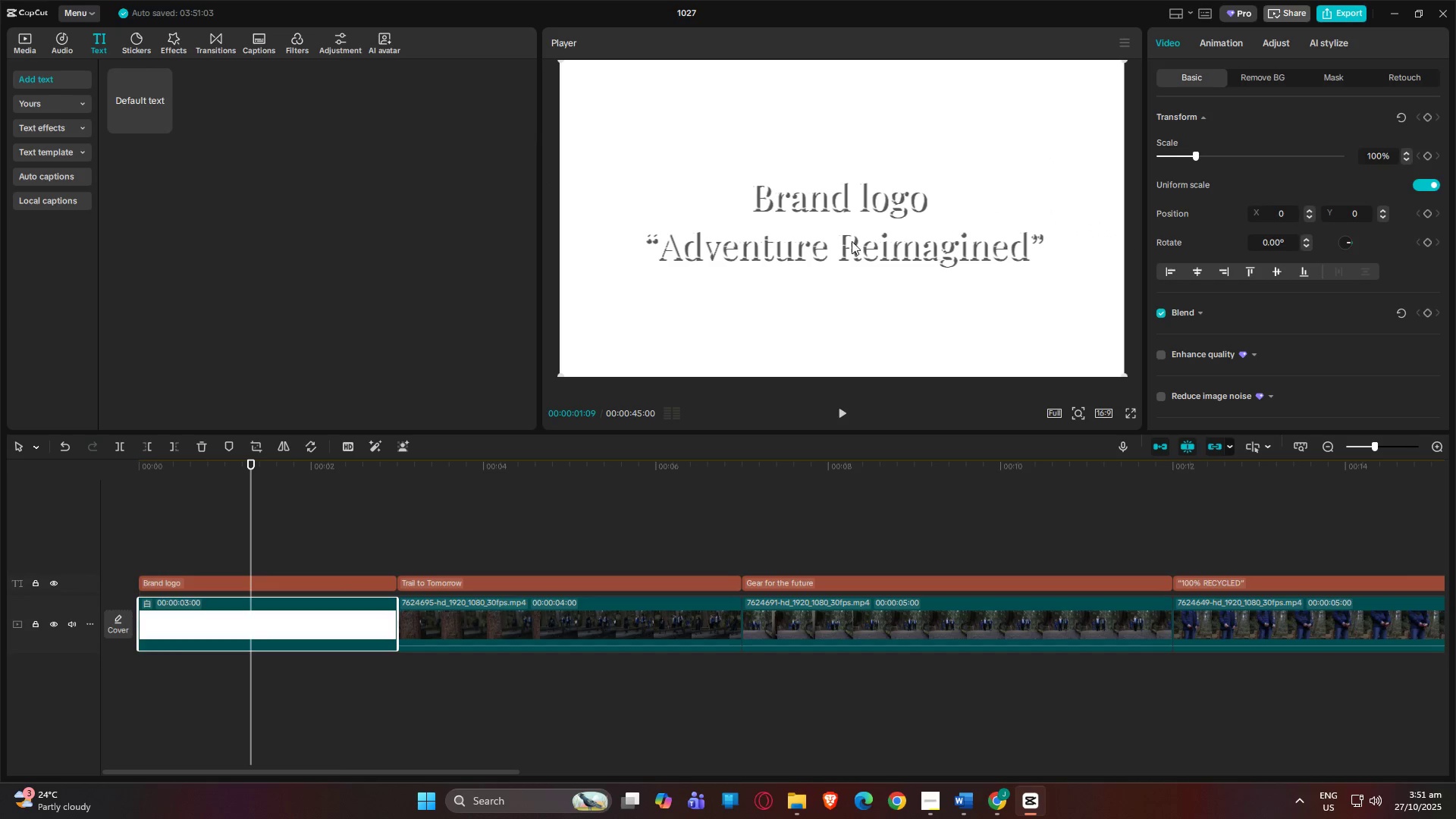 
left_click_drag(start_coordinate=[817, 235], to_coordinate=[821, 212])
 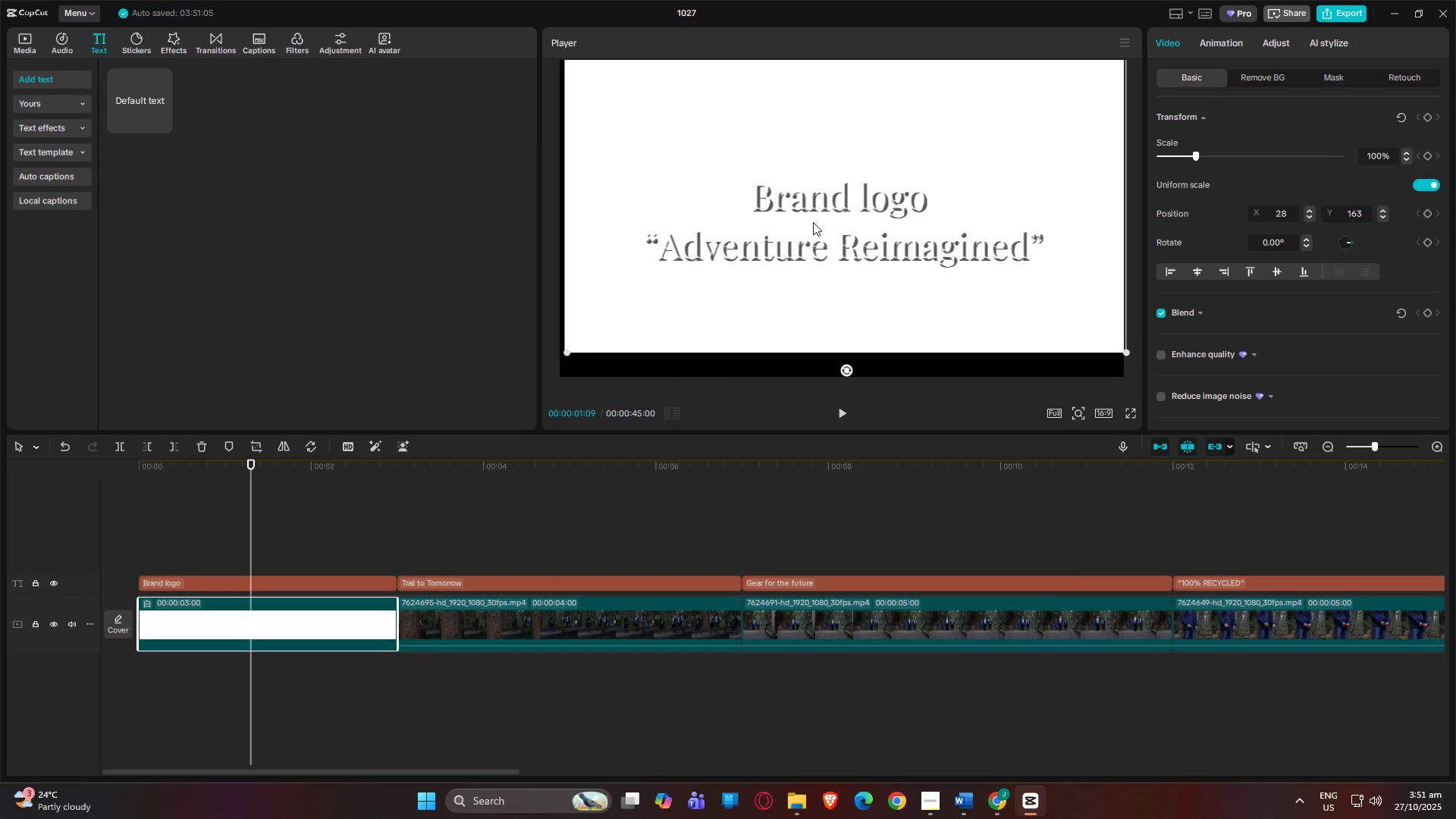 
key(Control+Z)
 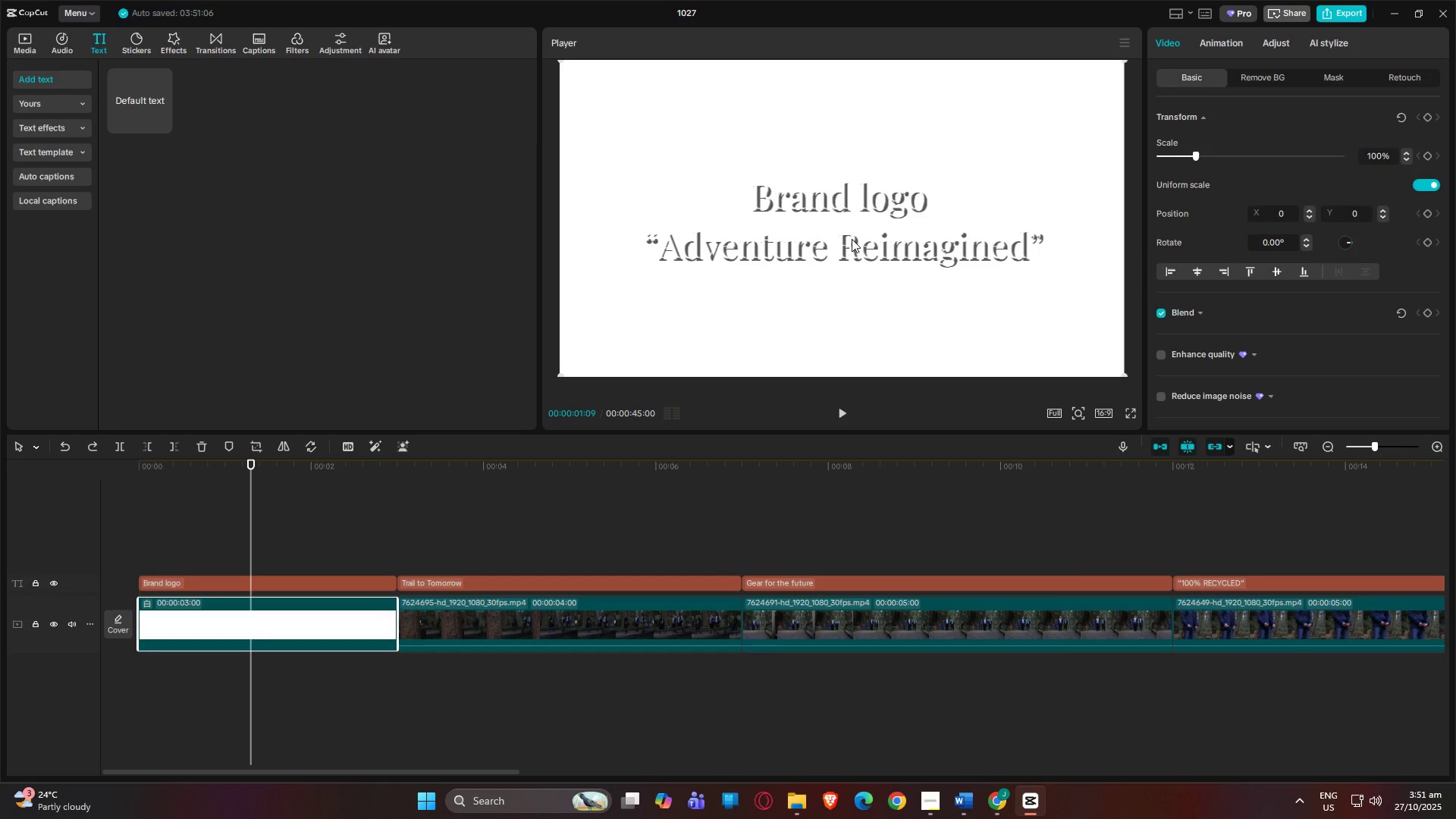 
left_click([852, 239])
 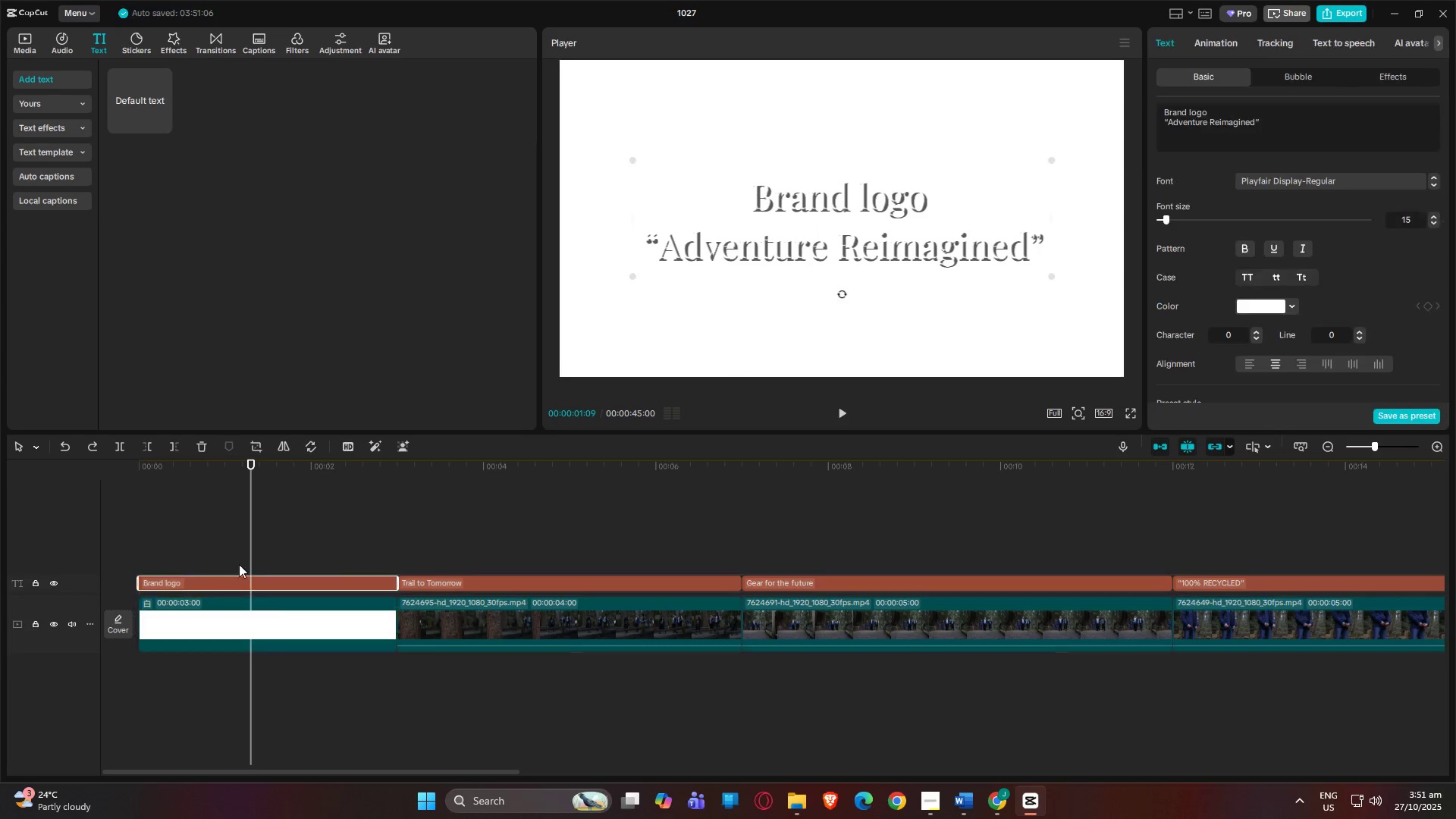 
left_click([242, 578])
 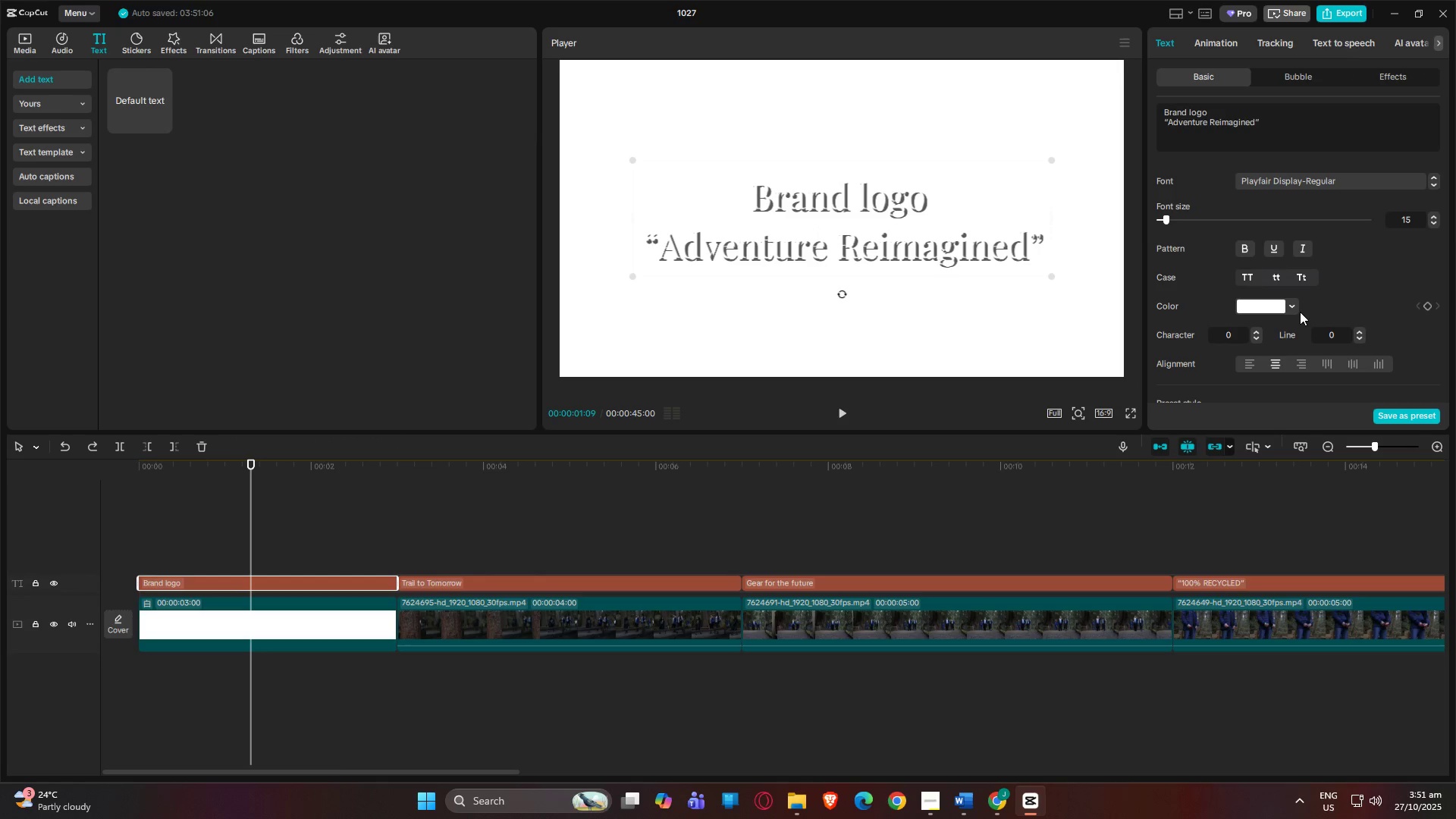 
double_click([1294, 309])
 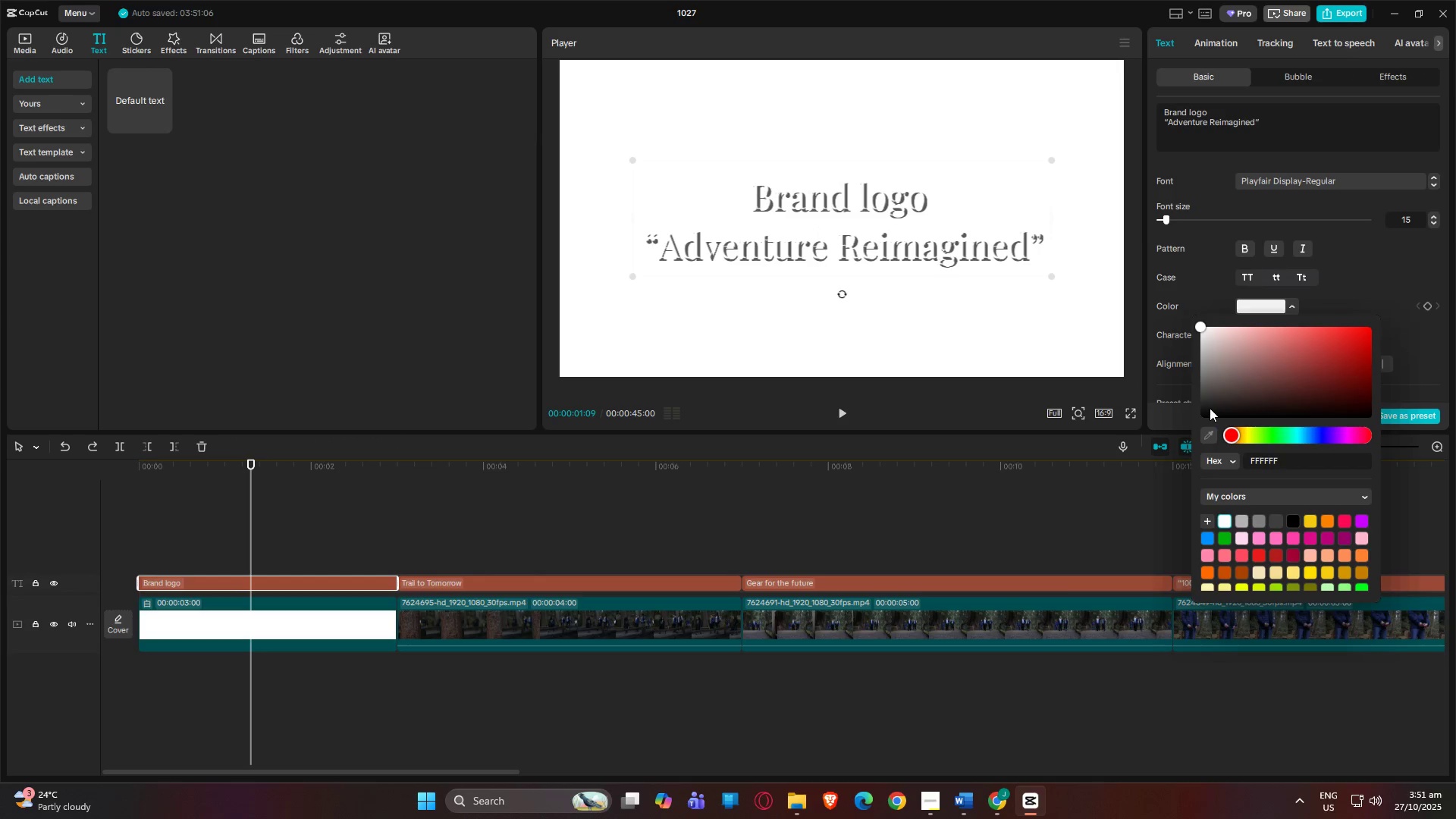 
left_click_drag(start_coordinate=[1200, 410], to_coordinate=[1203, 431])
 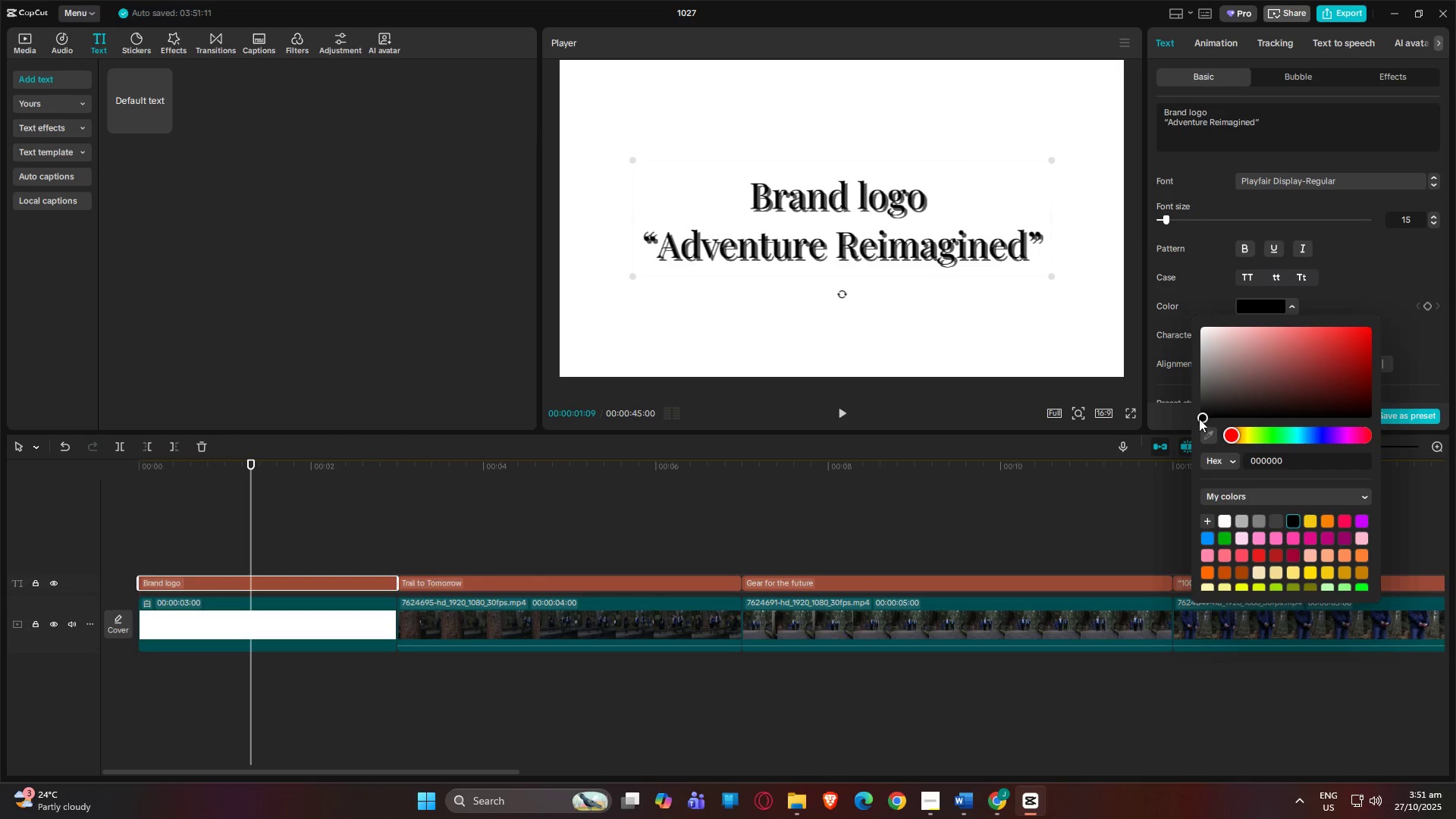 
left_click_drag(start_coordinate=[1200, 423], to_coordinate=[1217, 415])
 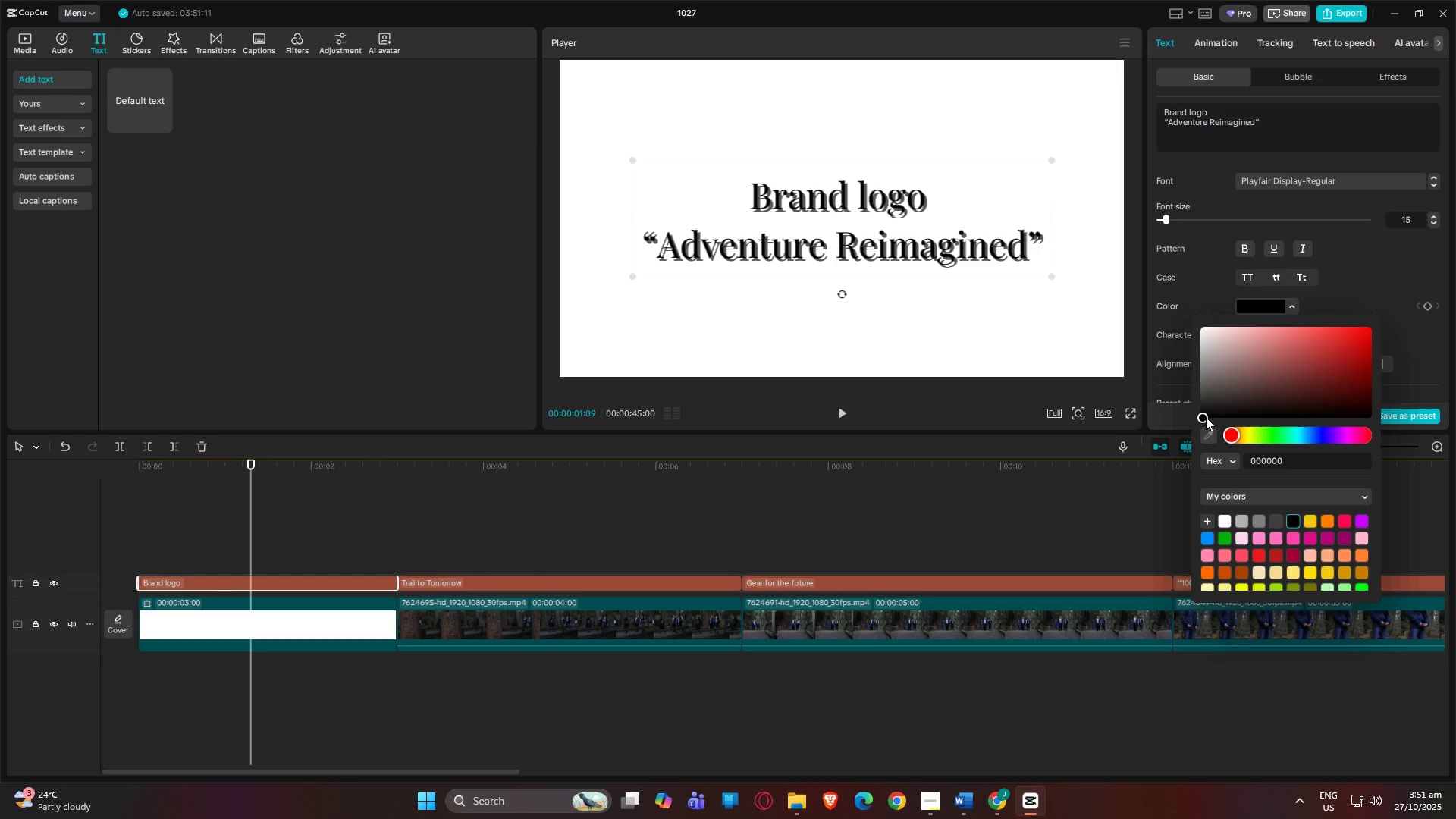 
left_click_drag(start_coordinate=[1206, 417], to_coordinate=[1125, 422])
 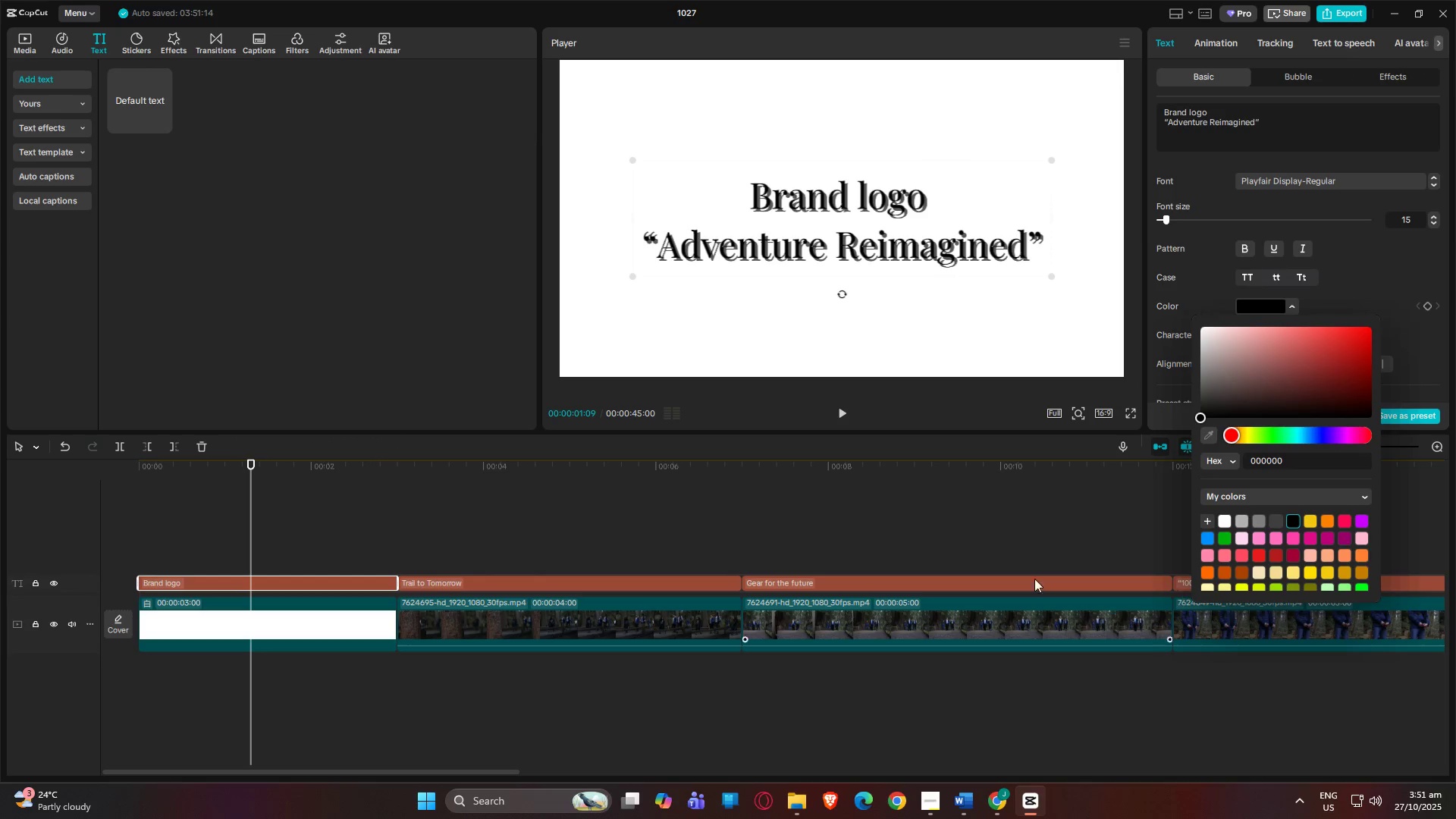 
left_click([959, 508])
 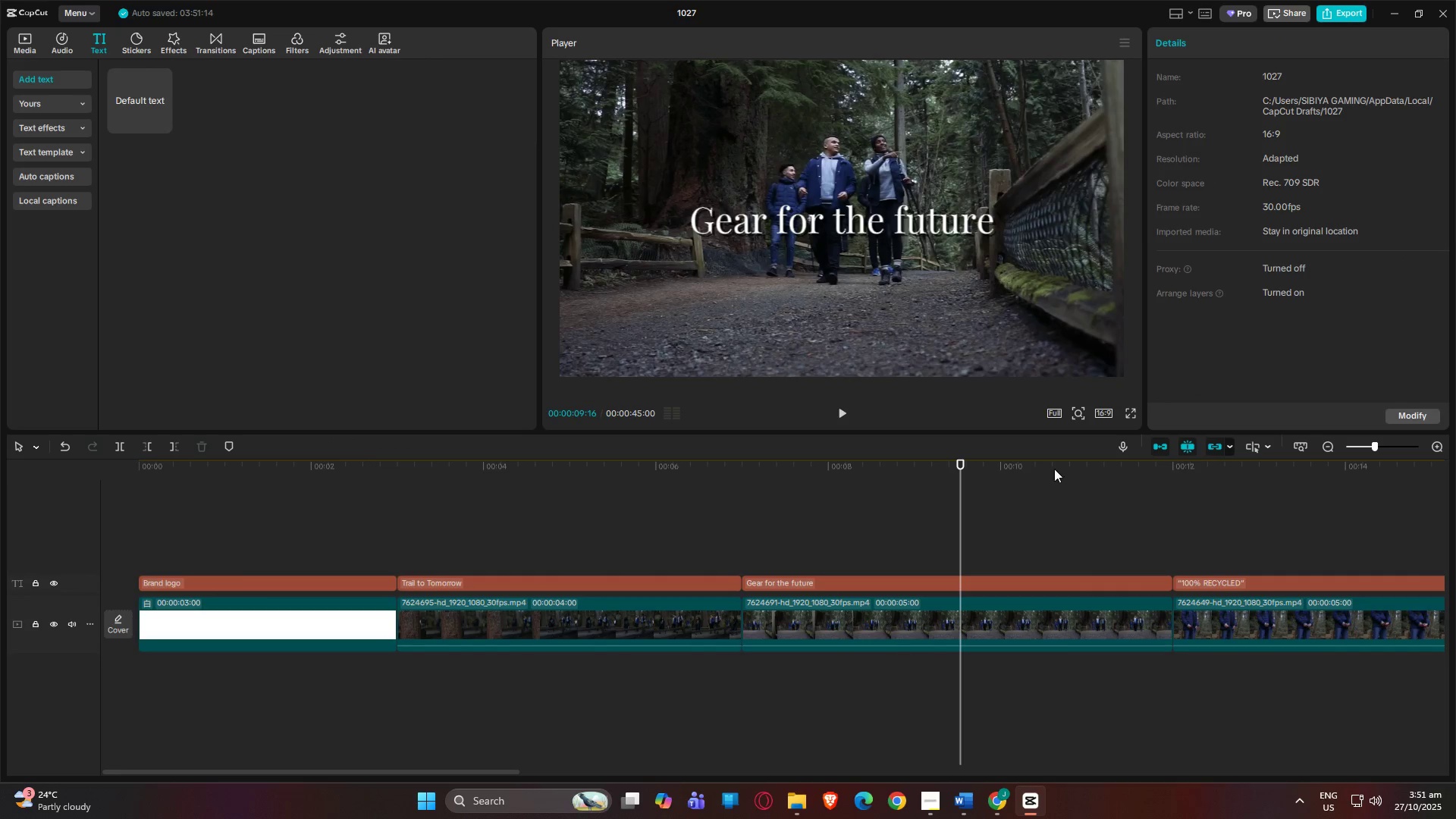 
left_click_drag(start_coordinate=[968, 472], to_coordinate=[54, 476])
 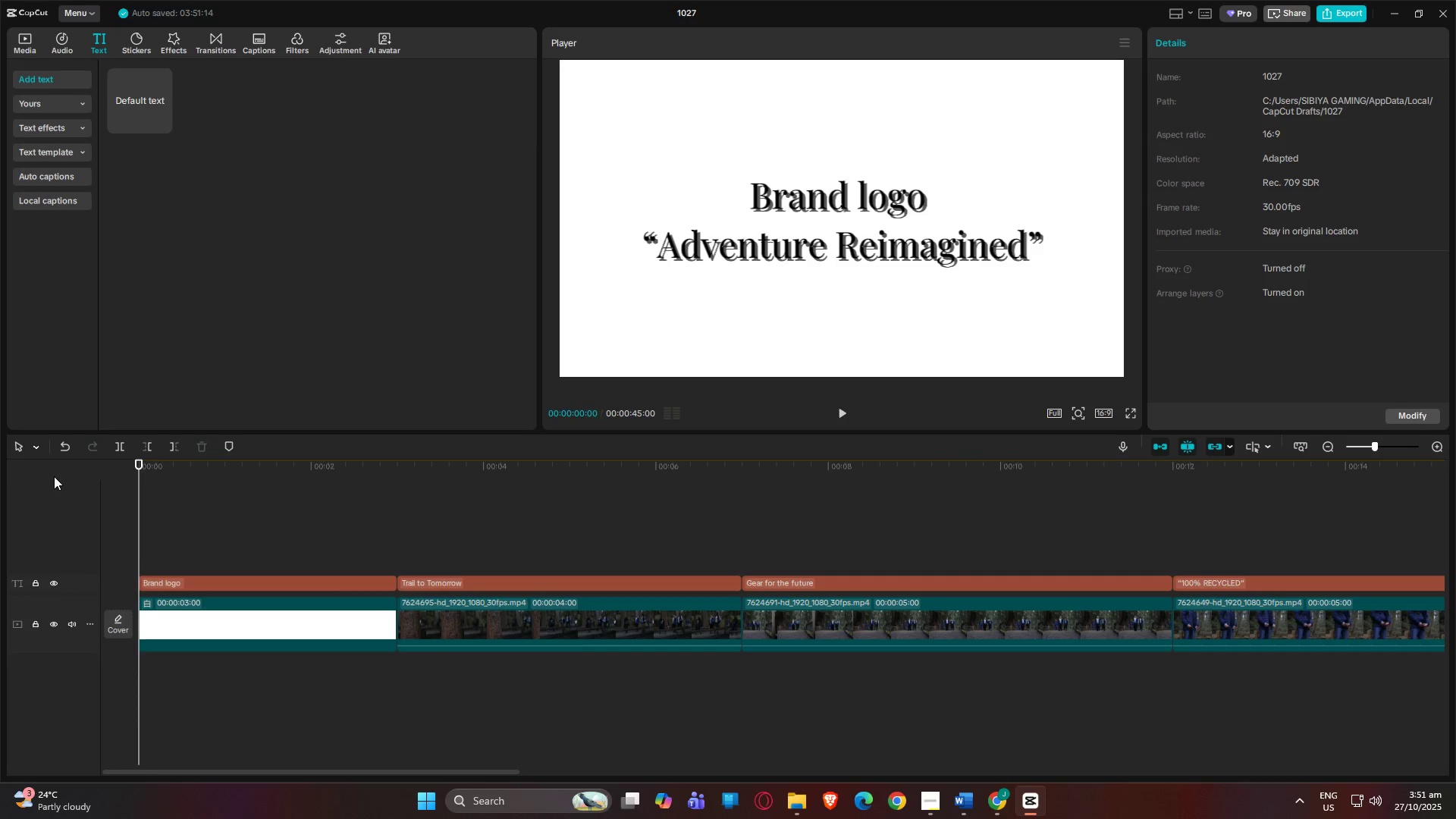 
key(Space)
 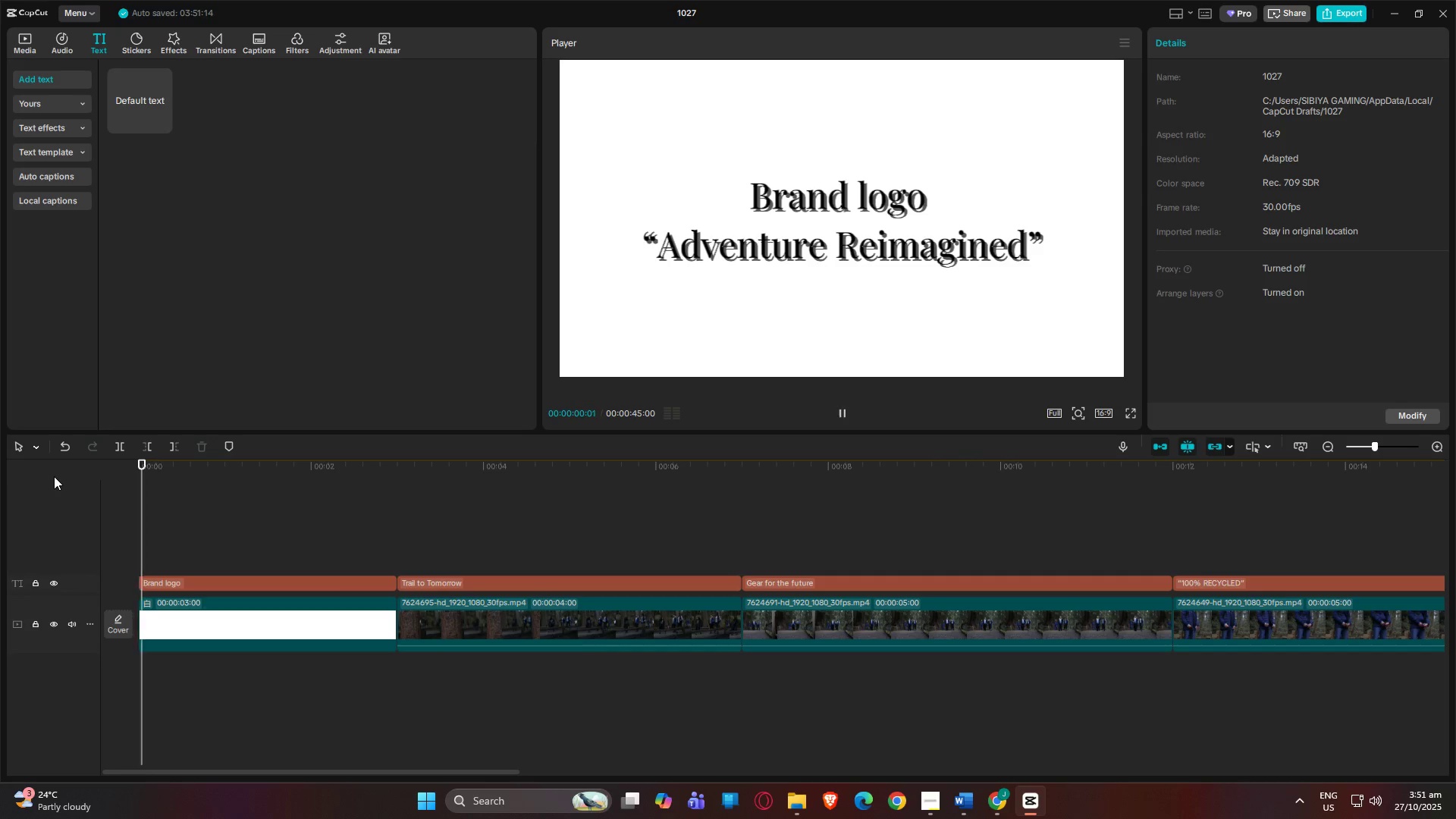 
key(Space)
 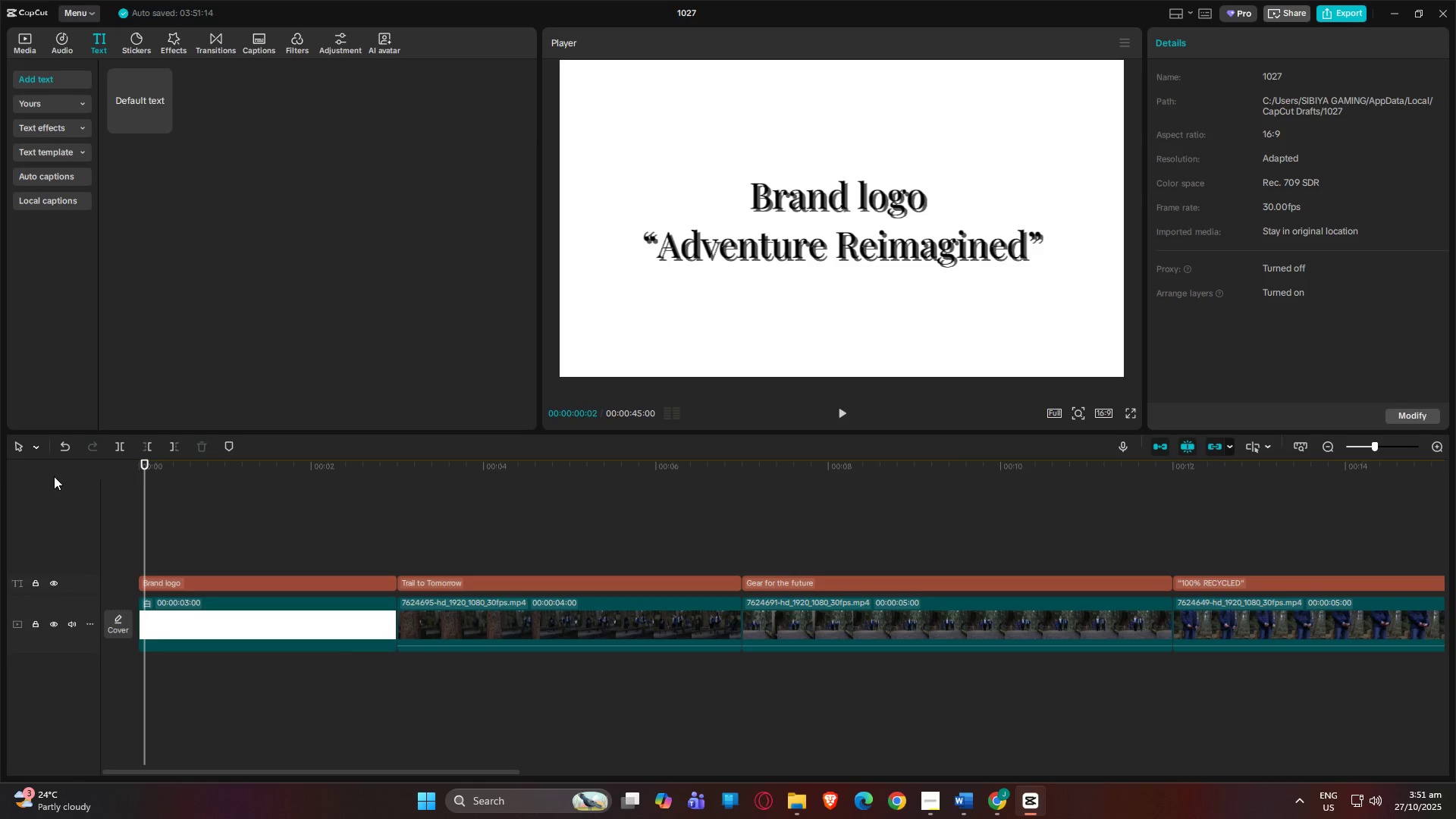 
key(Space)
 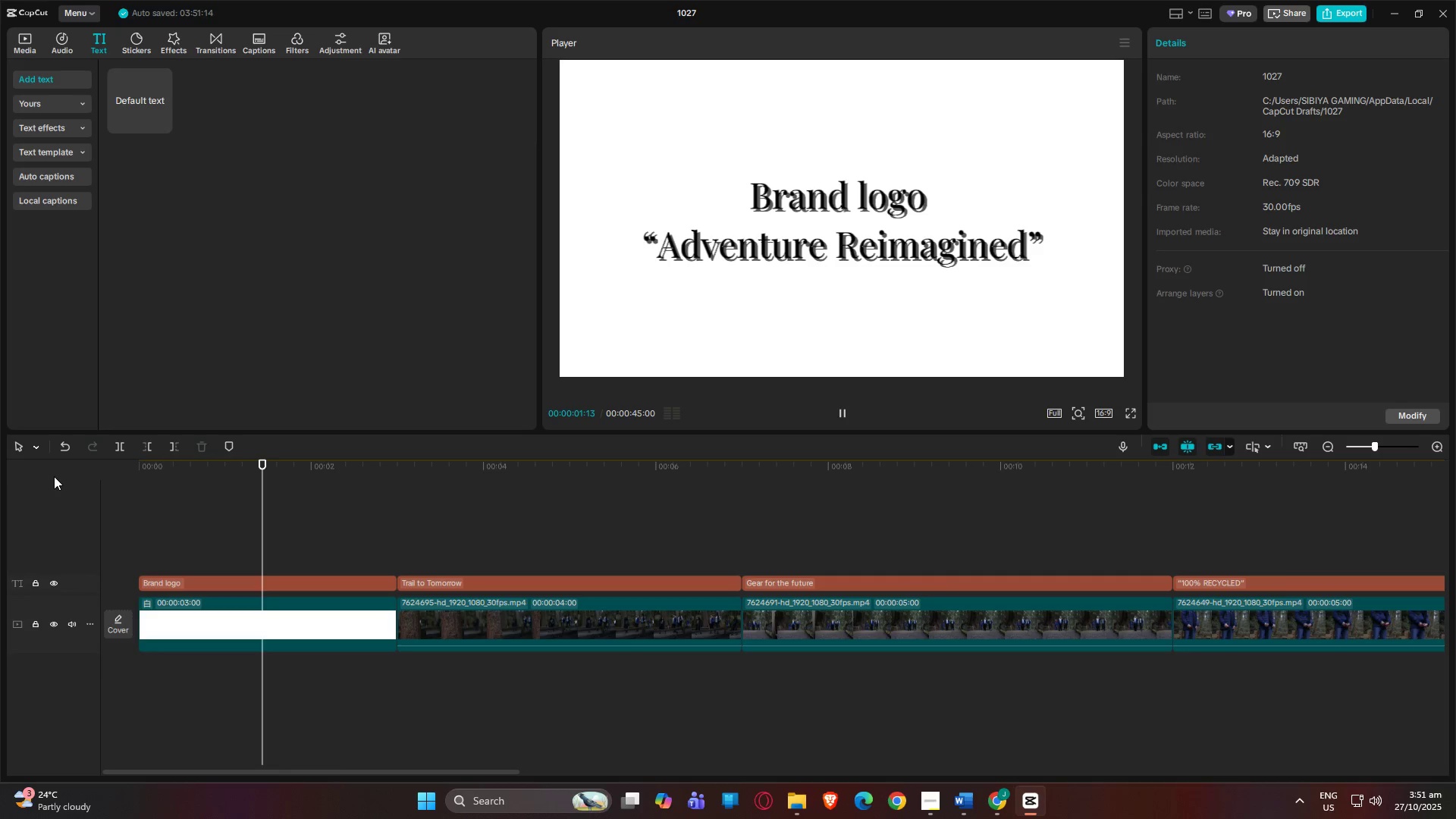 
key(Space)
 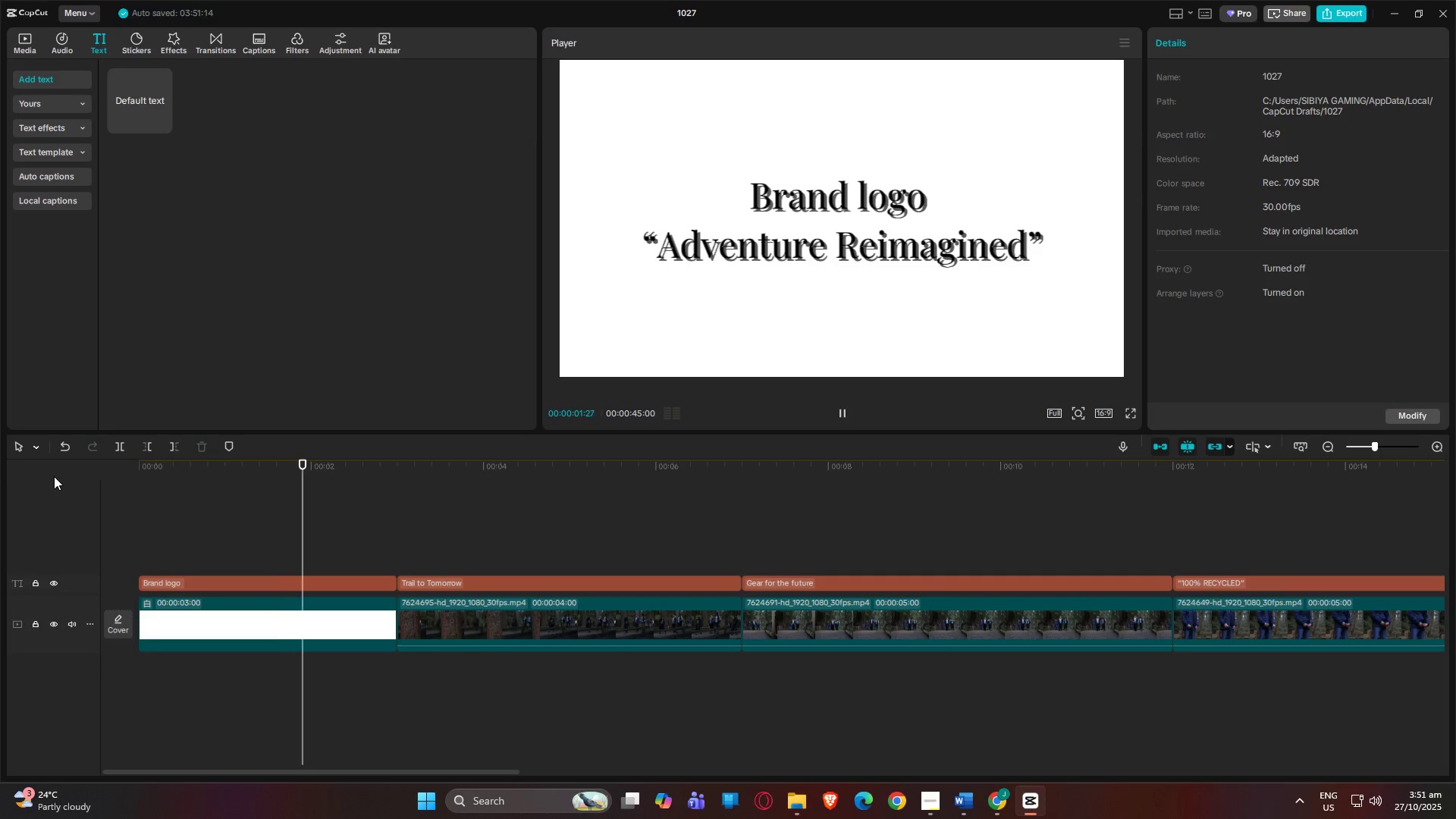 
key(Space)
 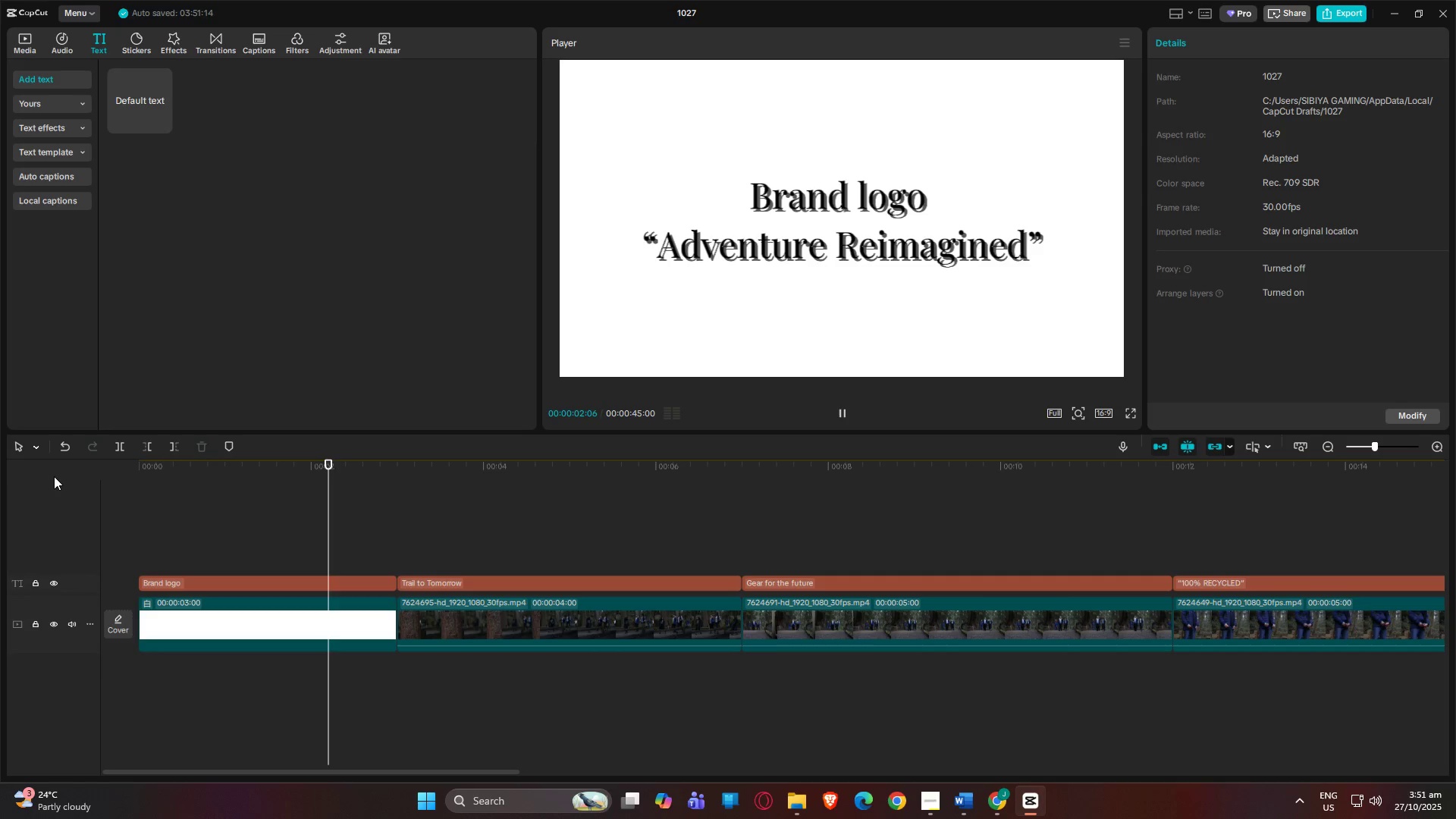 
key(Space)
 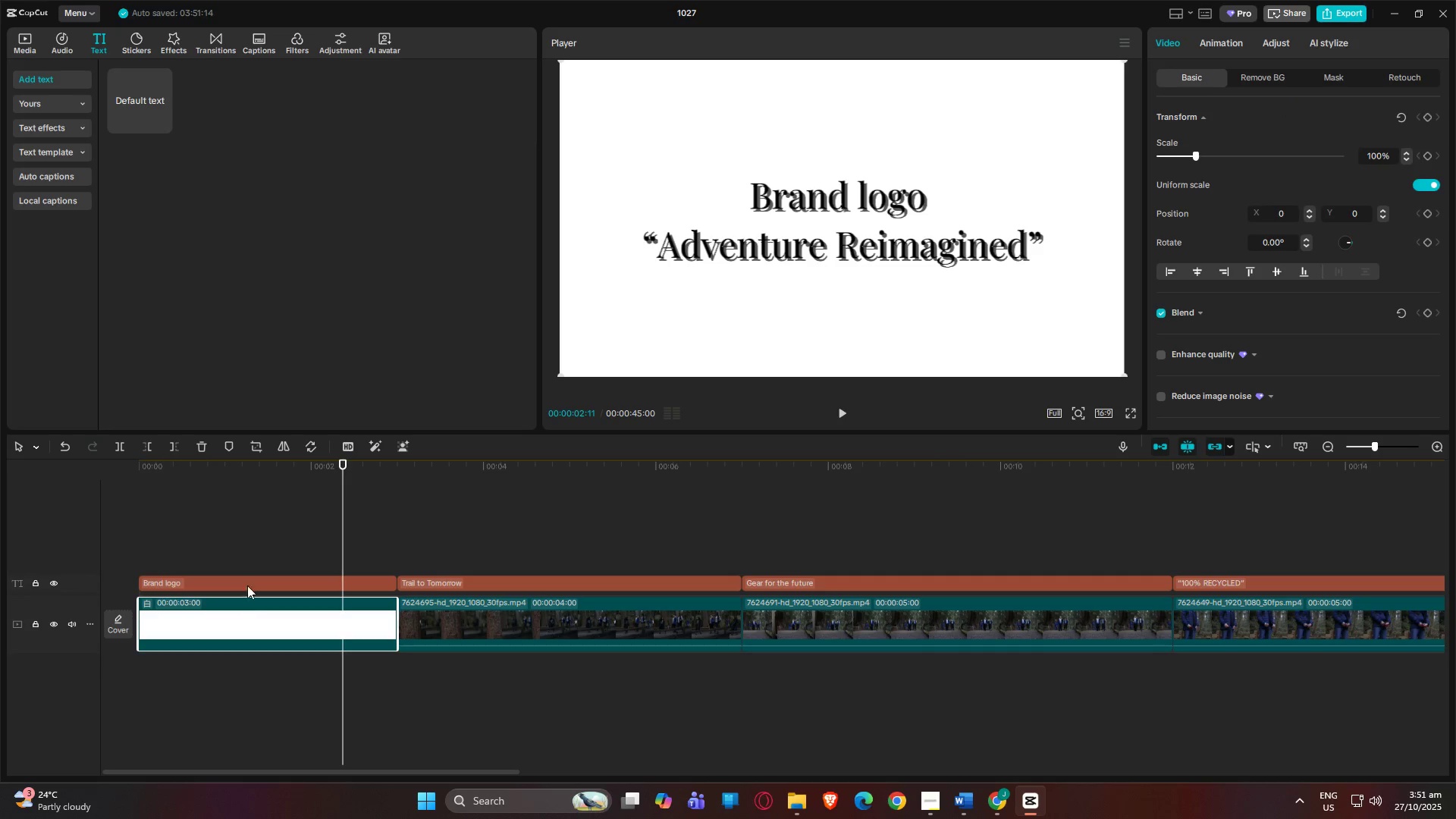 
double_click([246, 582])
 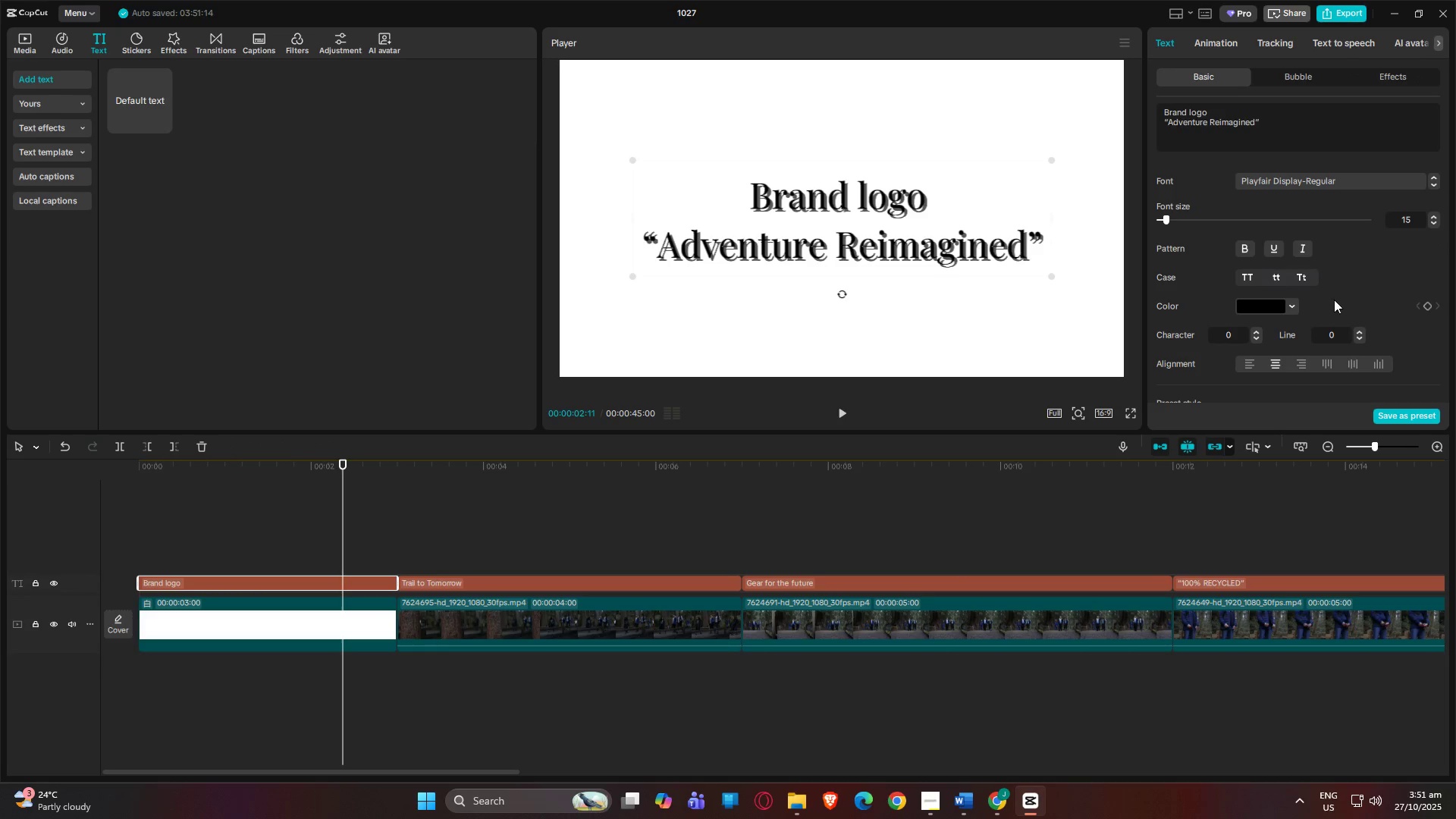 
left_click([1293, 310])
 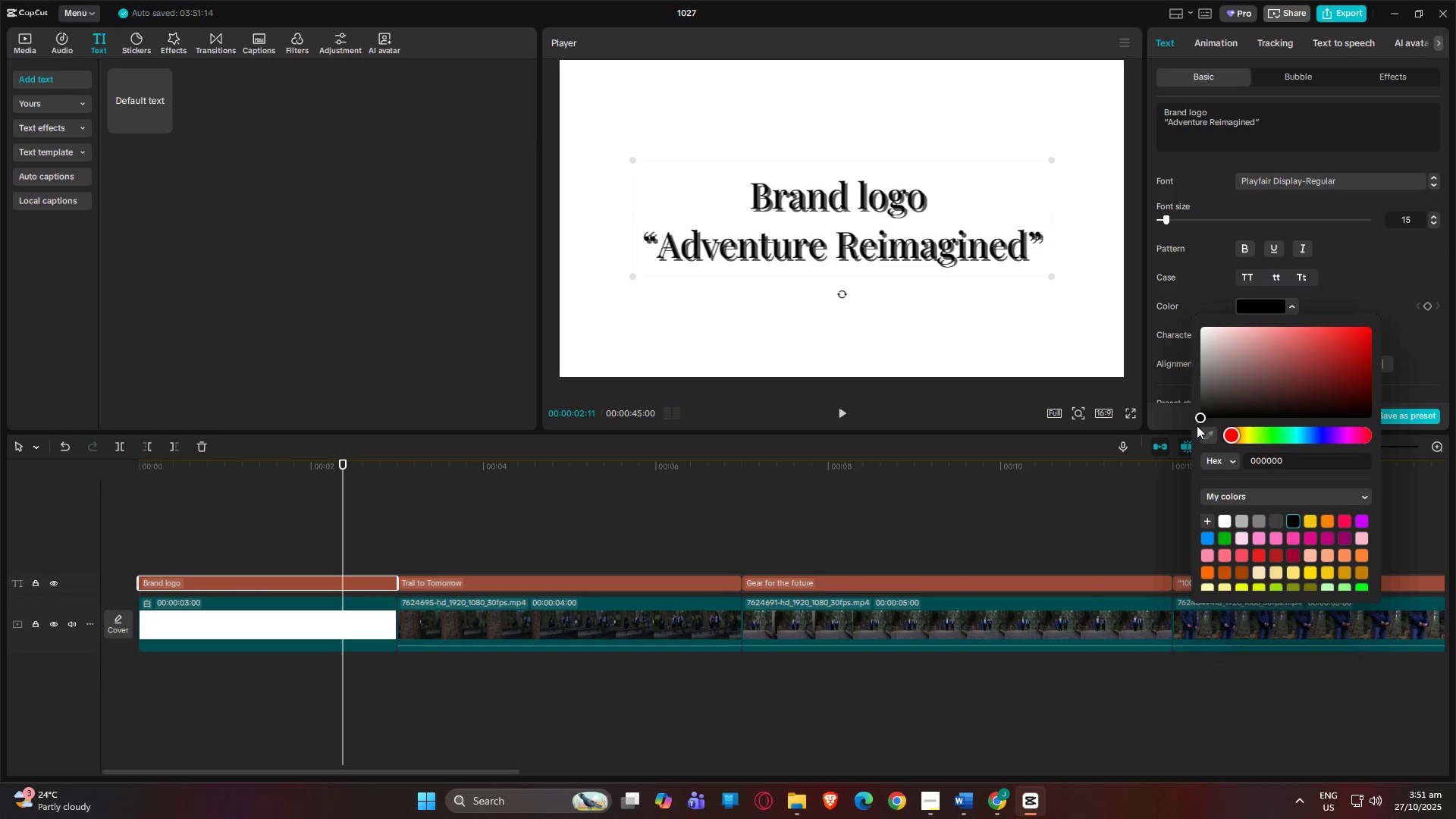 
left_click_drag(start_coordinate=[1202, 410], to_coordinate=[1203, 310])
 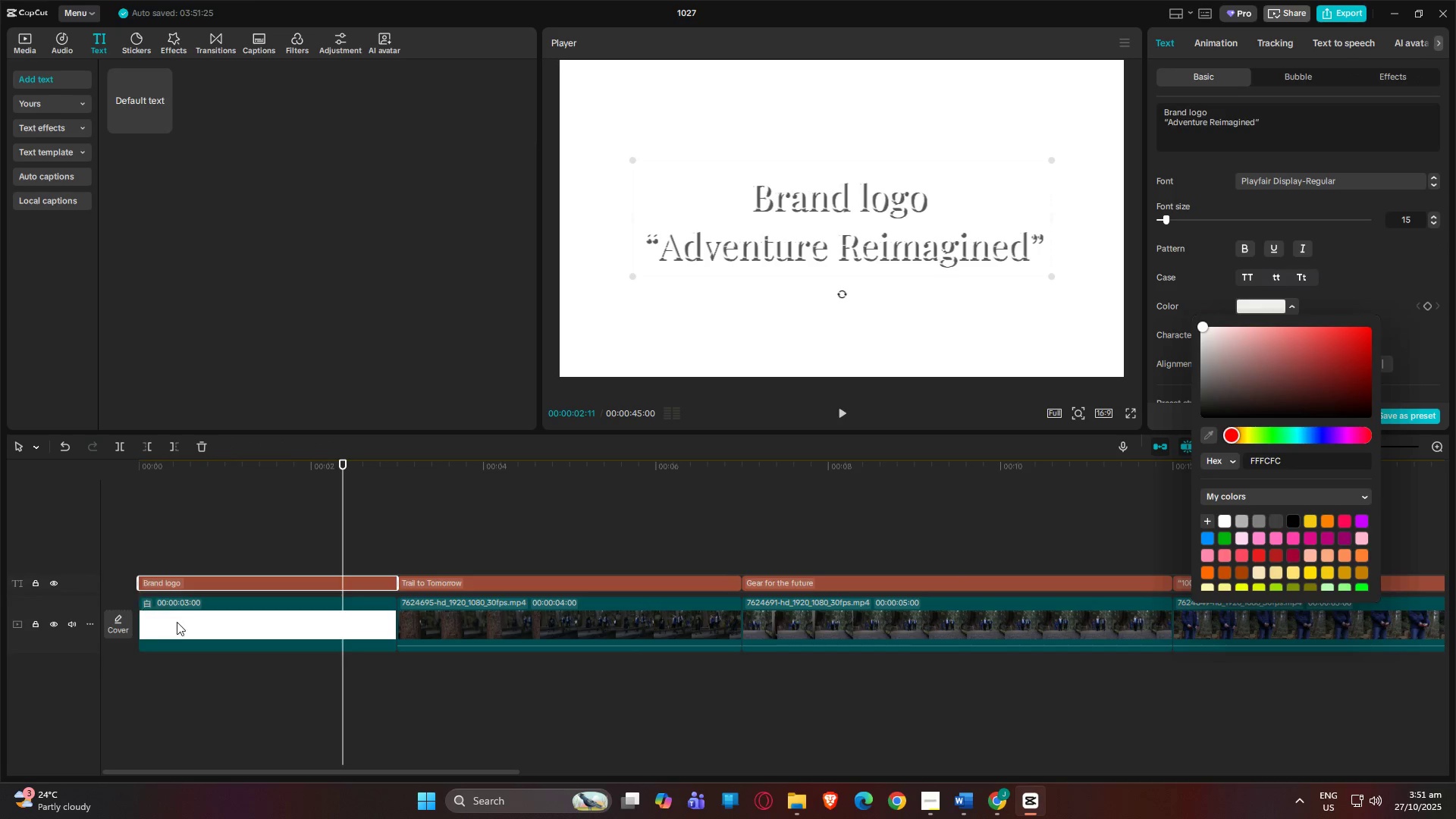 
left_click([181, 620])
 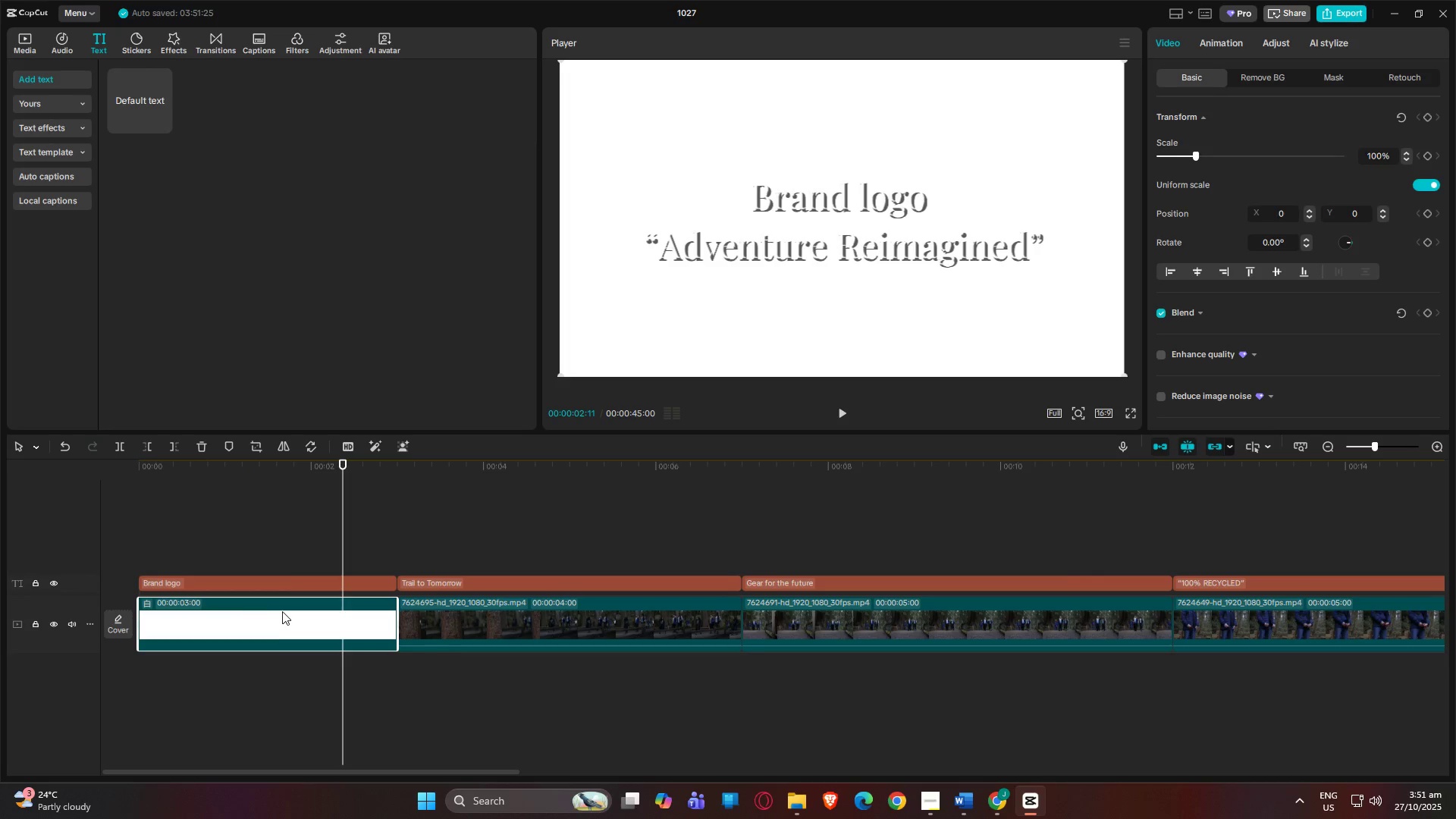 
key(Delete)
 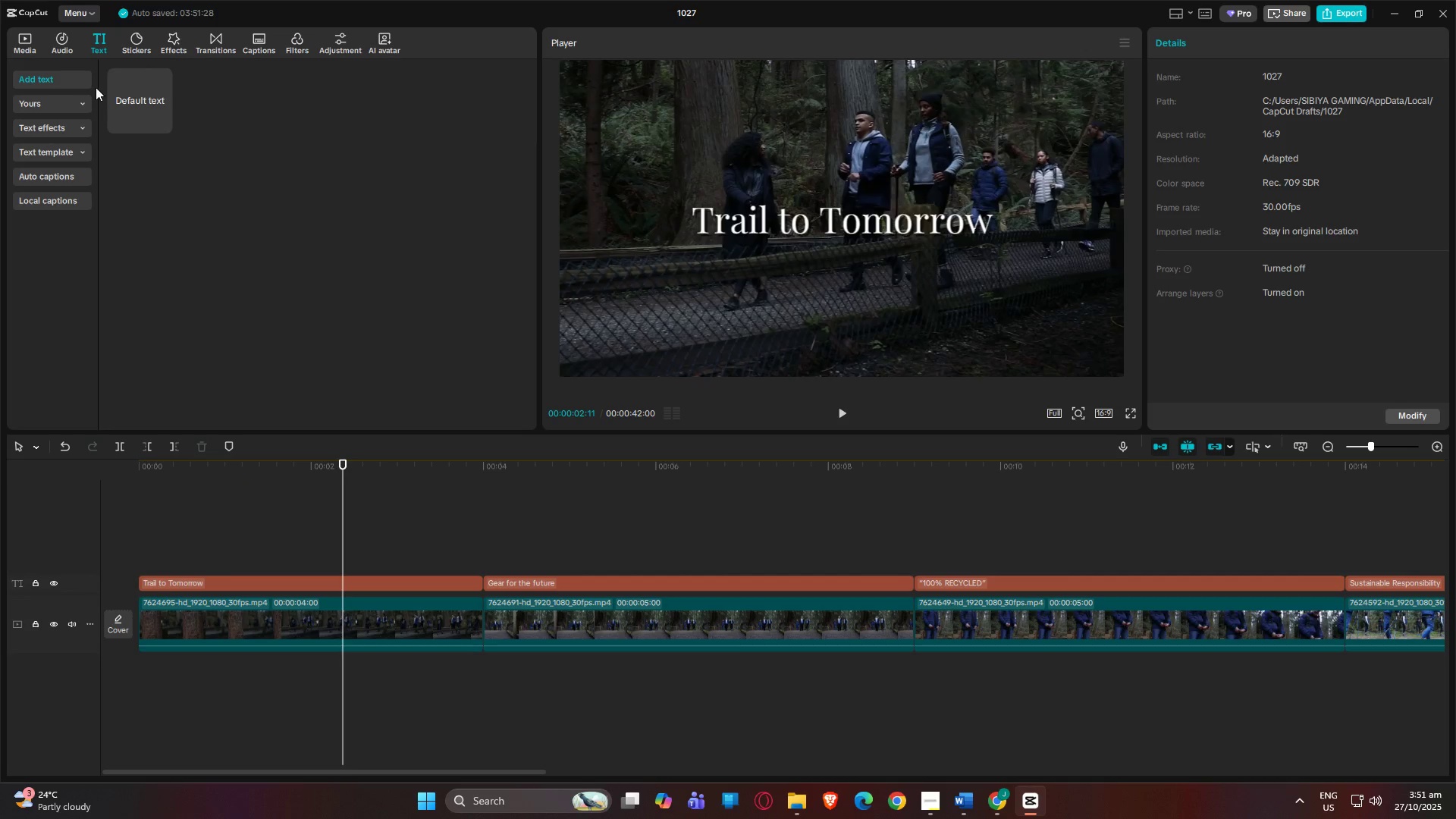 
key(Control+Z)
 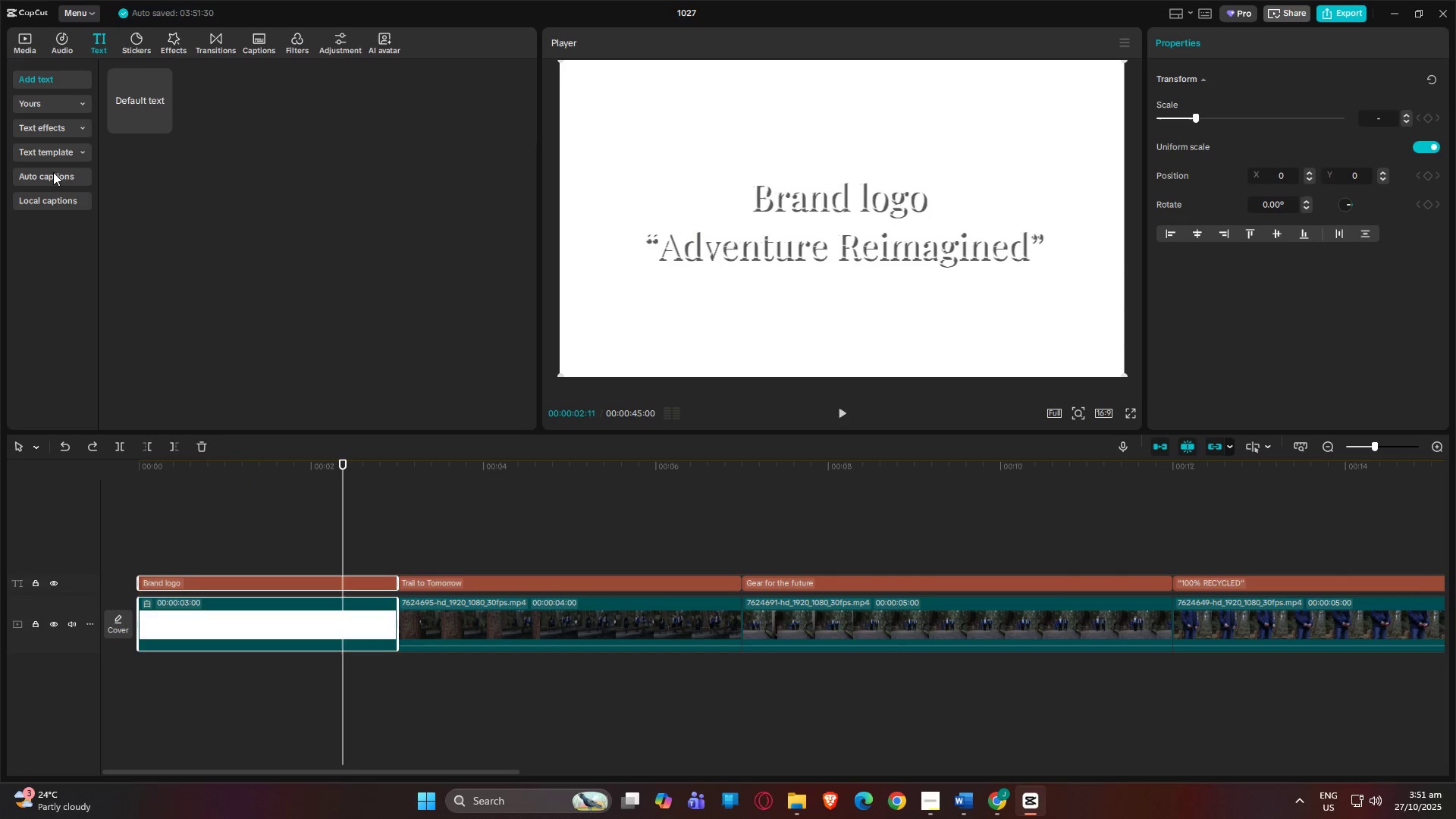 
left_click([55, 105])
 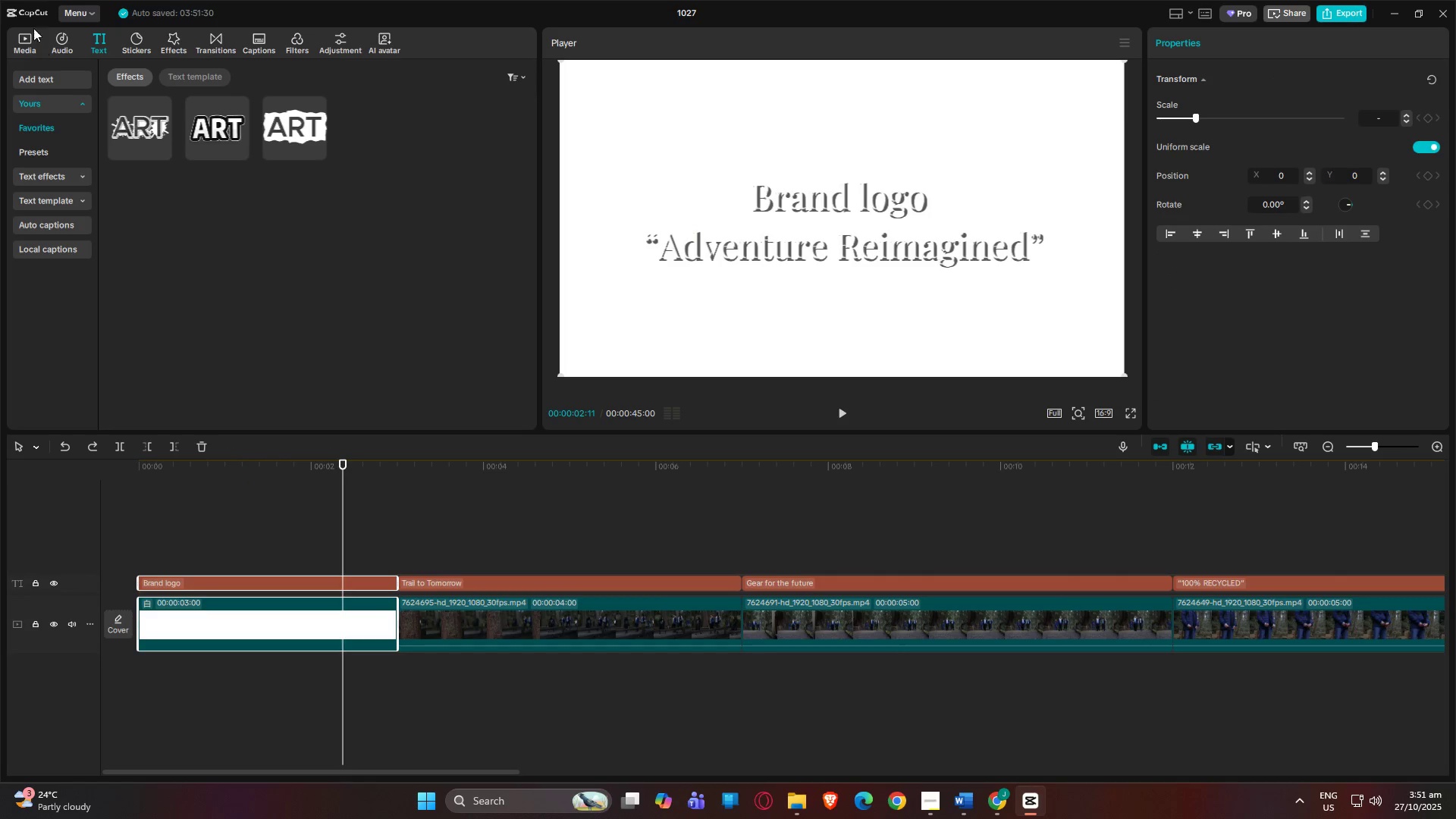 
left_click([18, 38])
 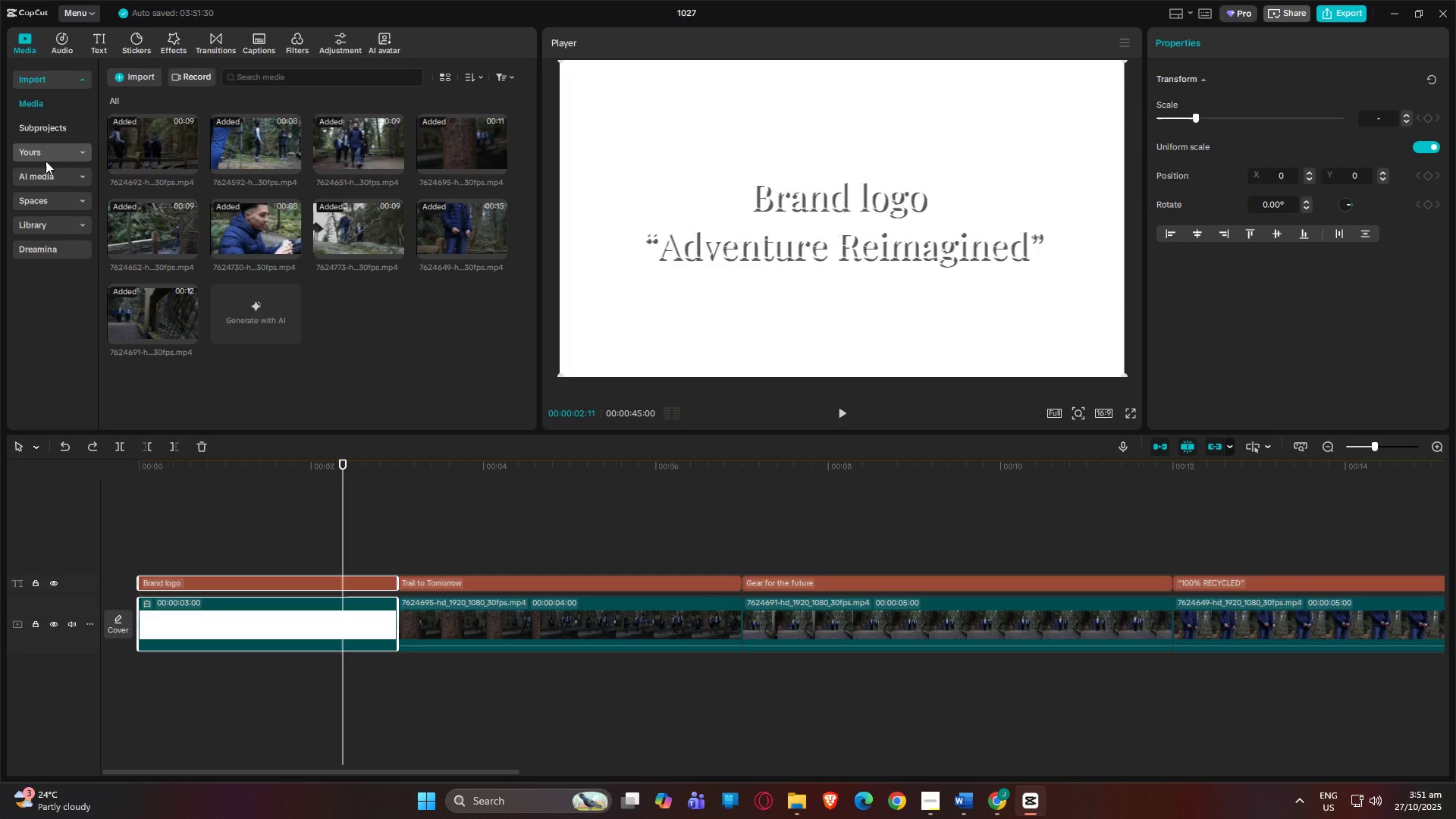 
left_click([46, 157])
 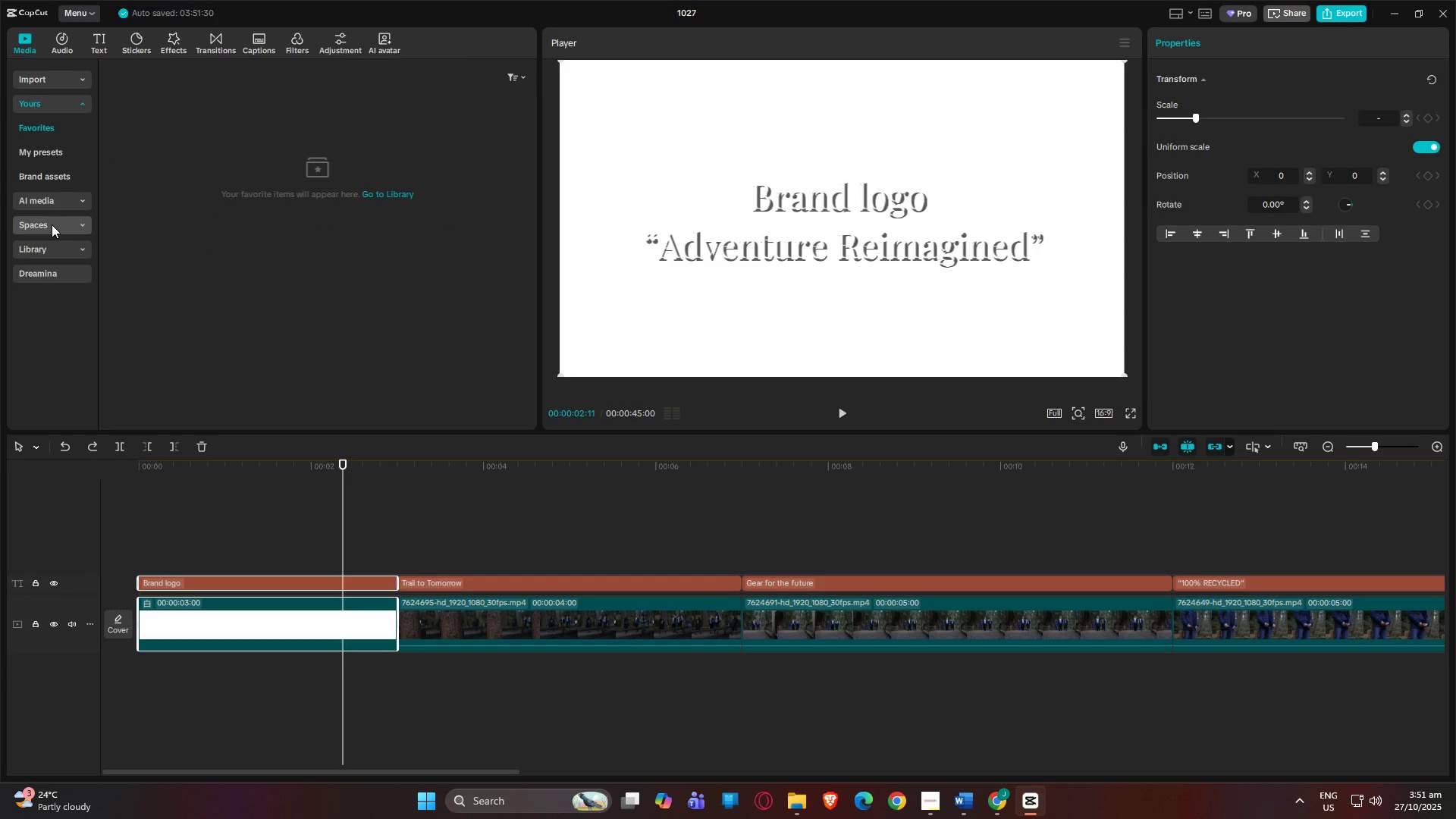 
left_click([55, 248])
 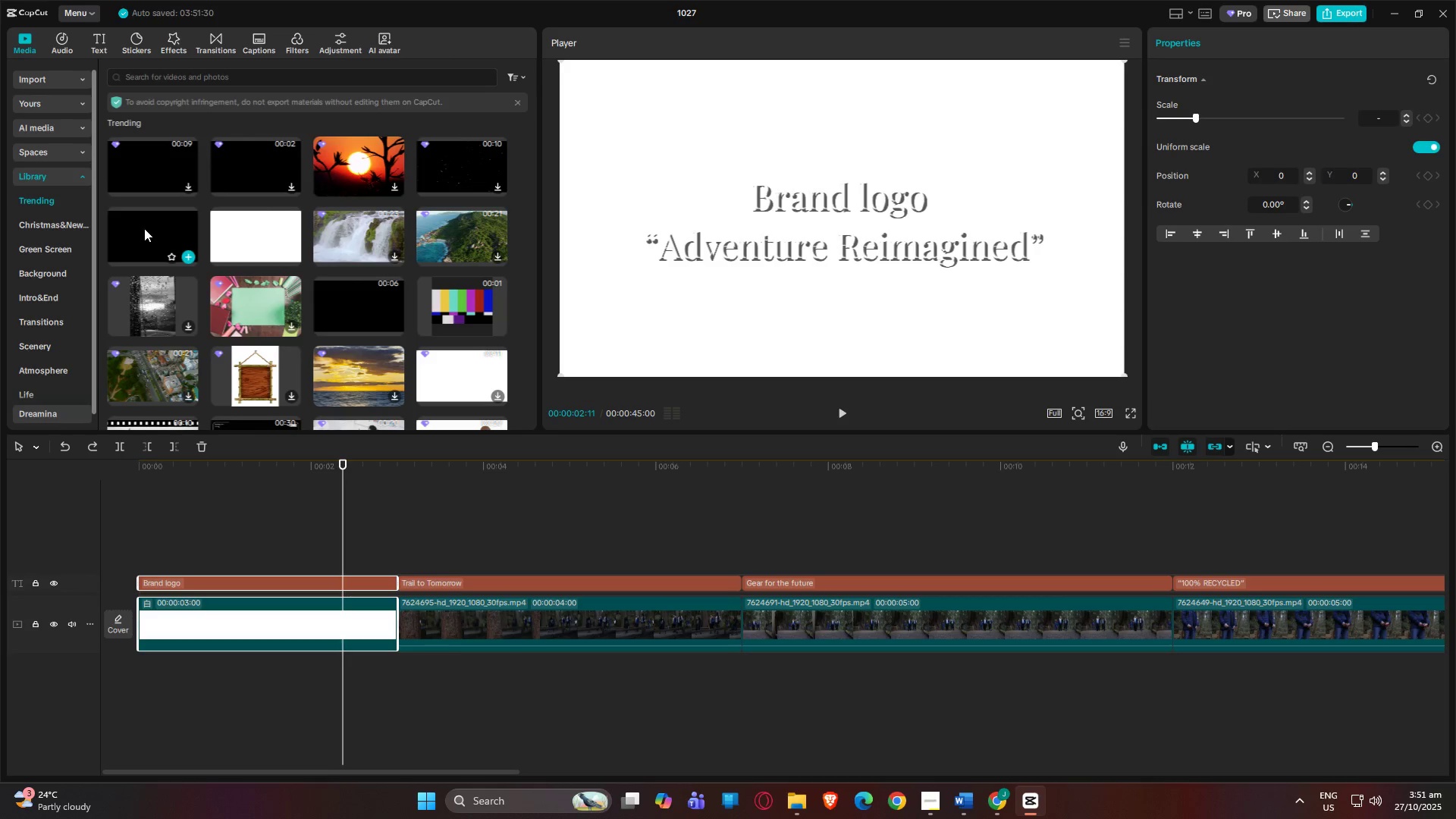 
left_click_drag(start_coordinate=[146, 232], to_coordinate=[140, 513])
 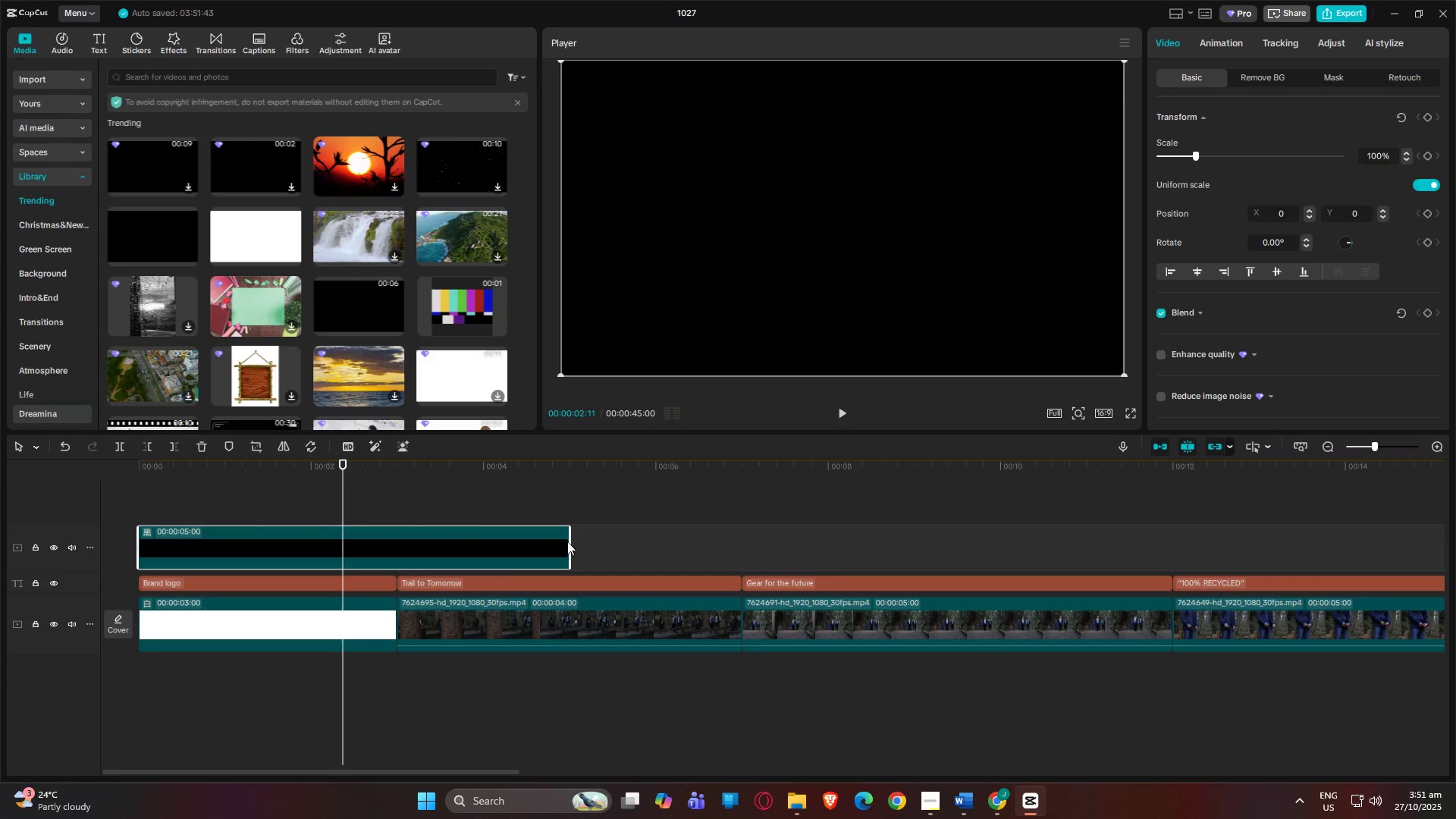 
left_click_drag(start_coordinate=[569, 542], to_coordinate=[398, 538])
 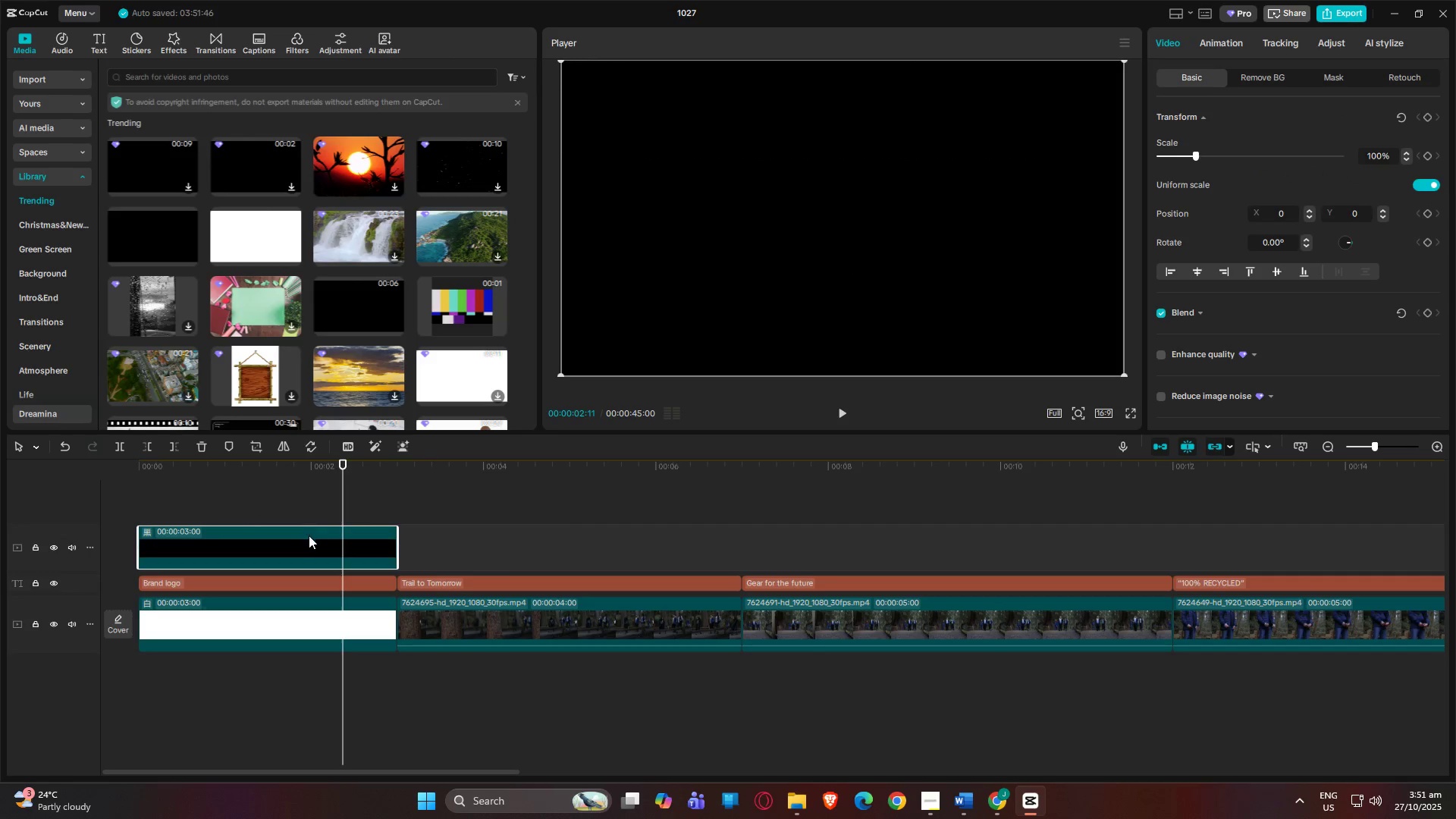 
left_click_drag(start_coordinate=[306, 539], to_coordinate=[289, 681])
 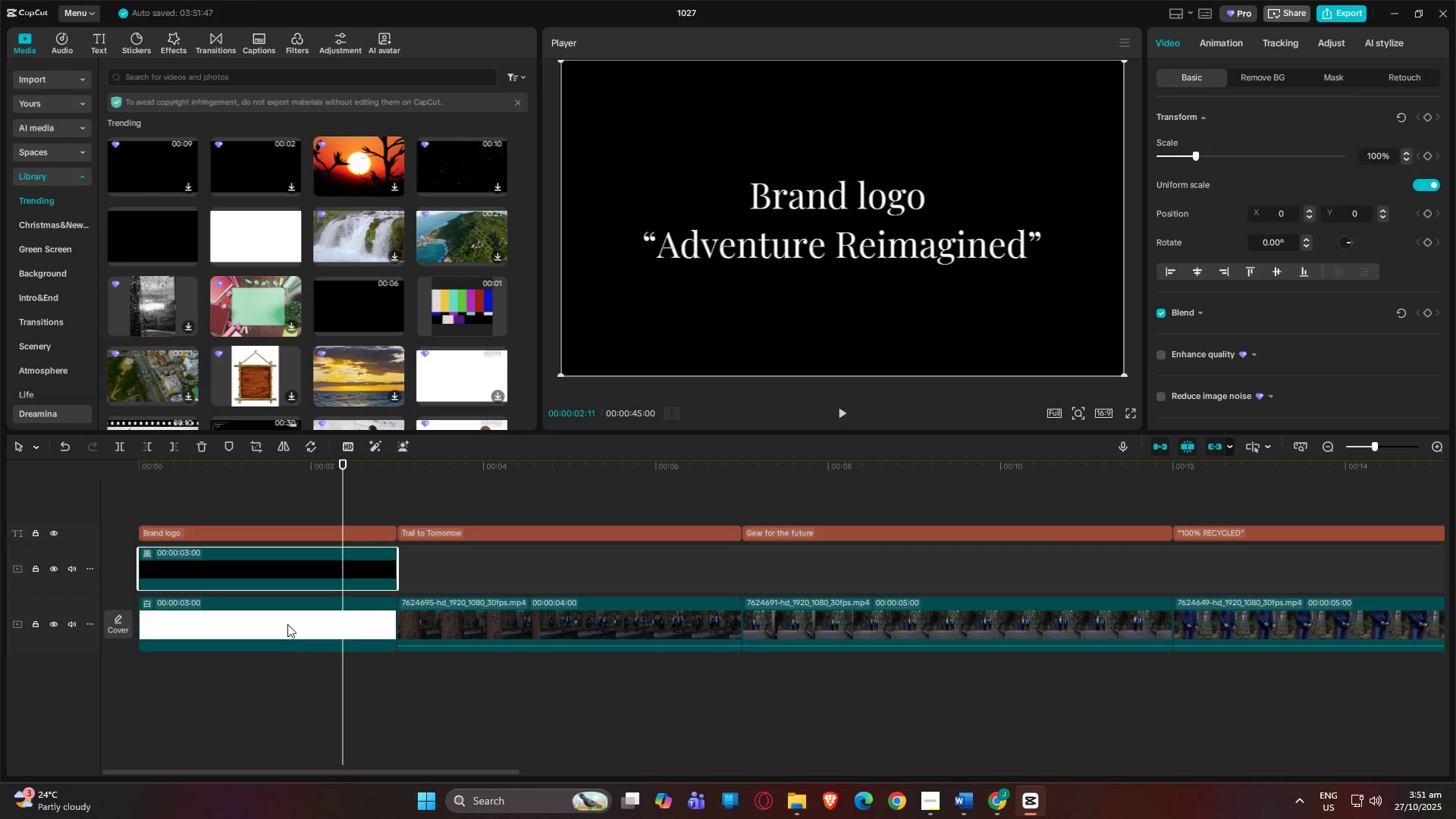 
left_click([287, 623])
 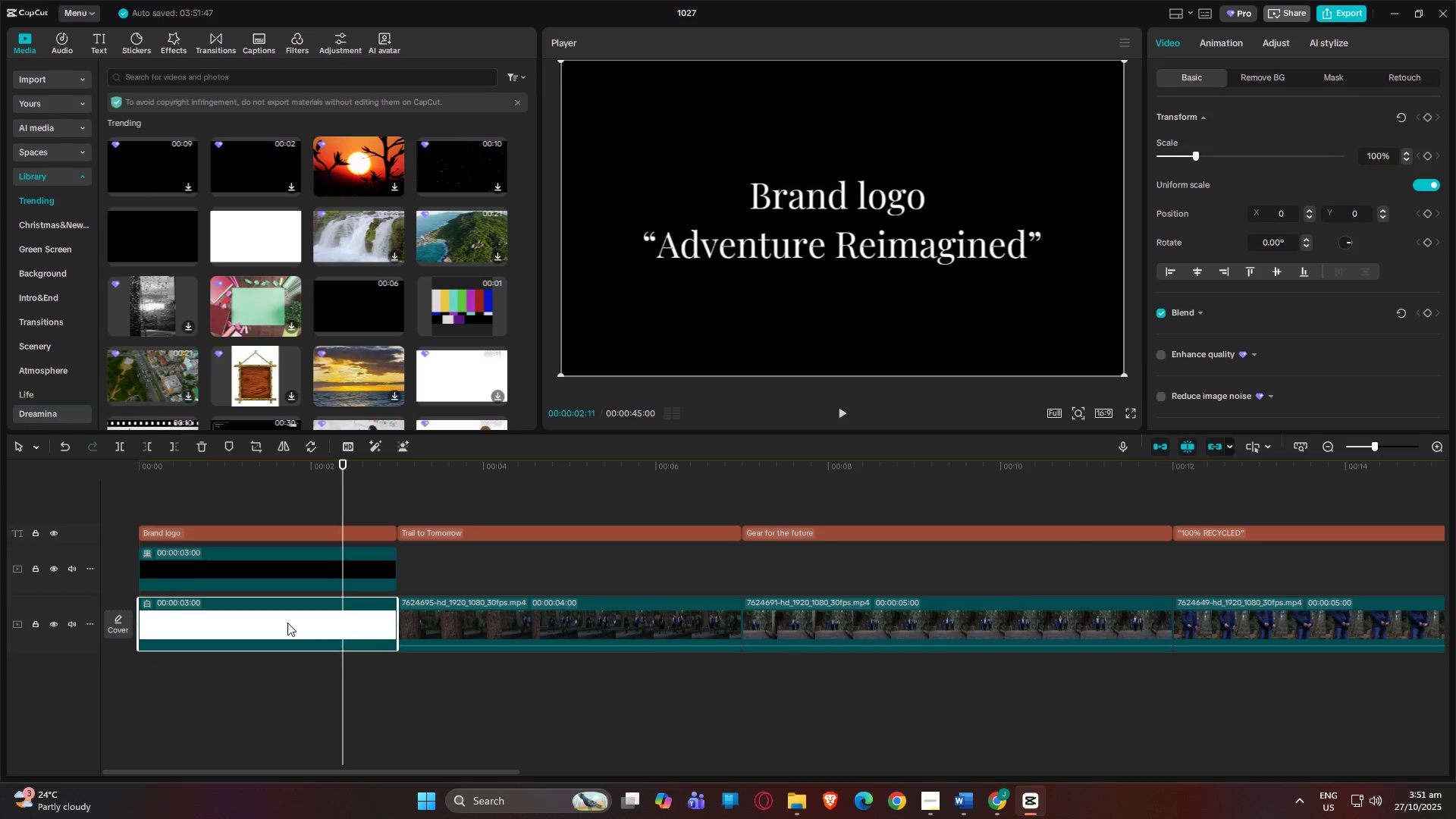 
key(Delete)
 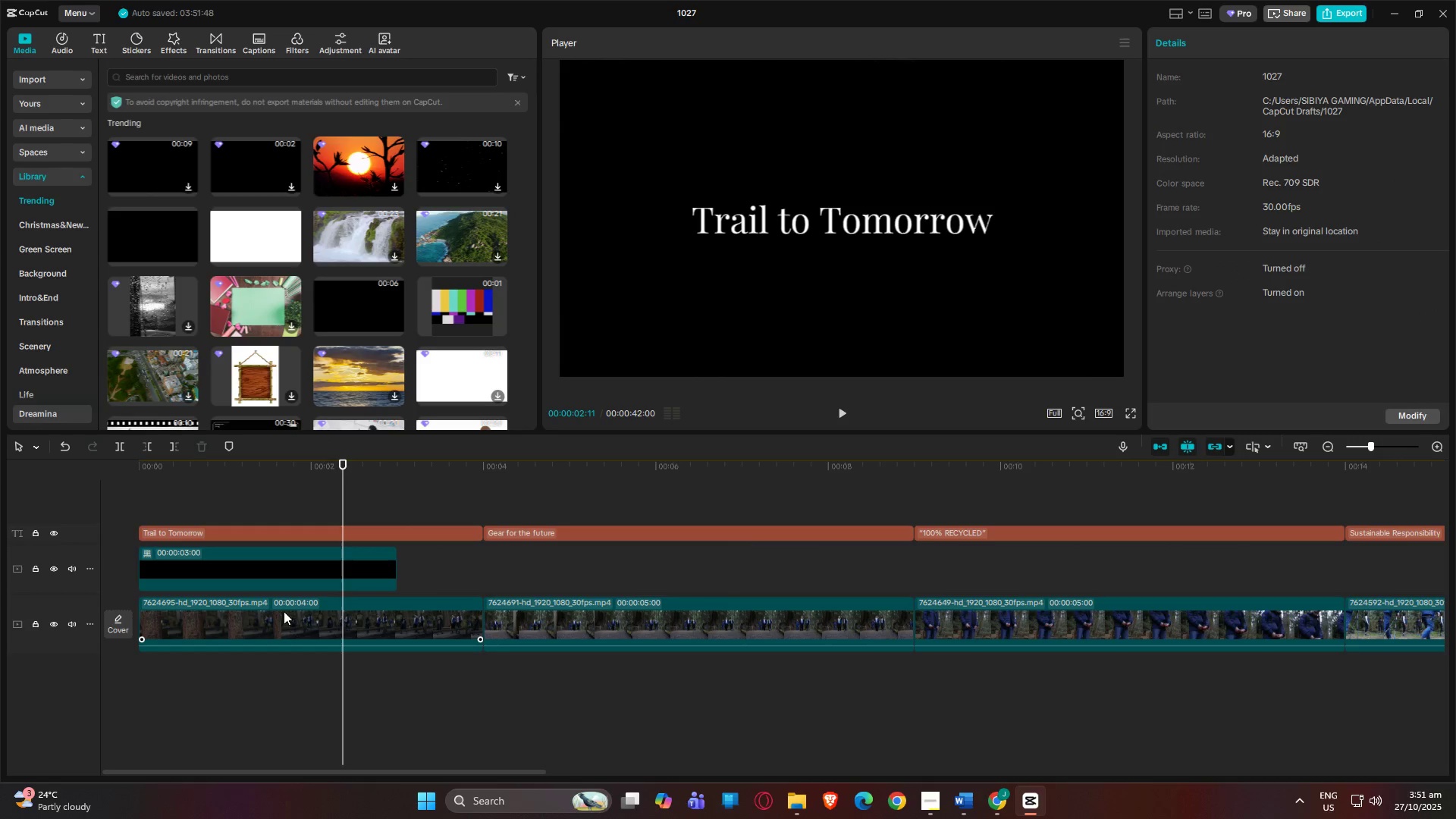 
key(Control+Z)
 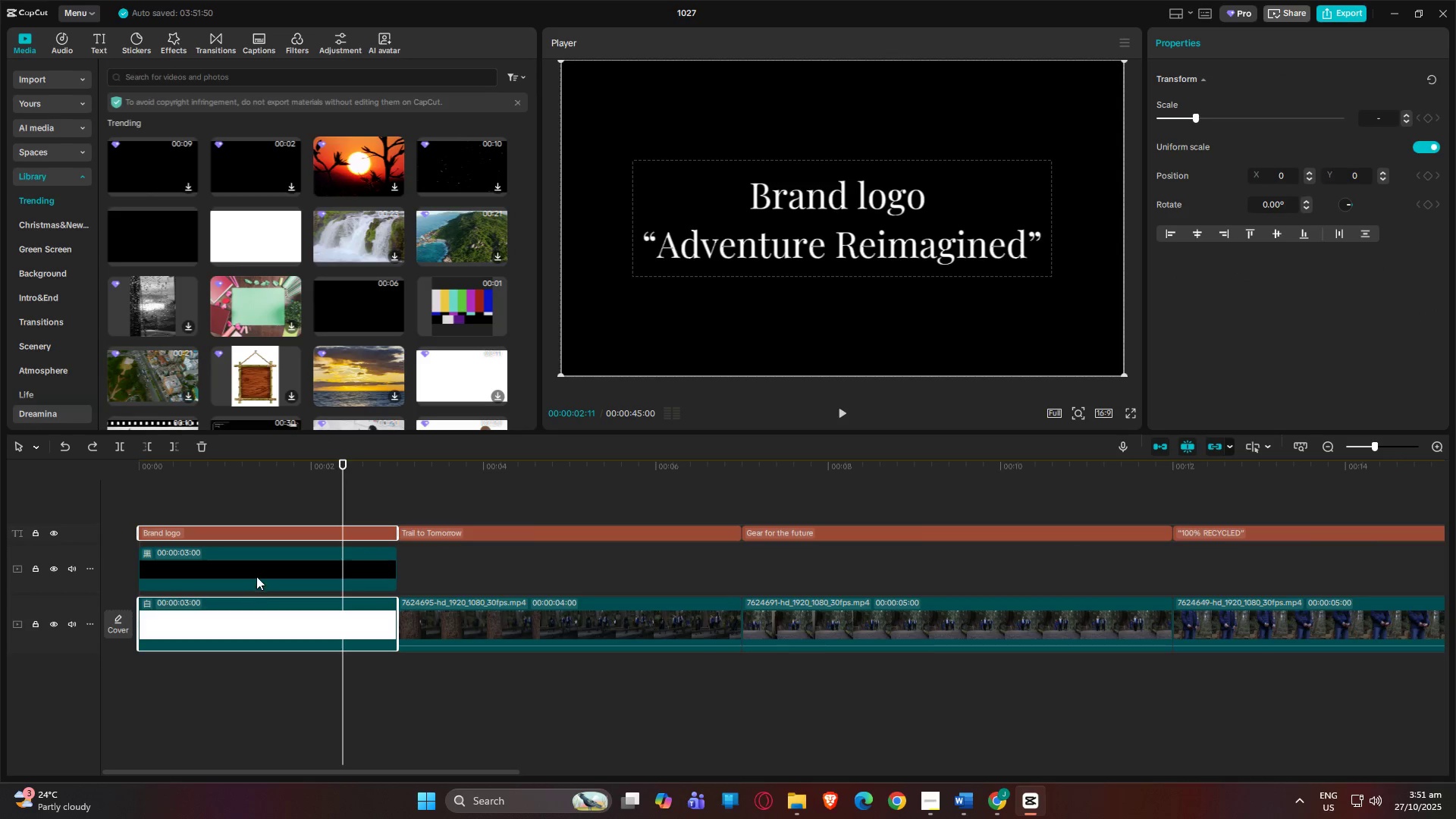 
left_click_drag(start_coordinate=[253, 573], to_coordinate=[240, 634])
 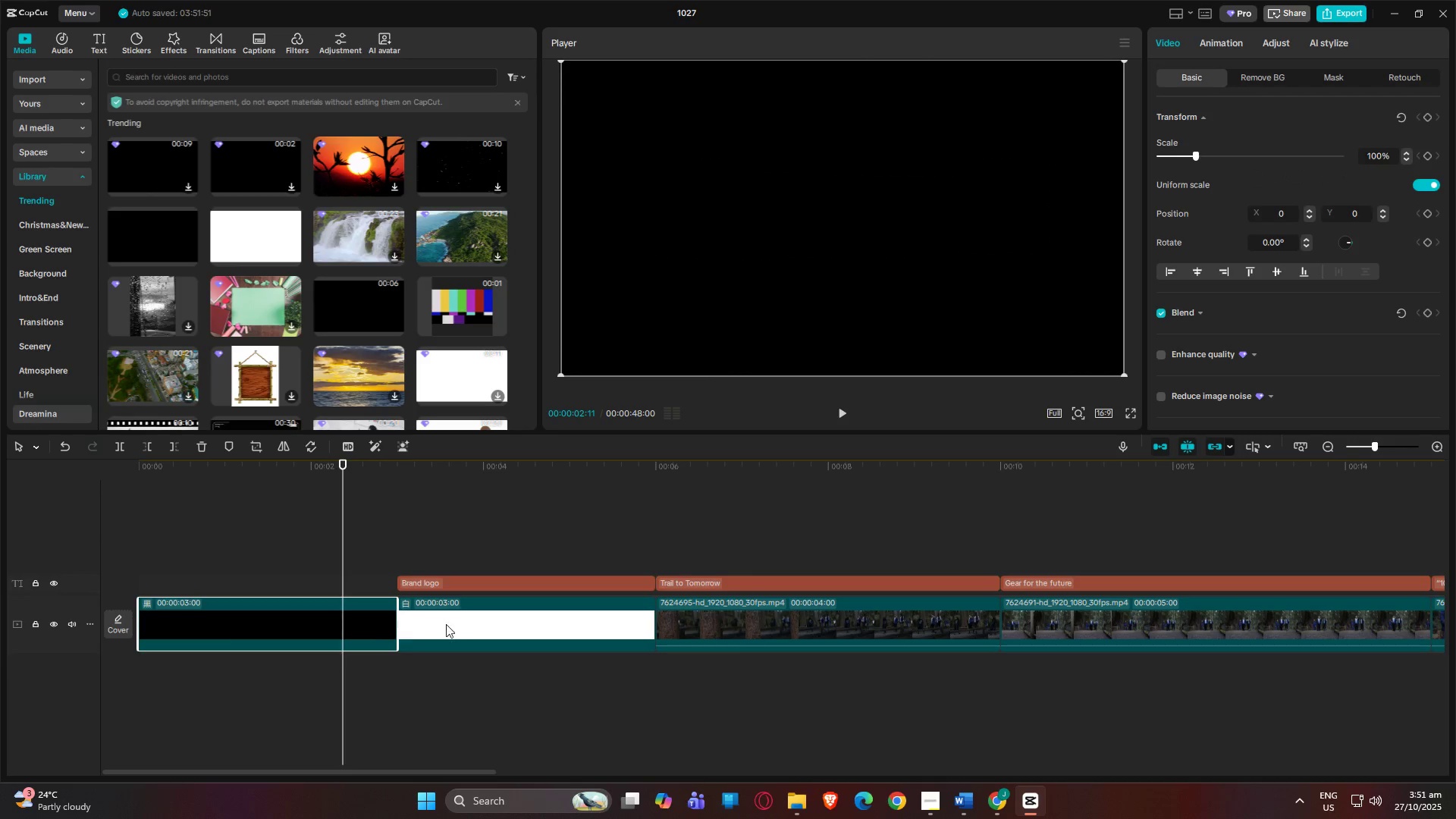 
left_click([454, 624])
 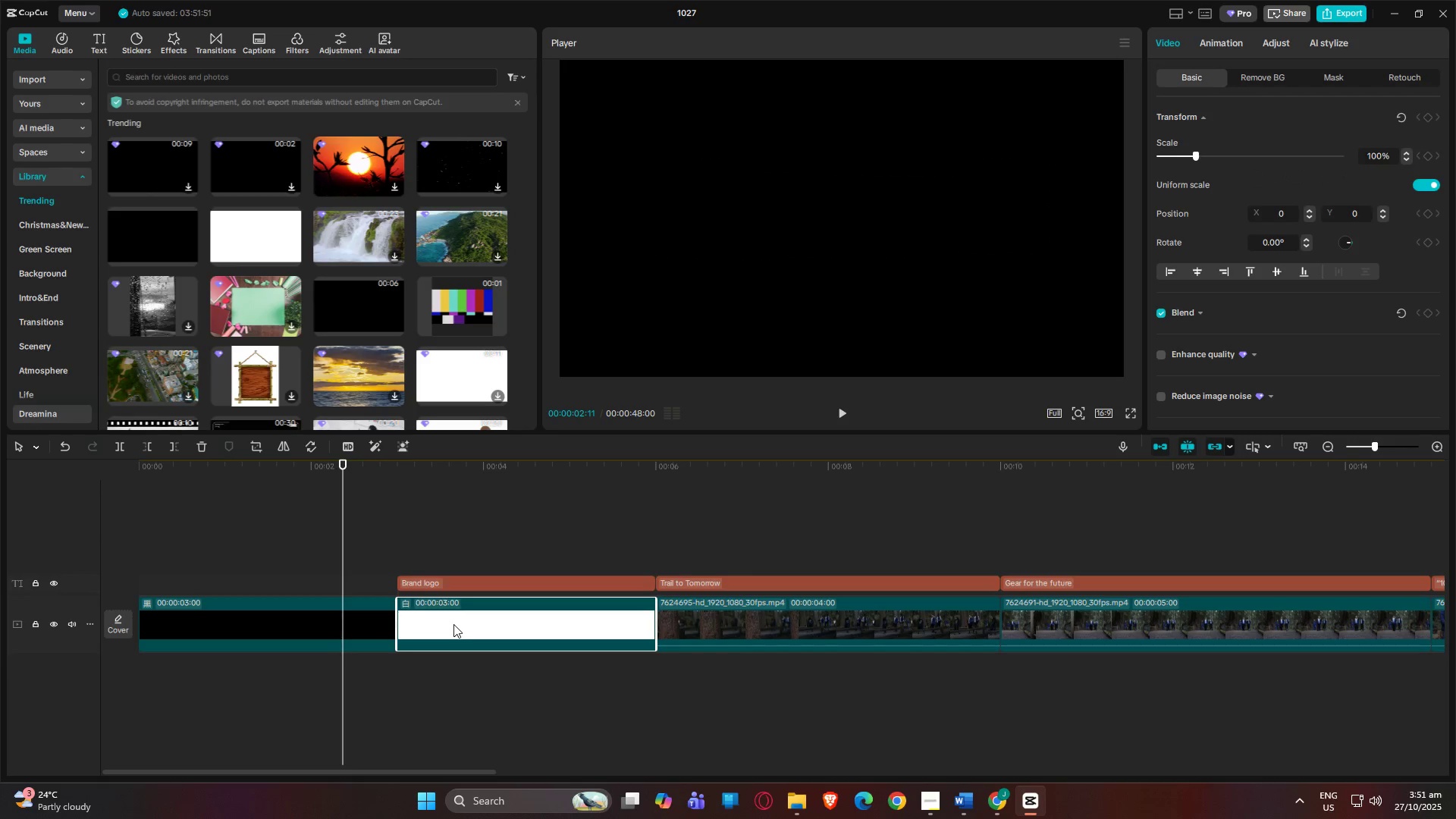 
key(Delete)
 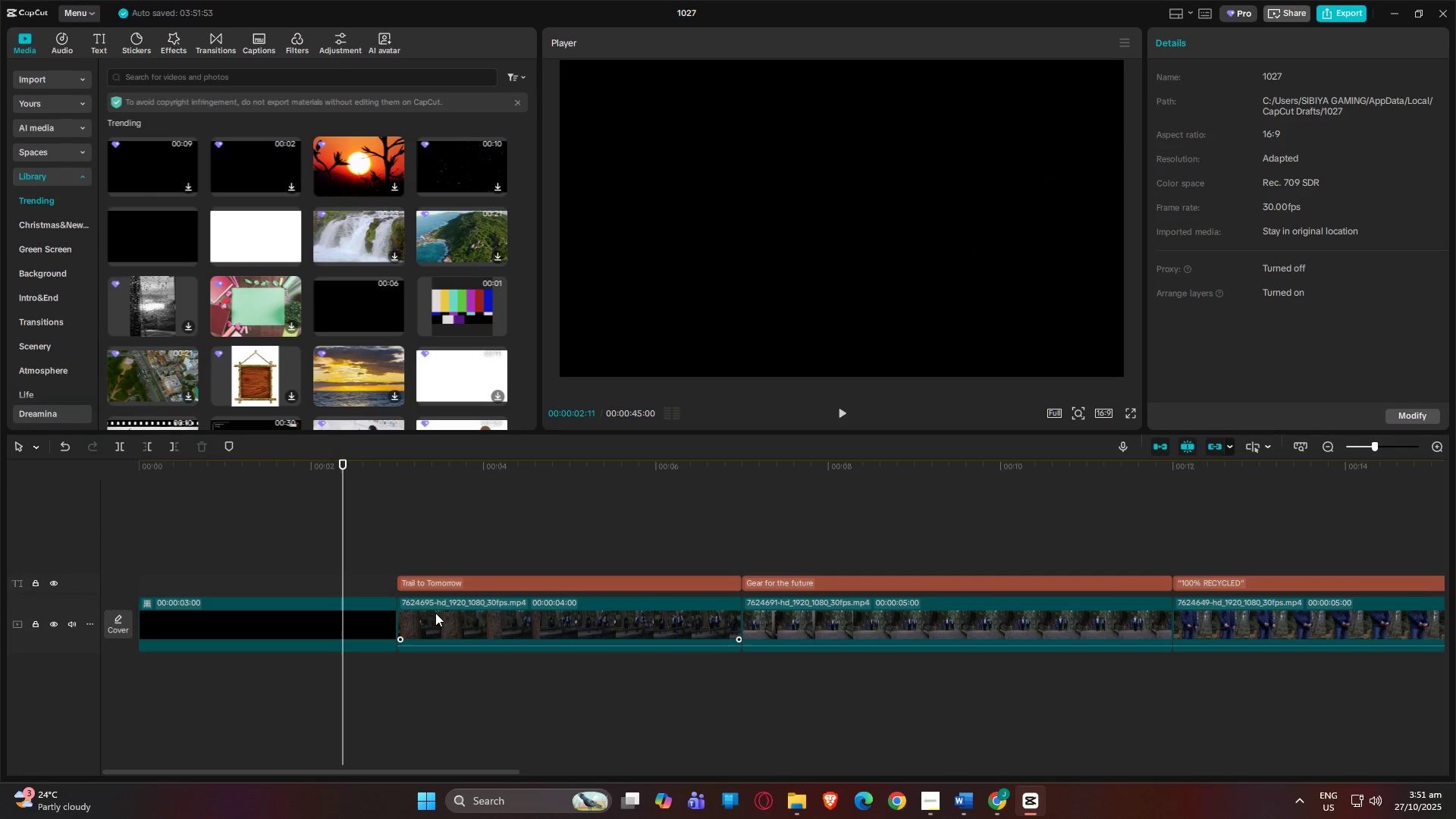 
key(Control+ControlLeft)
 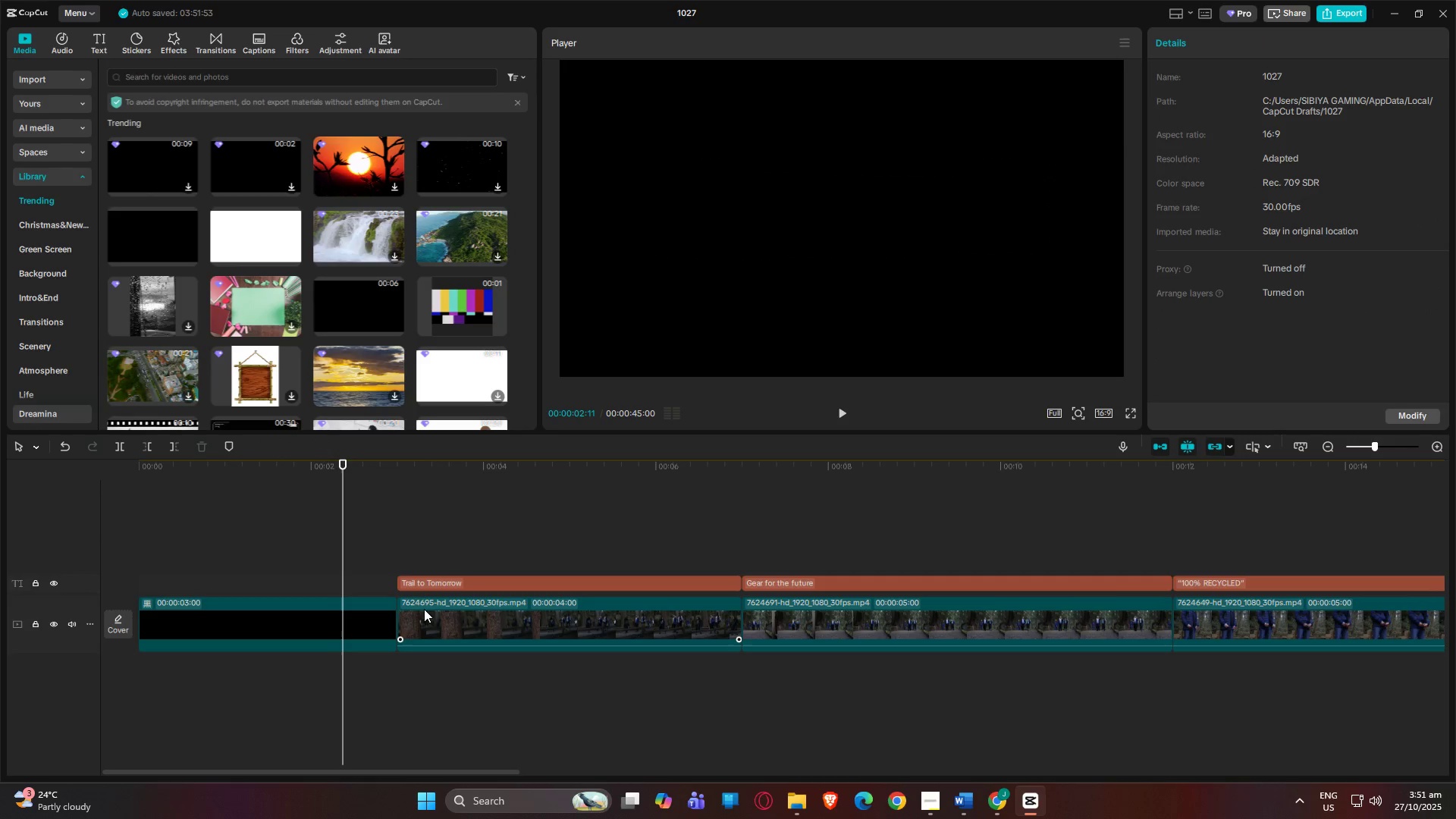 
key(Control+Z)
 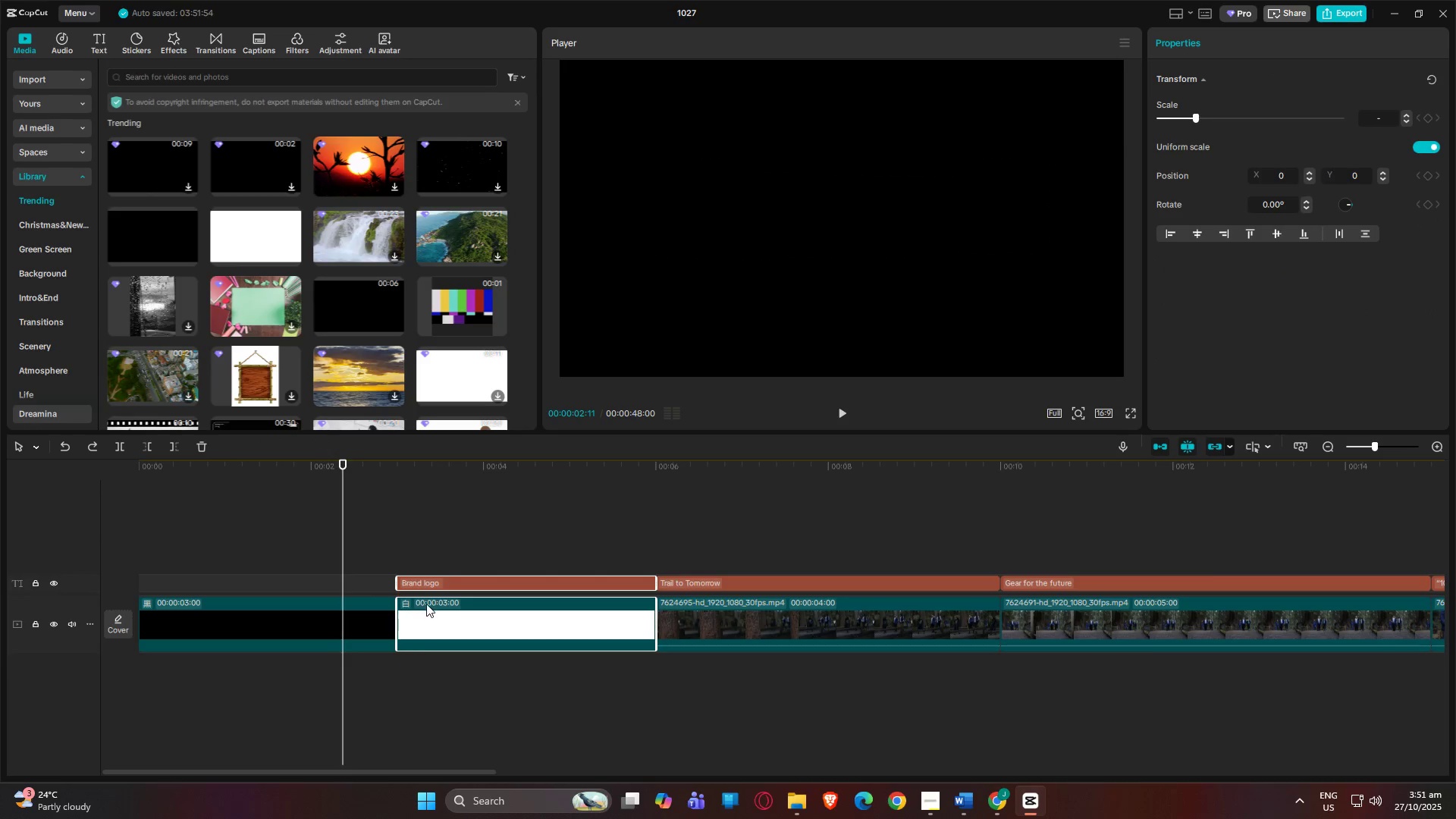 
key(Control+Z)
 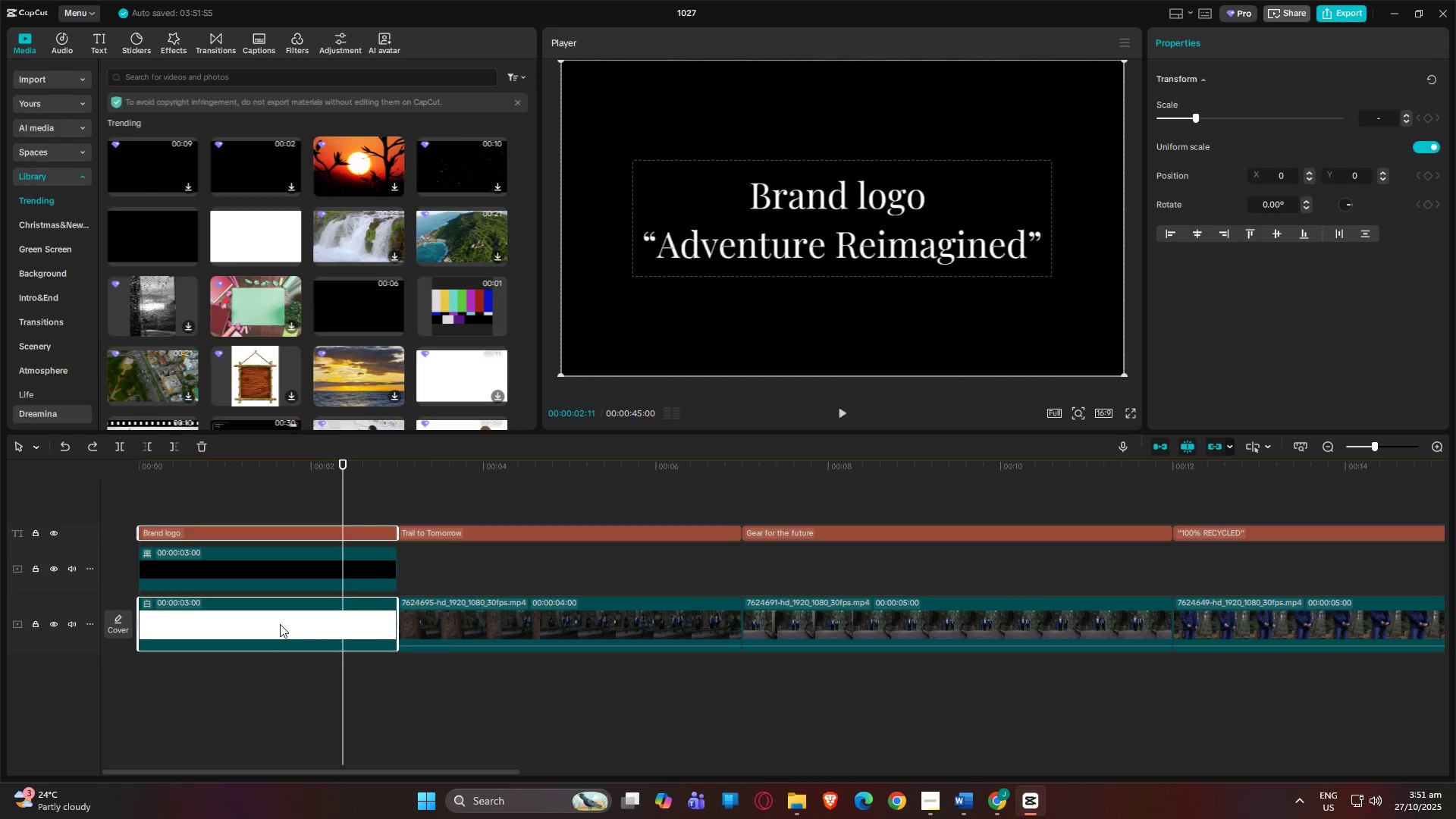 
left_click_drag(start_coordinate=[280, 624], to_coordinate=[275, 628])
 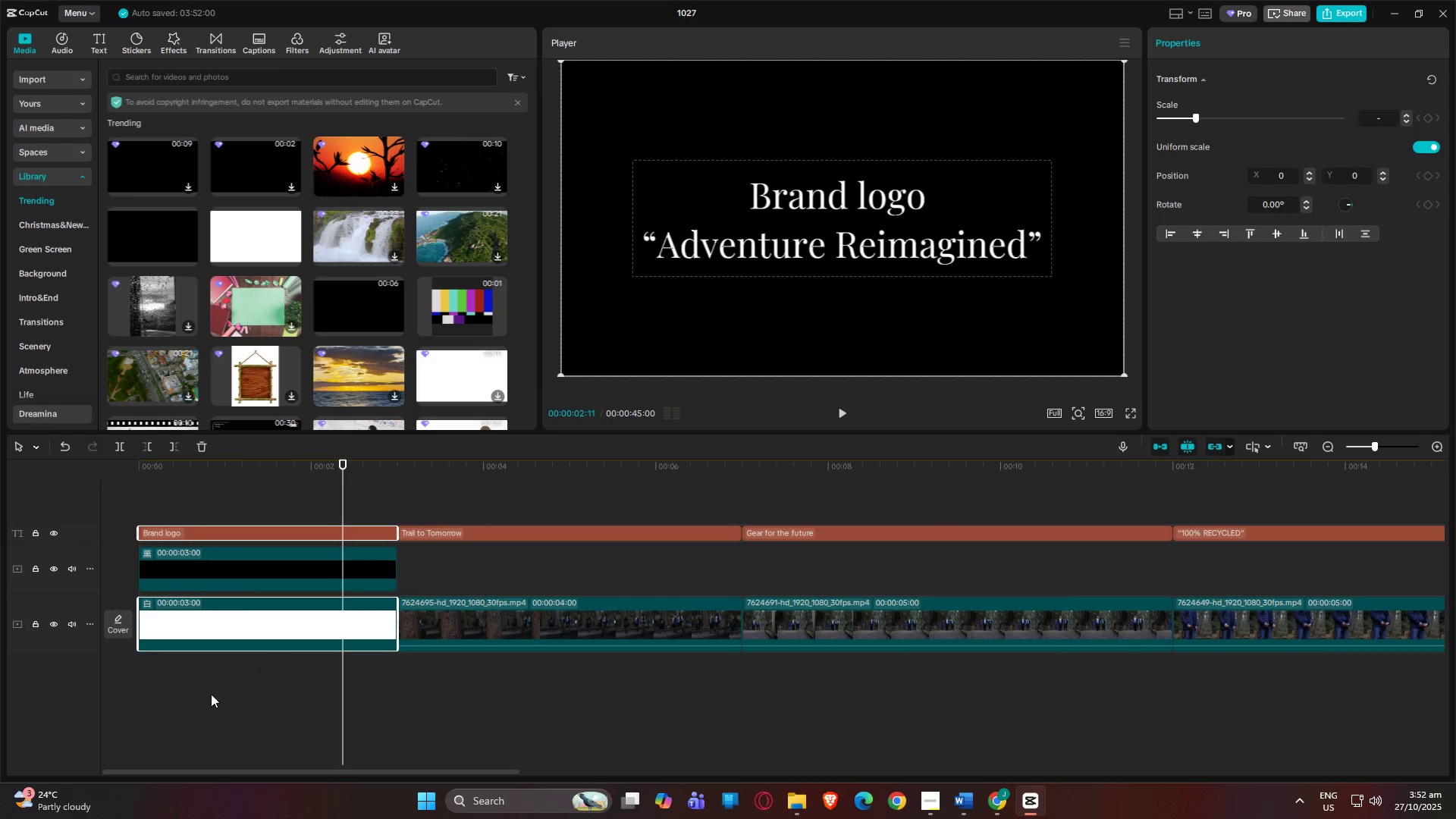 
left_click([211, 694])
 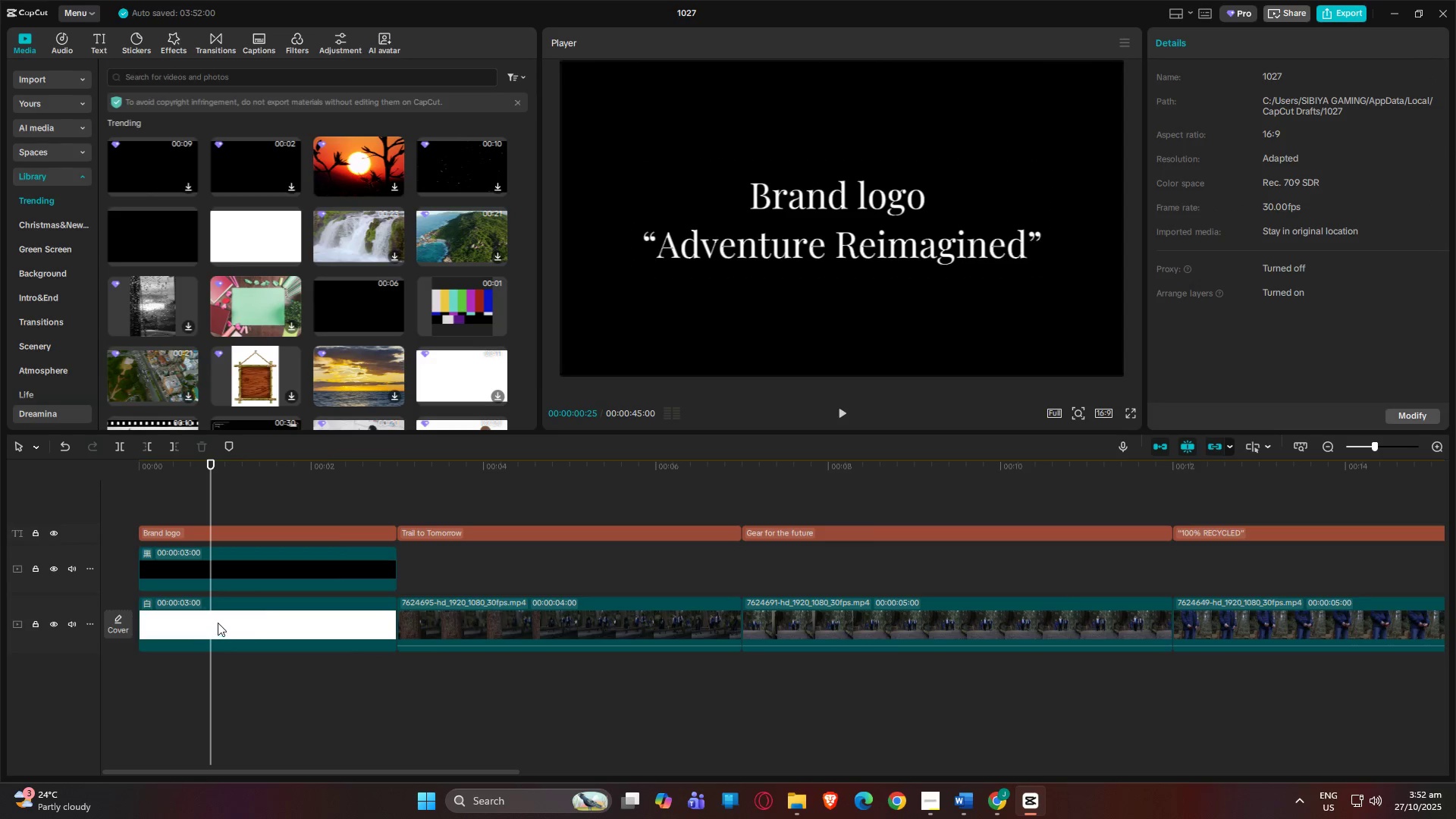 
left_click_drag(start_coordinate=[249, 625], to_coordinate=[248, 632])
 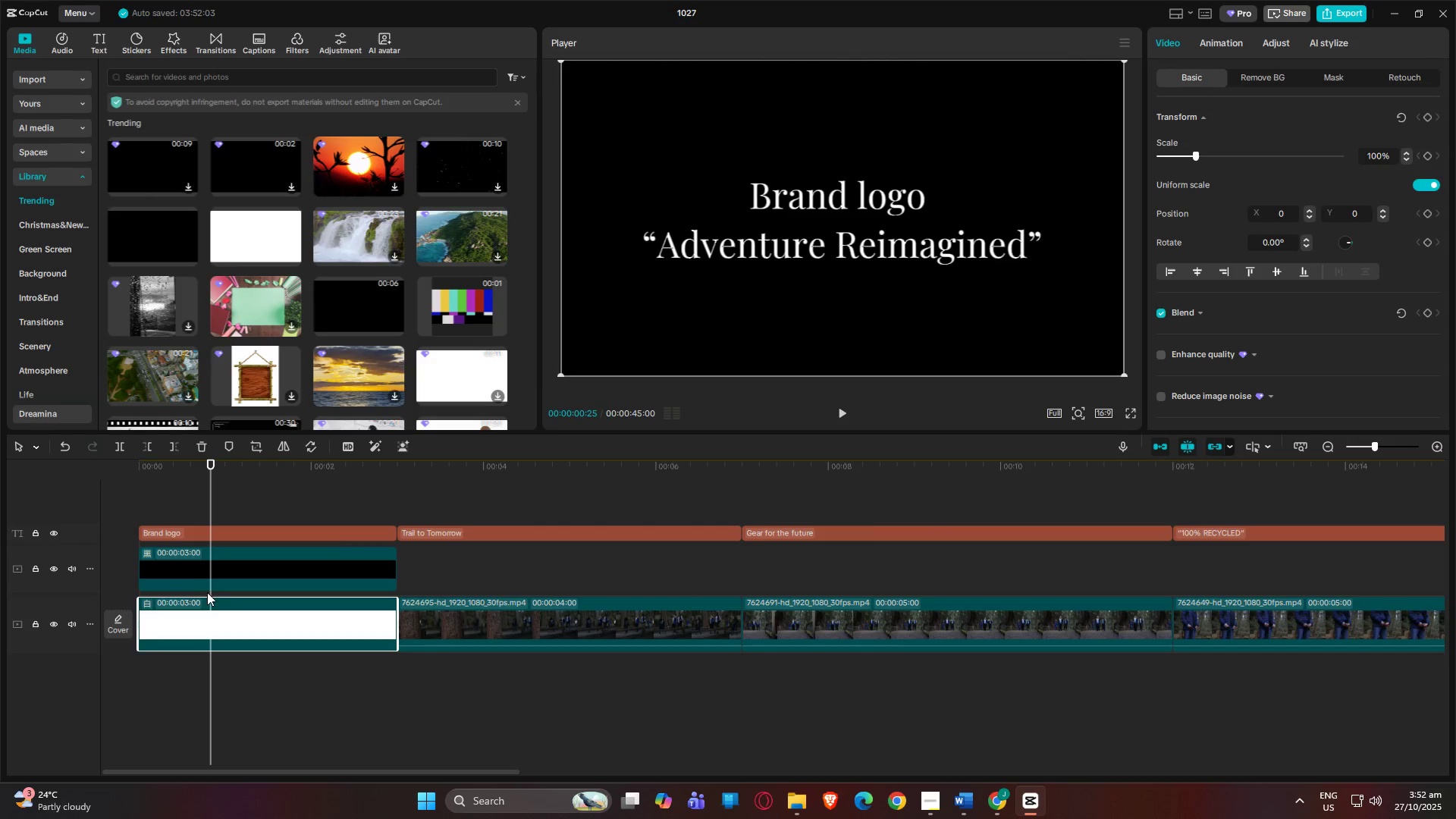 
left_click_drag(start_coordinate=[210, 616], to_coordinate=[198, 612])
 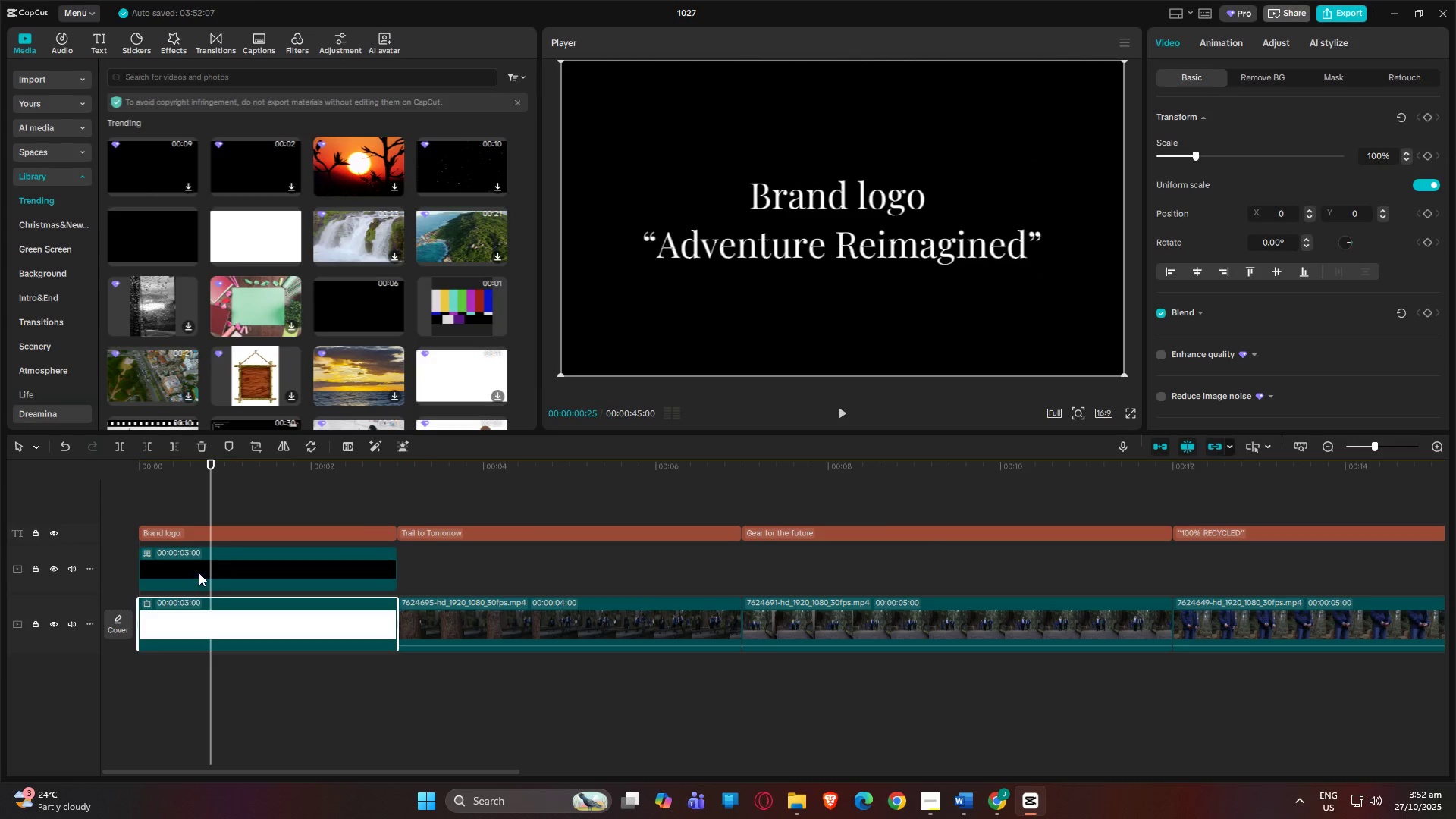 
left_click_drag(start_coordinate=[199, 572], to_coordinate=[206, 681])
 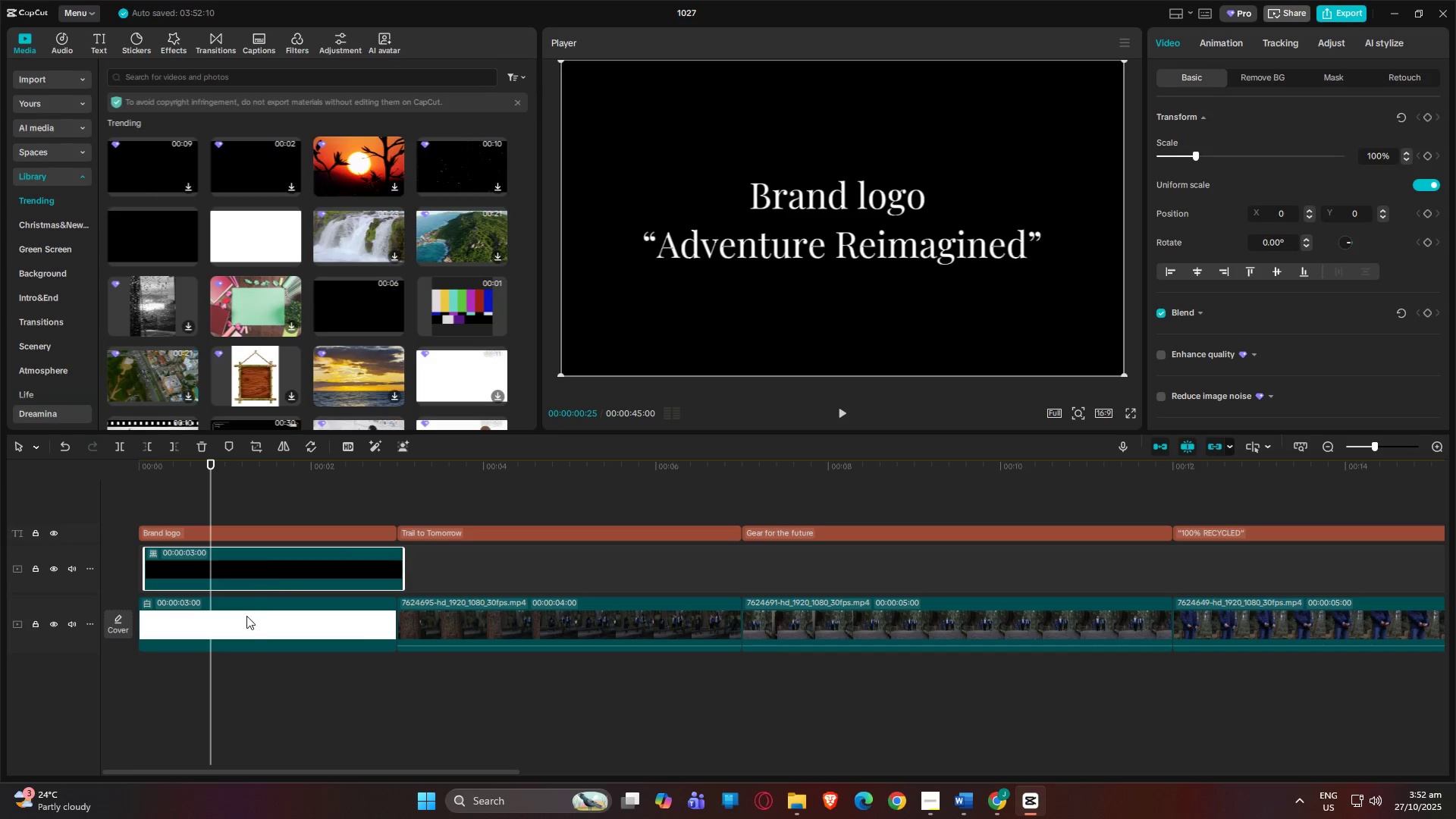 
left_click([240, 626])
 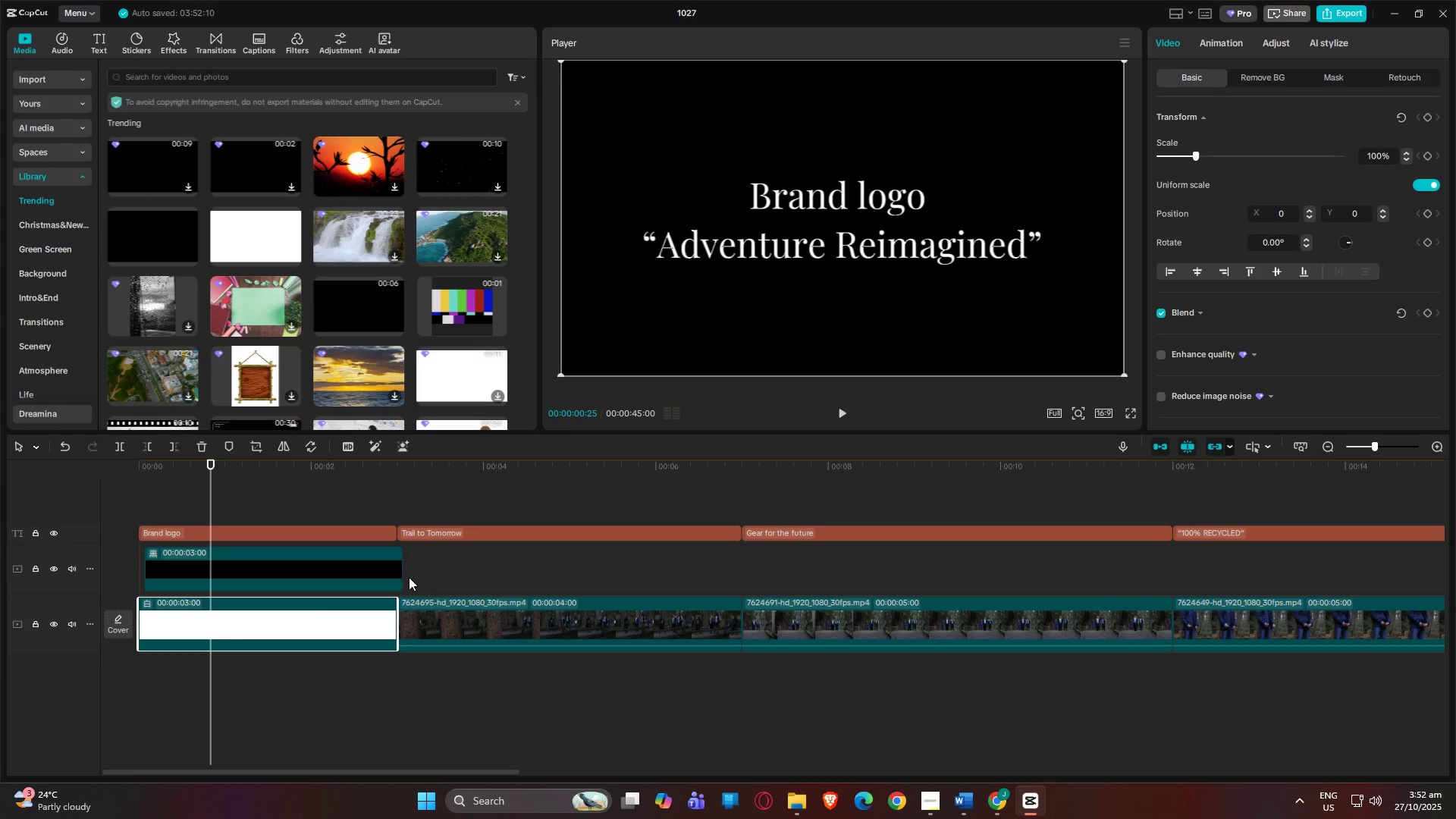 
left_click([398, 573])
 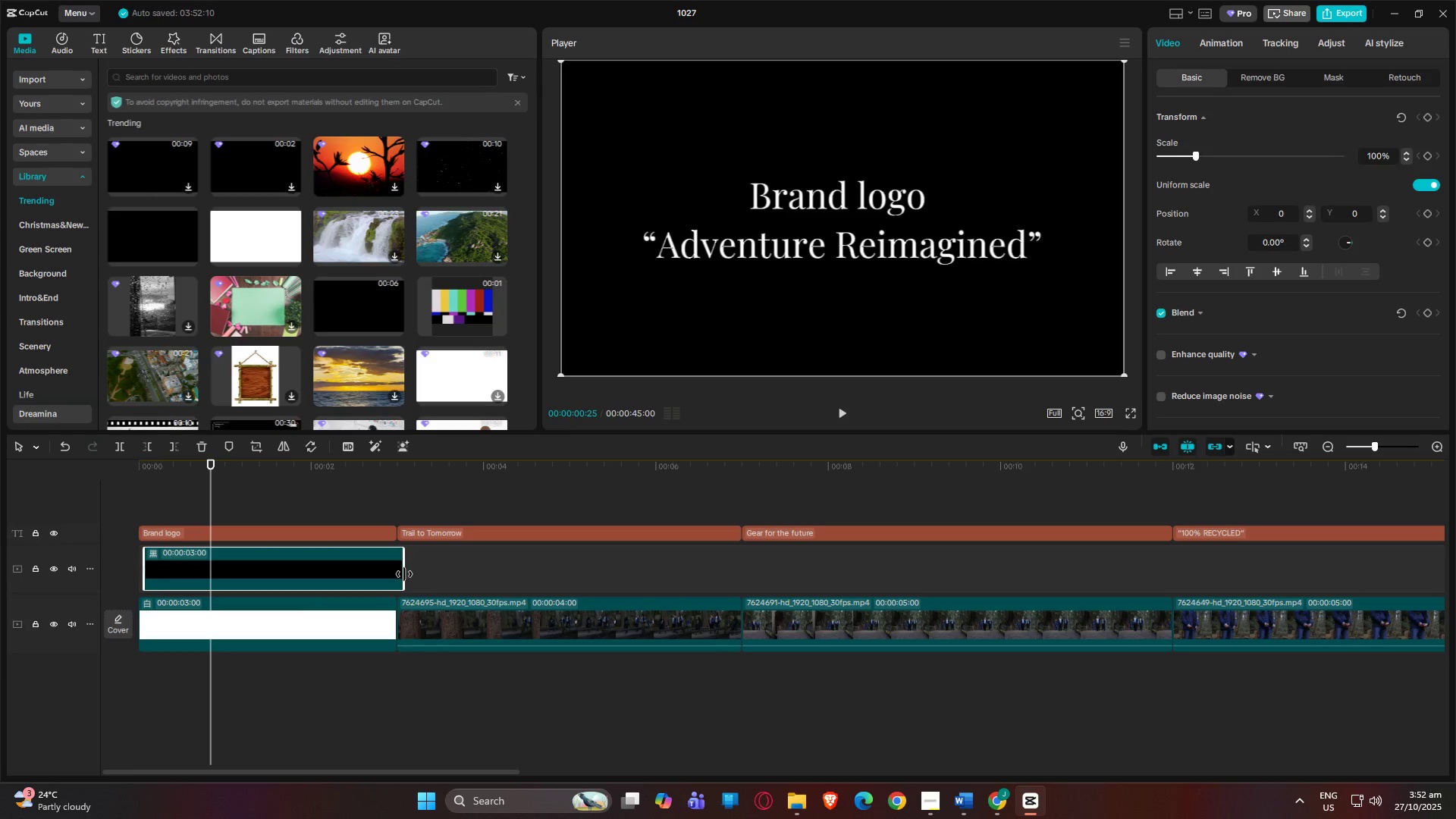 
left_click_drag(start_coordinate=[404, 574], to_coordinate=[393, 574])
 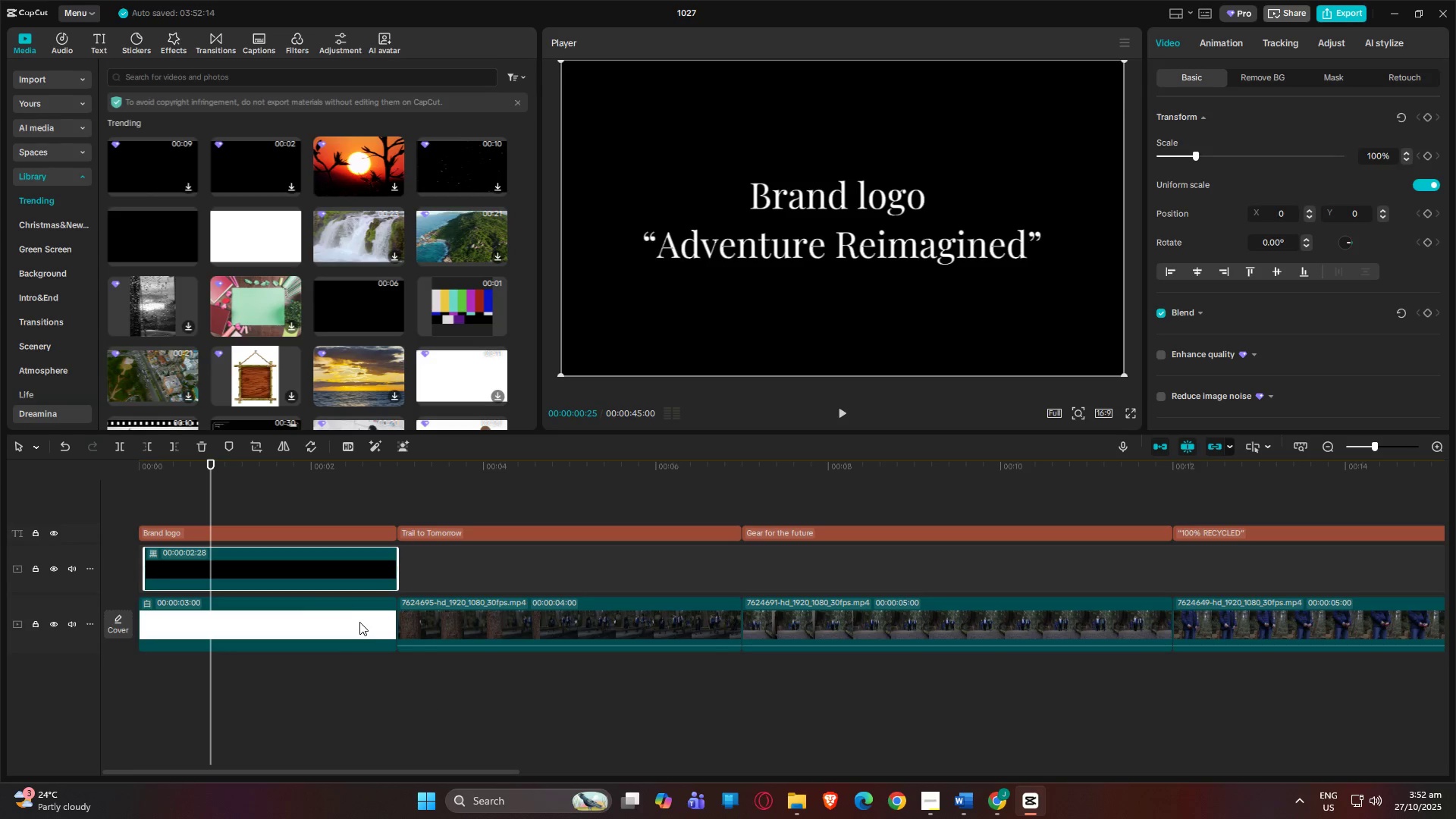 
left_click([359, 622])
 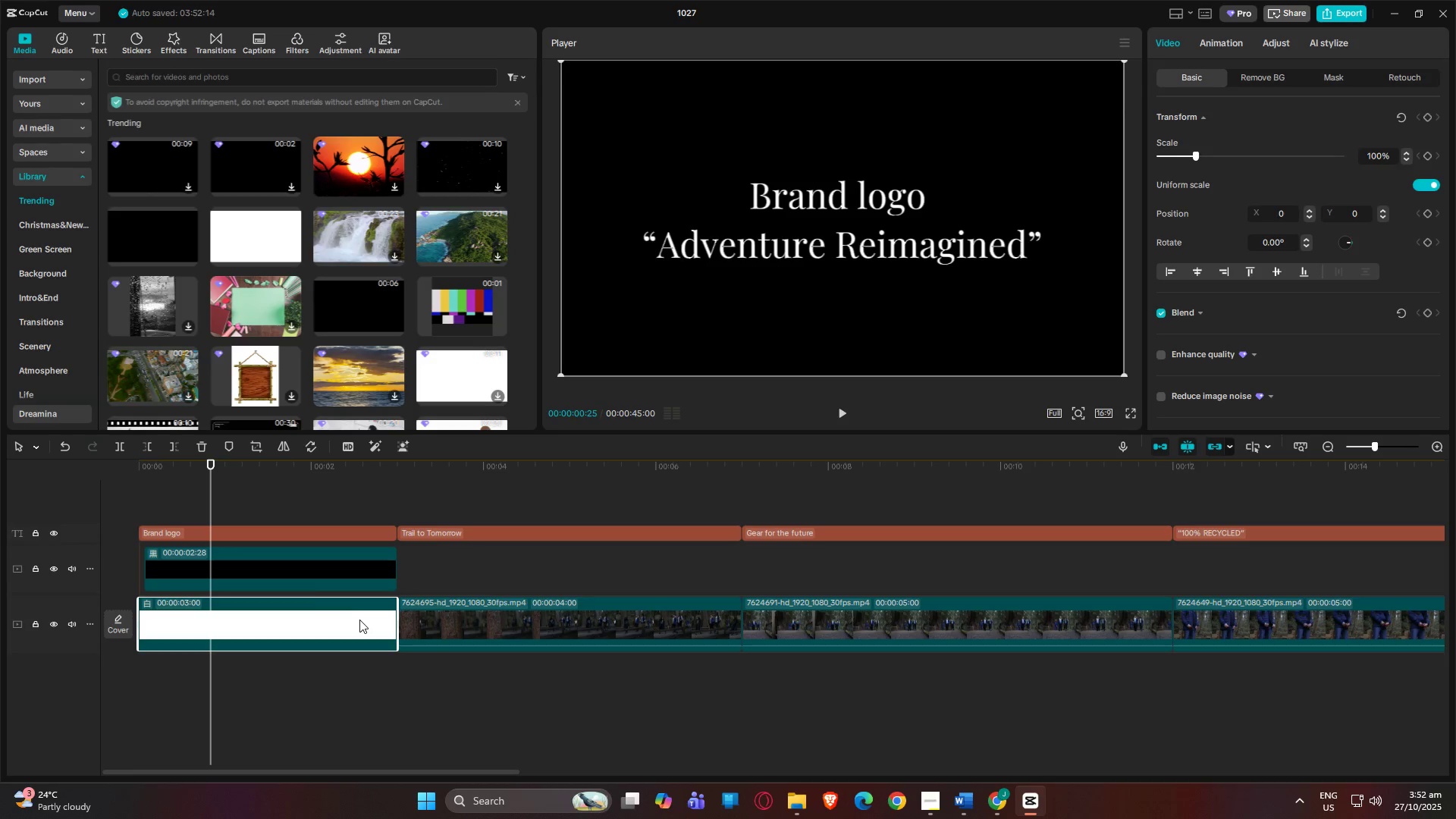 
left_click_drag(start_coordinate=[293, 579], to_coordinate=[293, 642])
 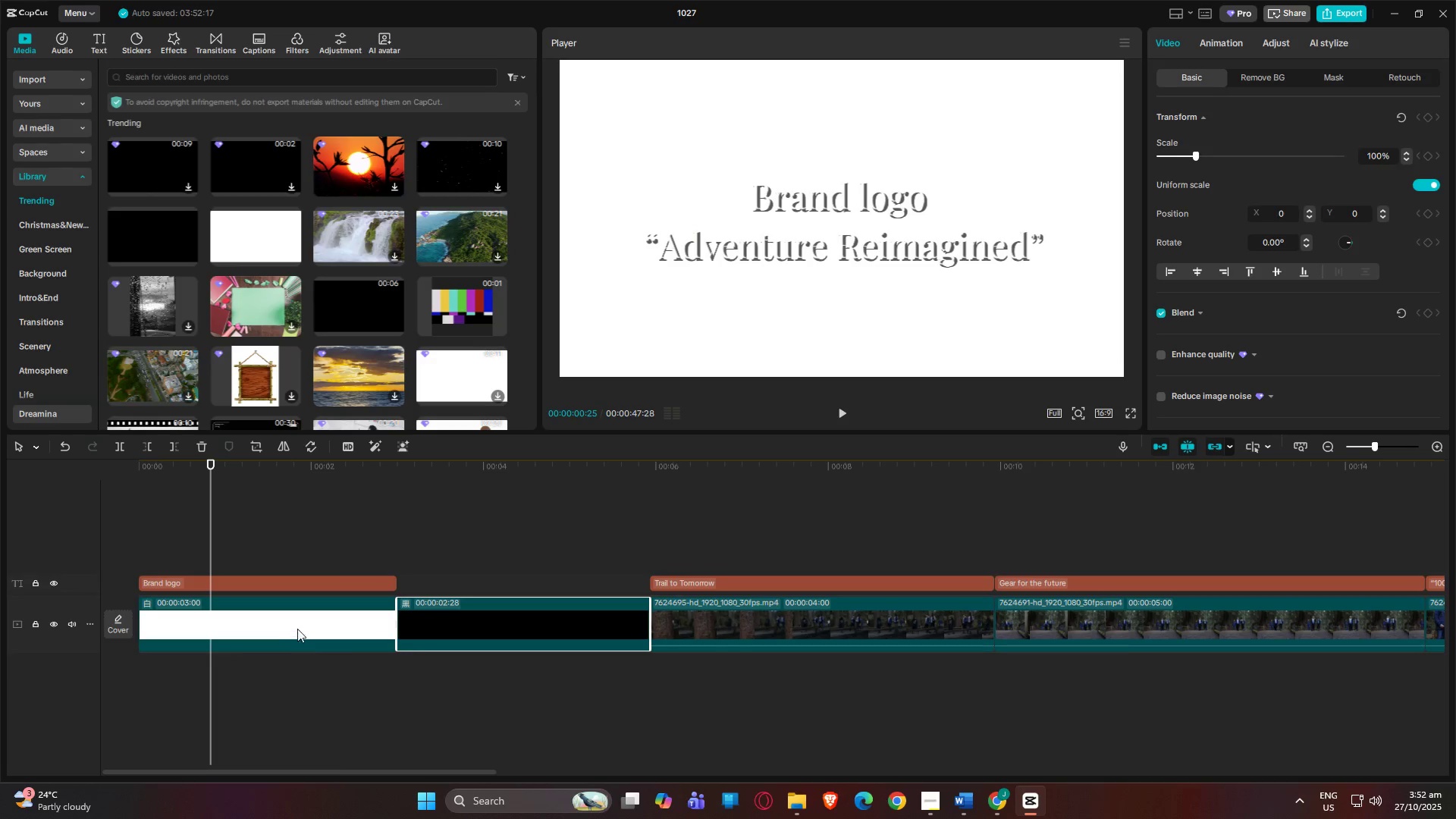 
left_click([297, 628])
 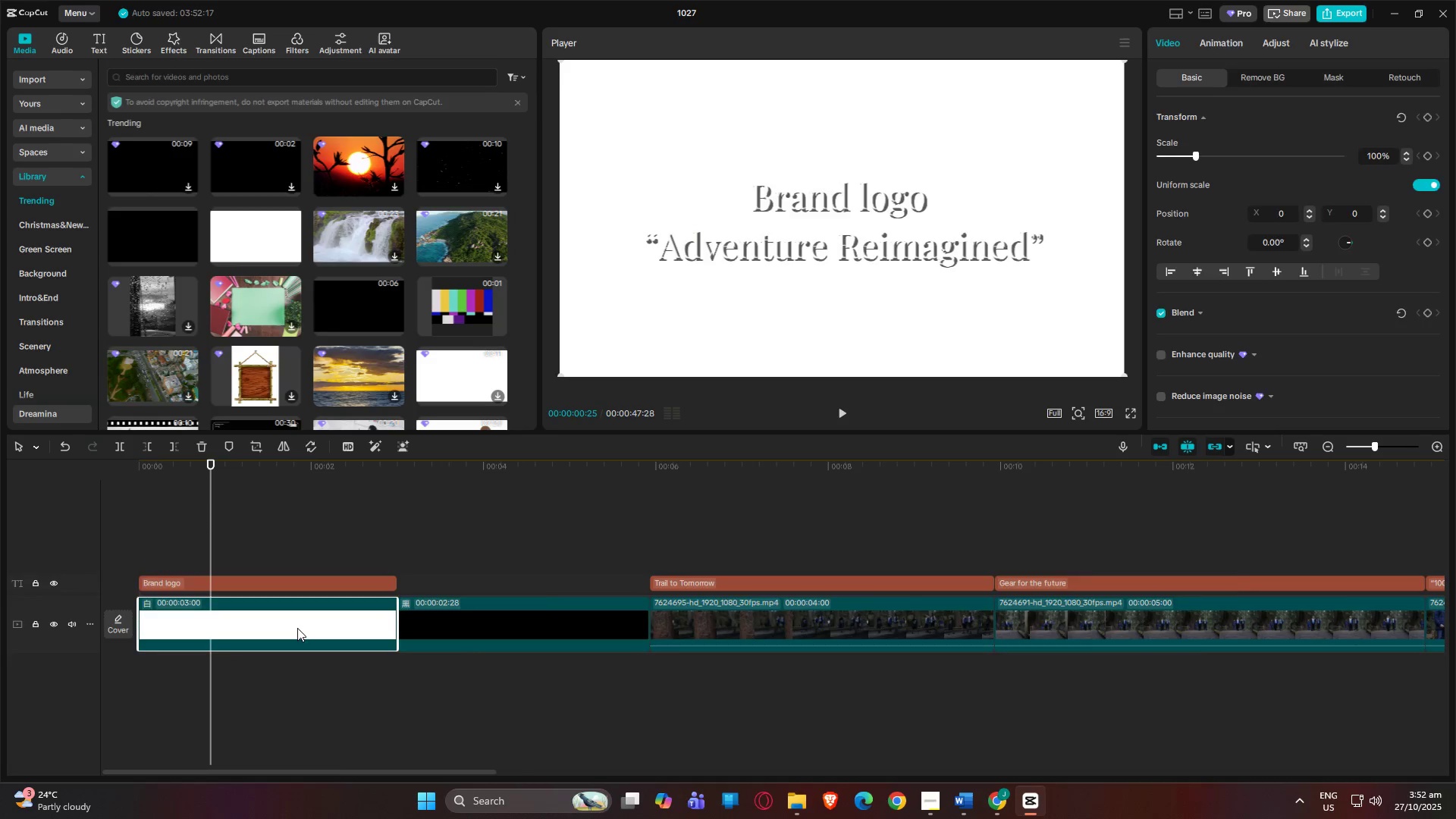 
key(Delete)
 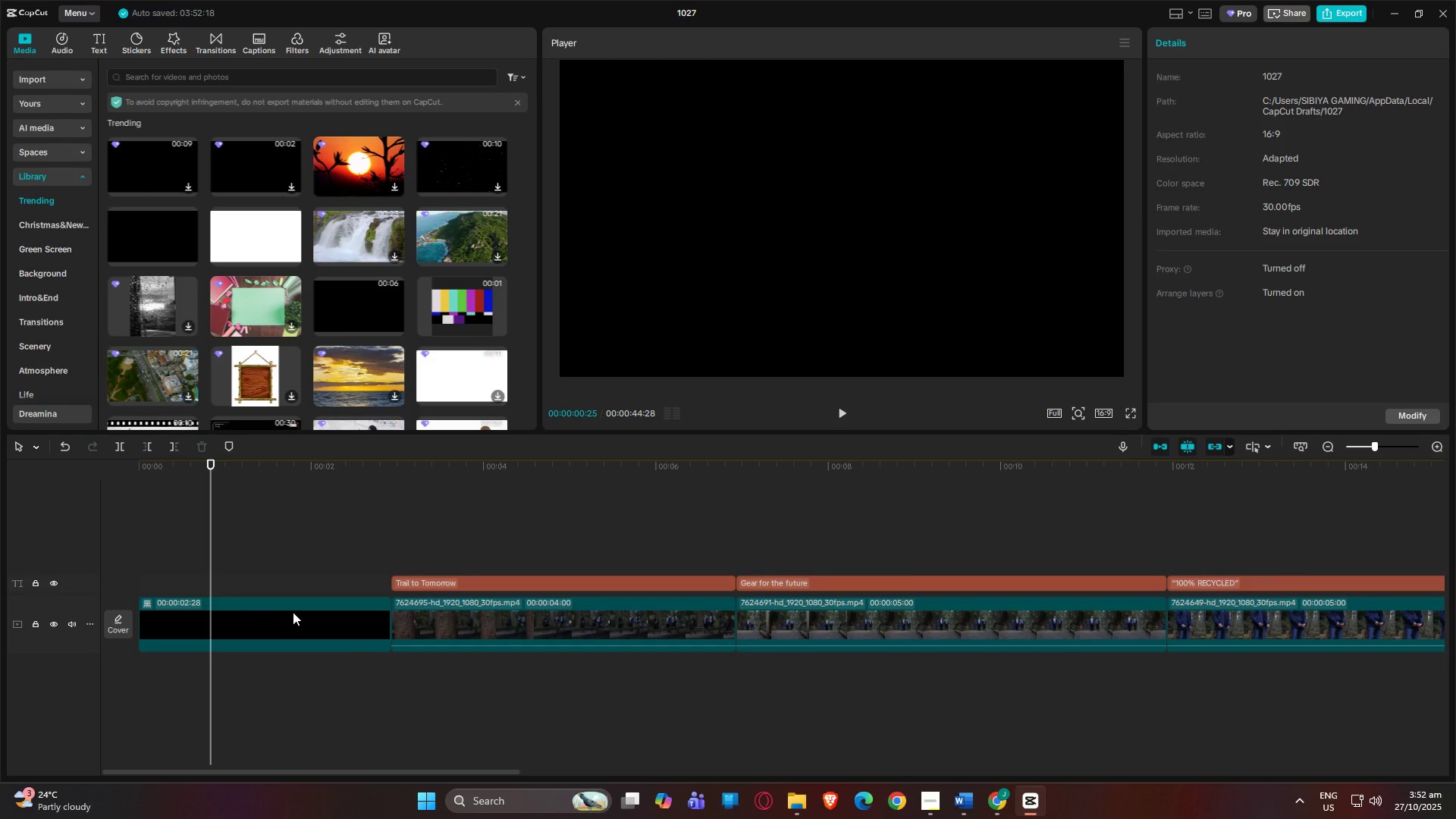 
left_click([260, 607])
 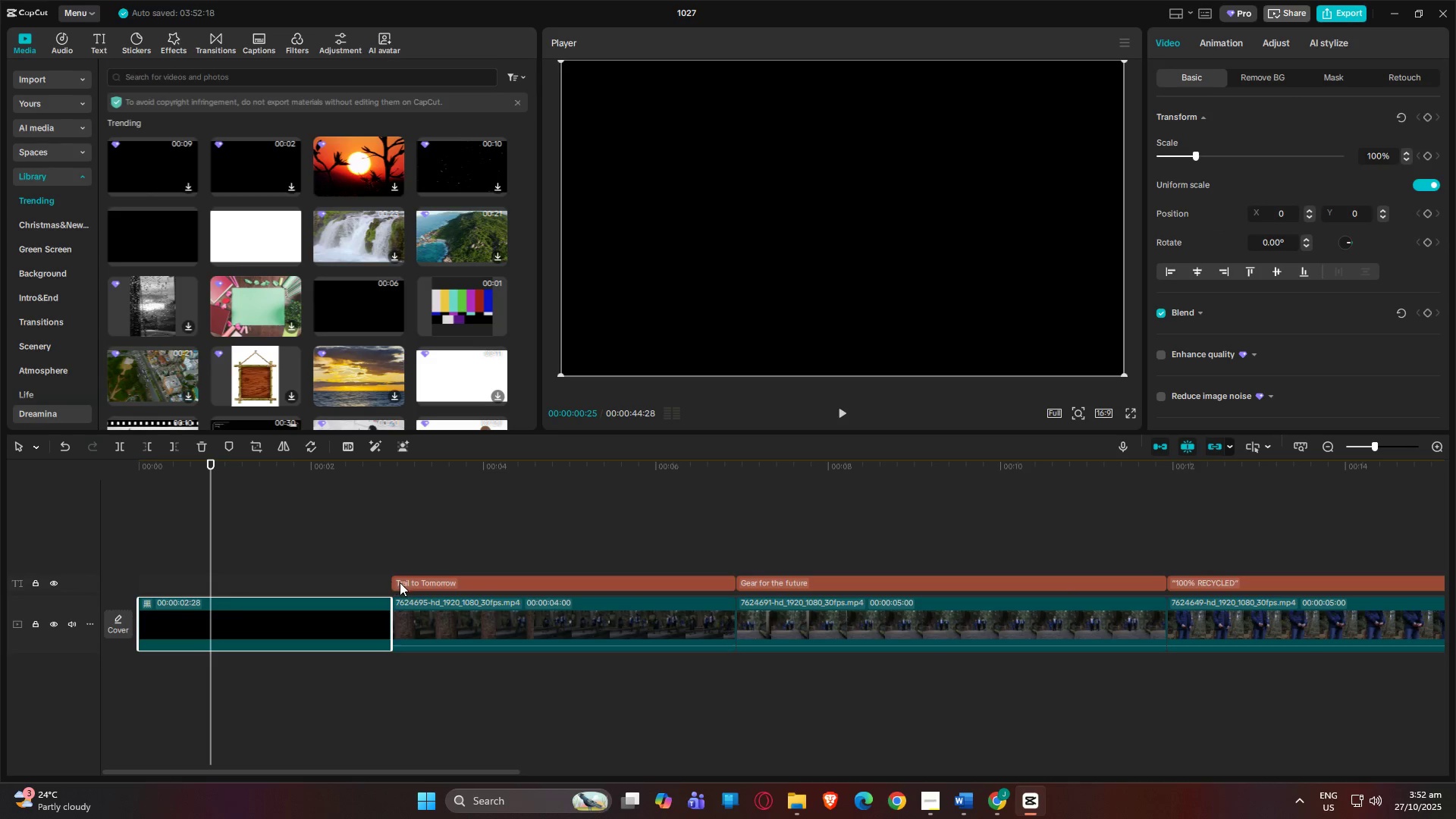 
left_click([410, 583])
 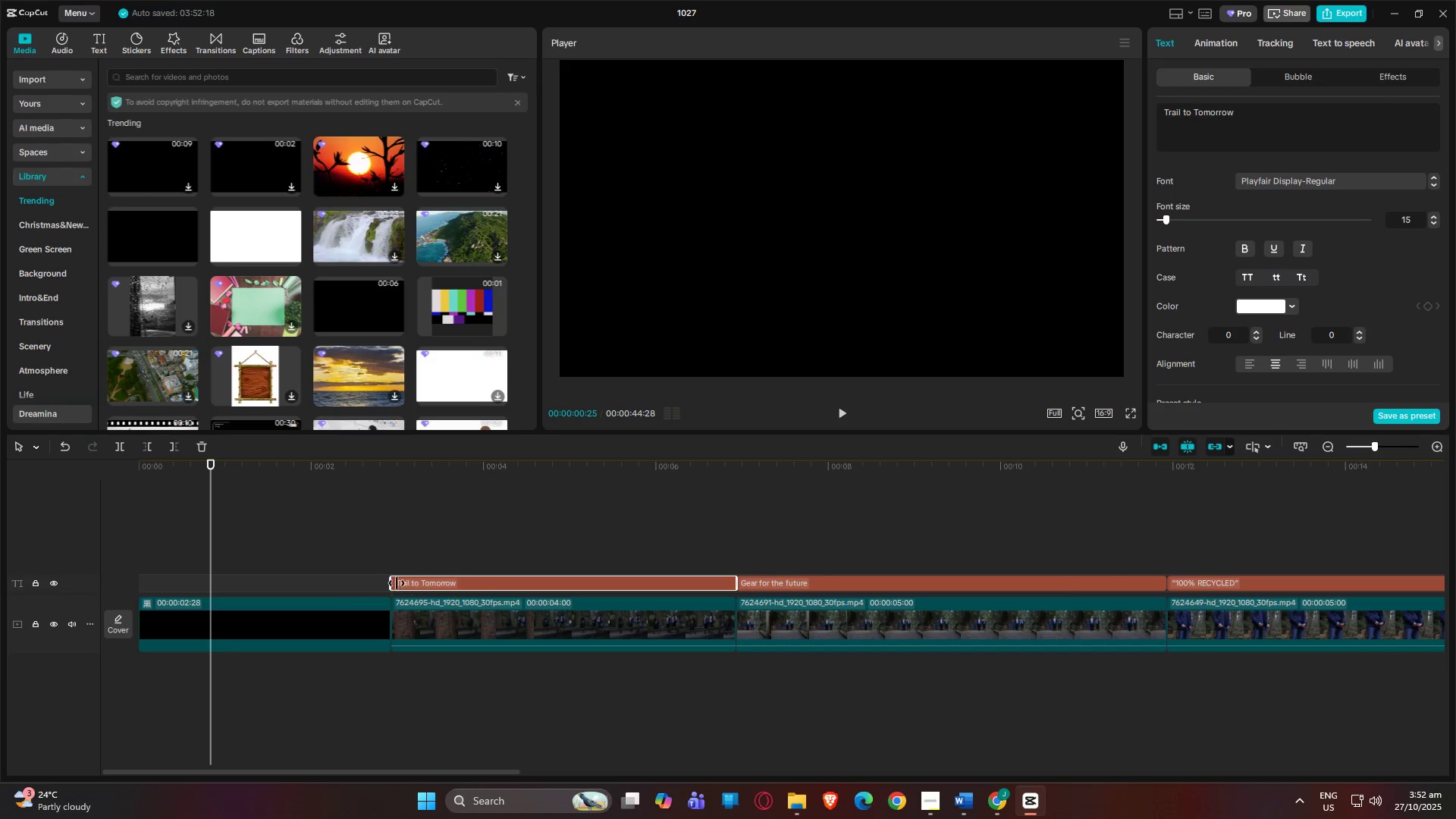 
key(Control+C)
 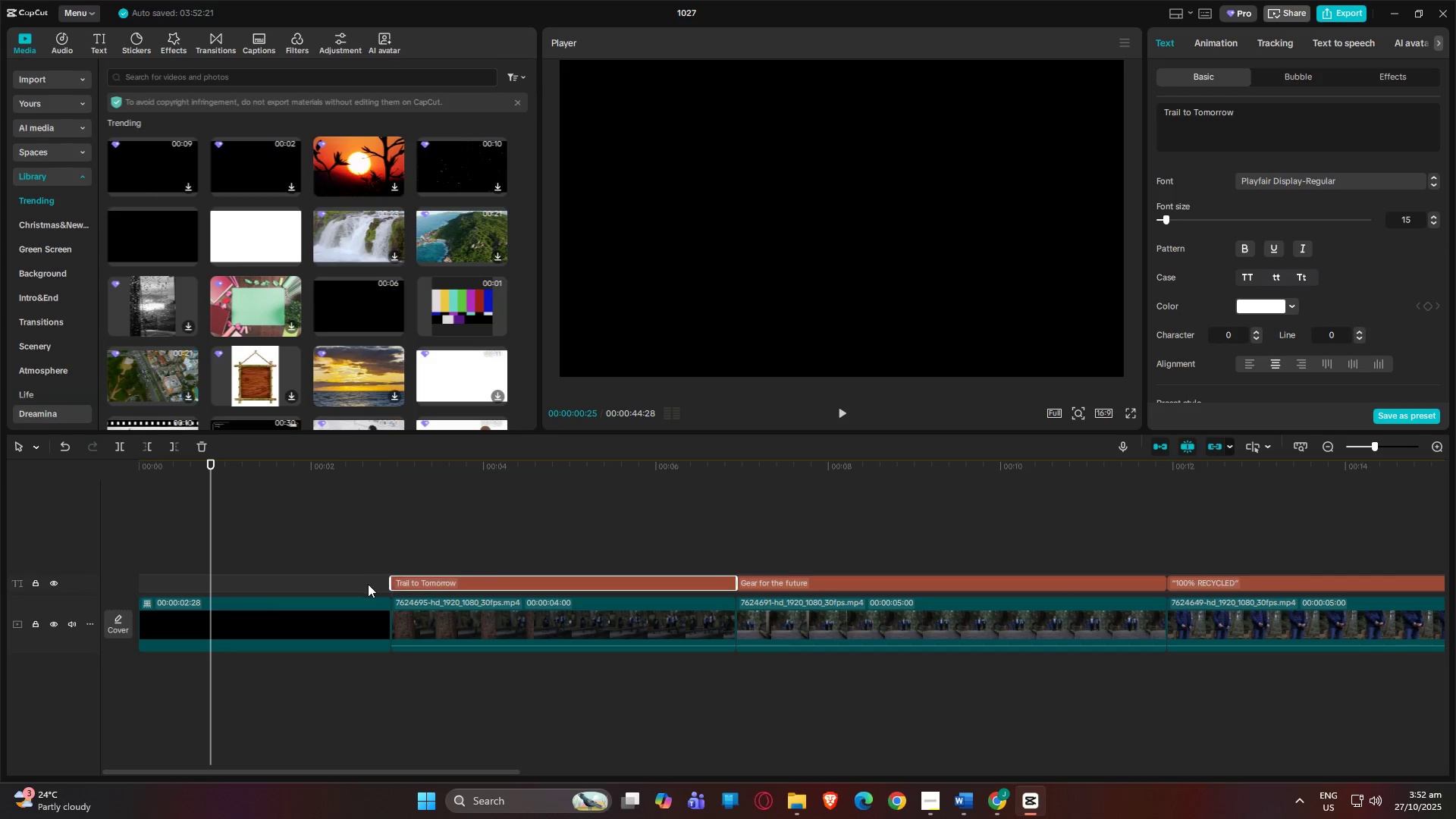 
key(Control+V)
 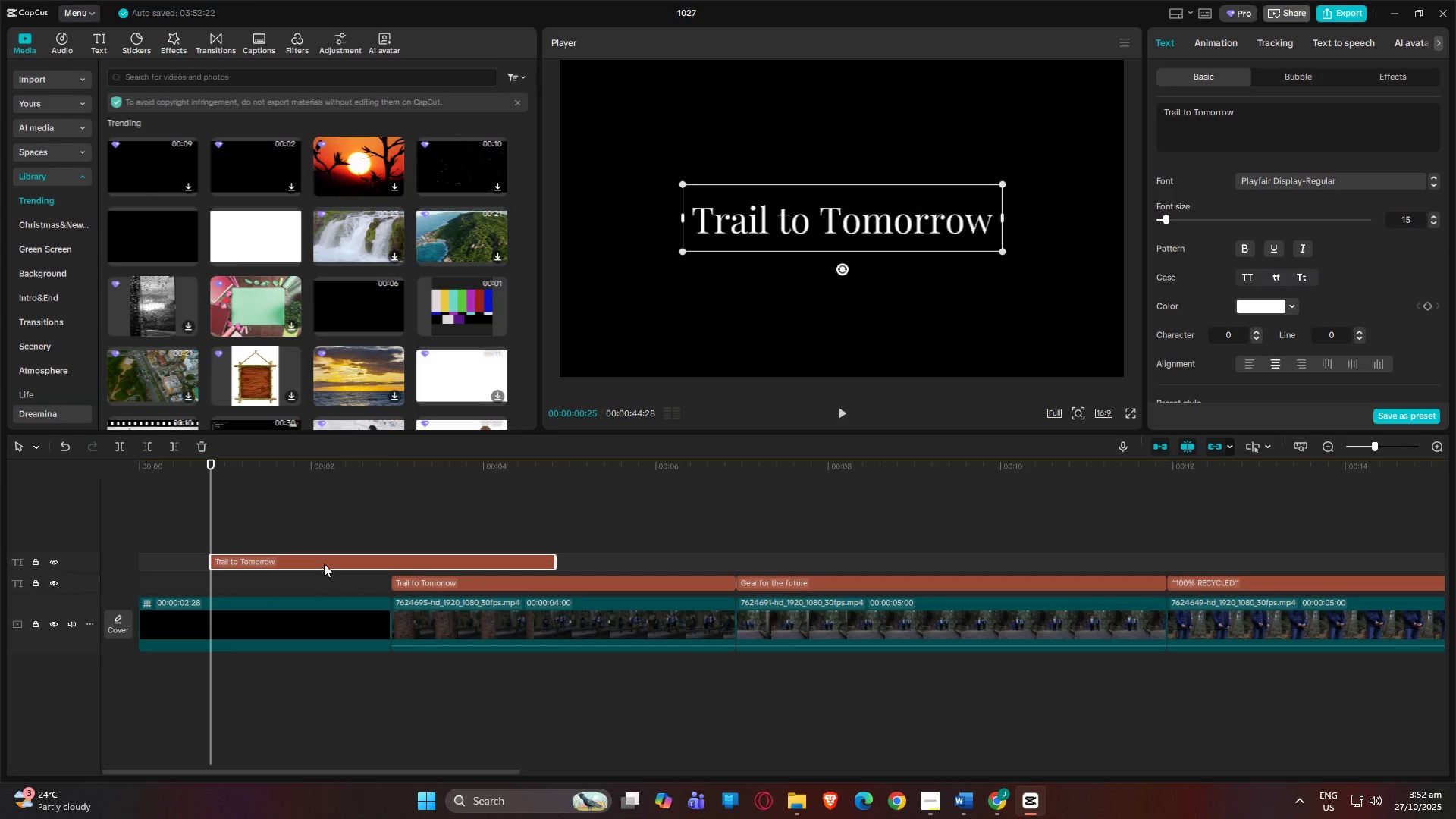 
left_click_drag(start_coordinate=[324, 563], to_coordinate=[253, 563])
 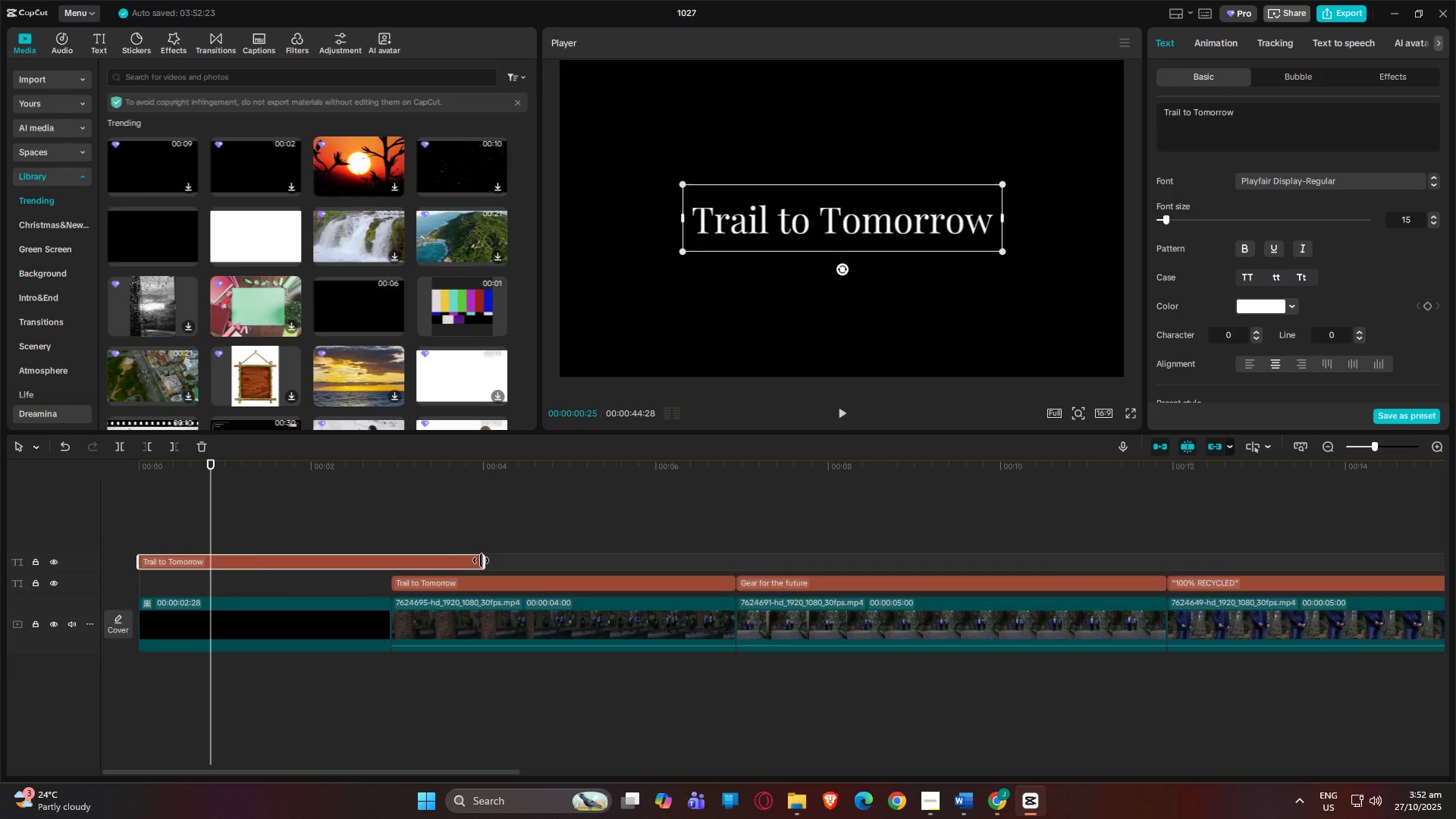 
left_click_drag(start_coordinate=[480, 560], to_coordinate=[391, 566])
 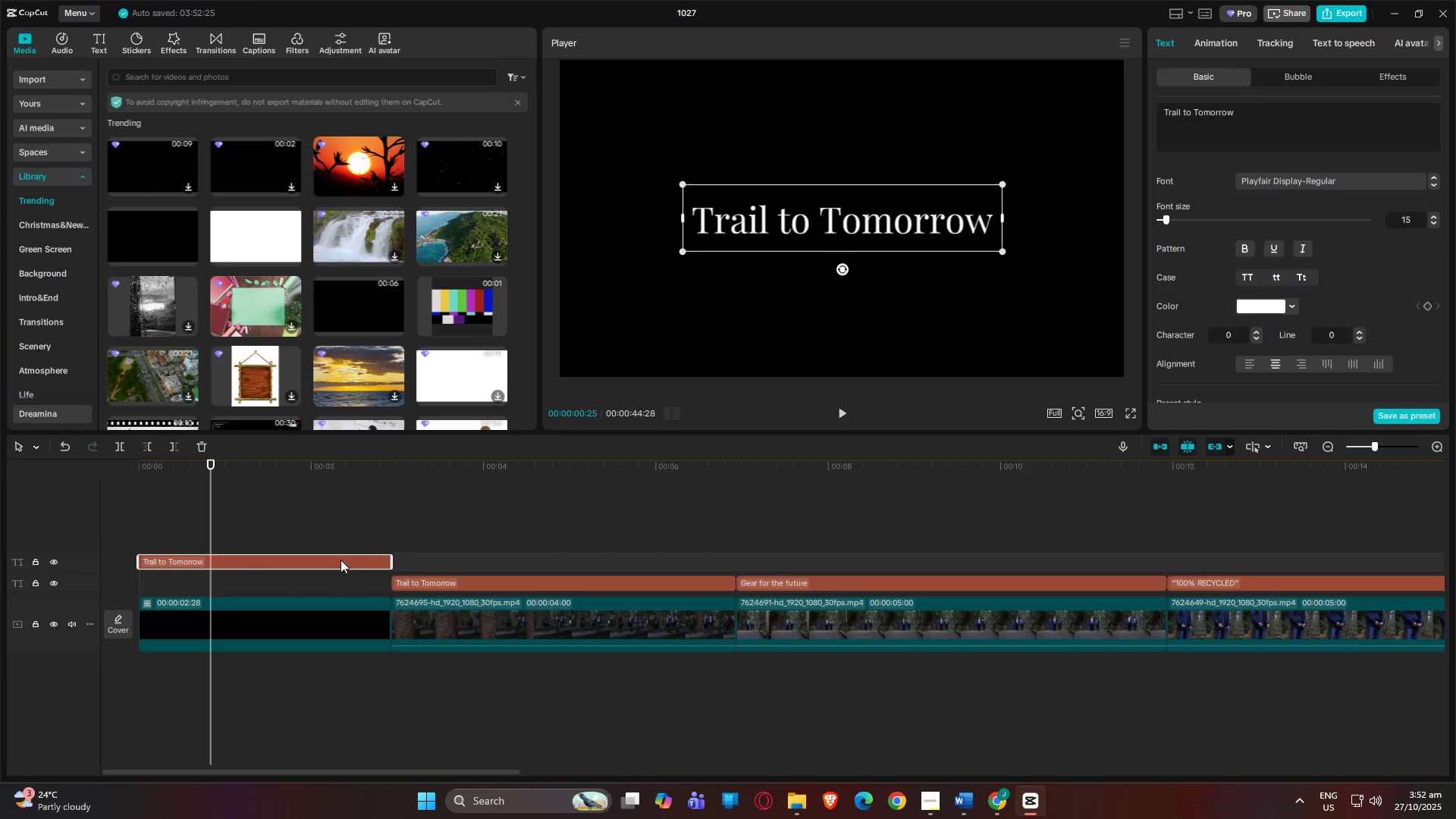 
left_click([340, 560])
 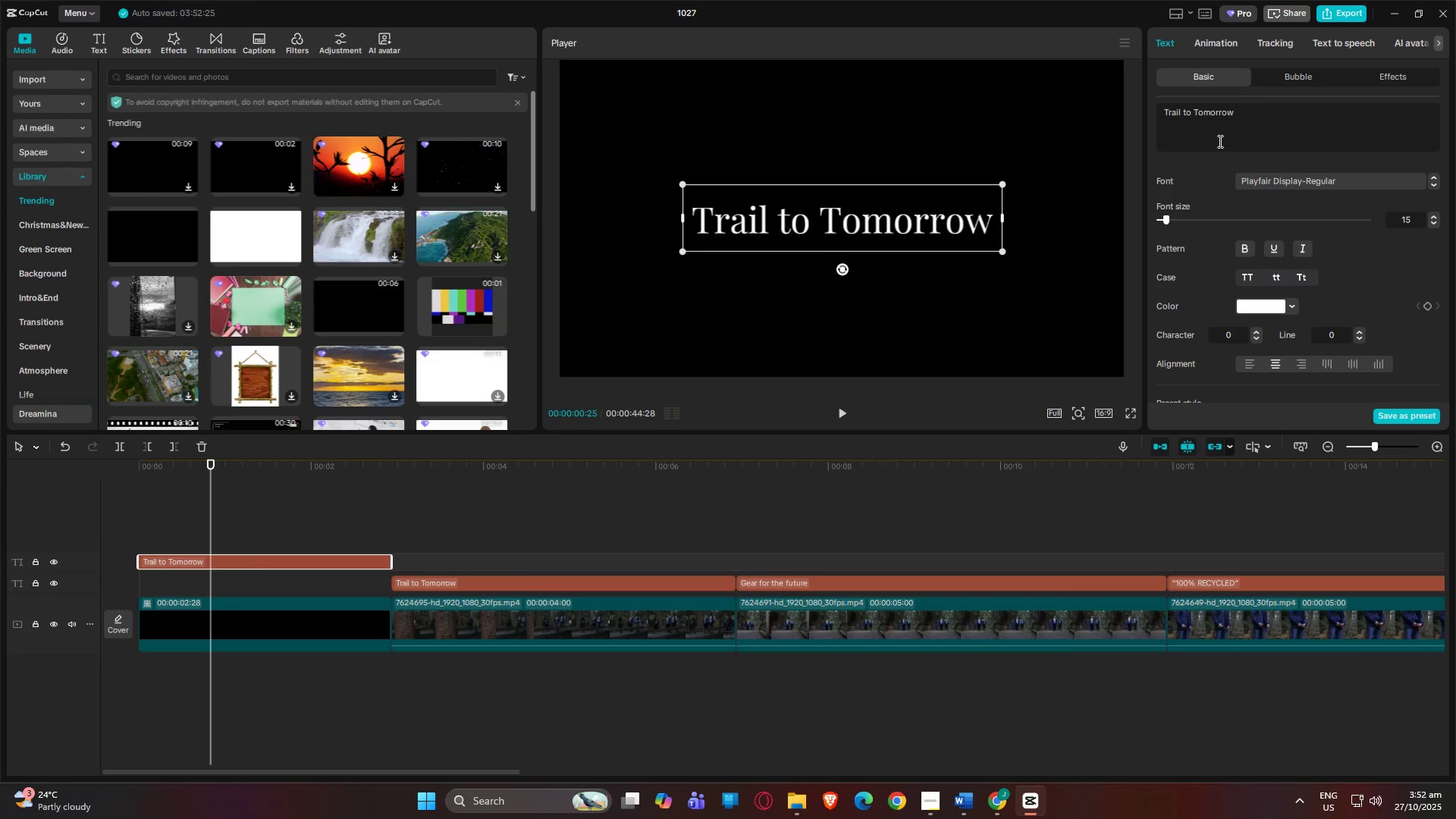 
left_click_drag(start_coordinate=[1263, 111], to_coordinate=[981, 84])
 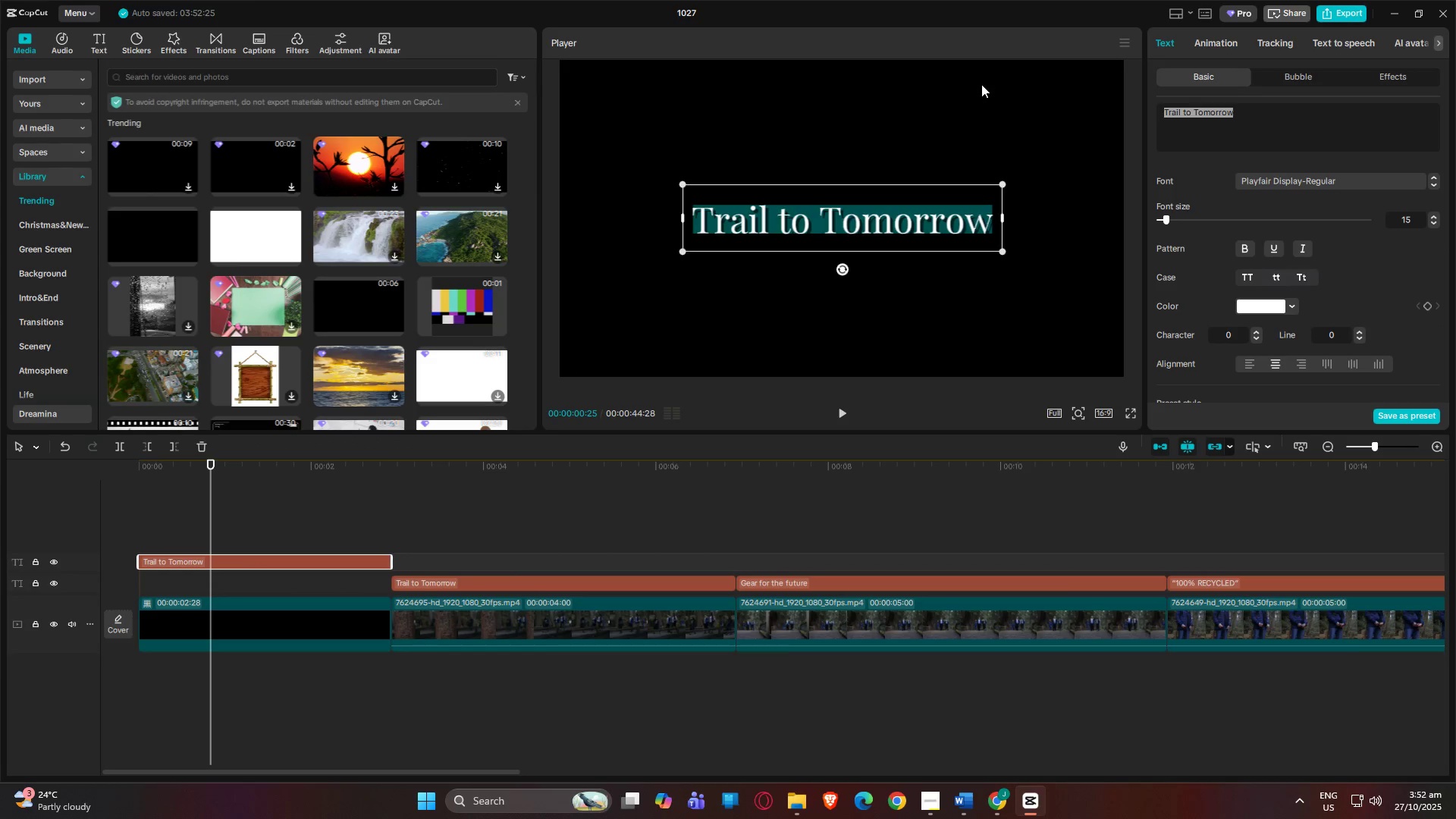 
key(Control+V)
 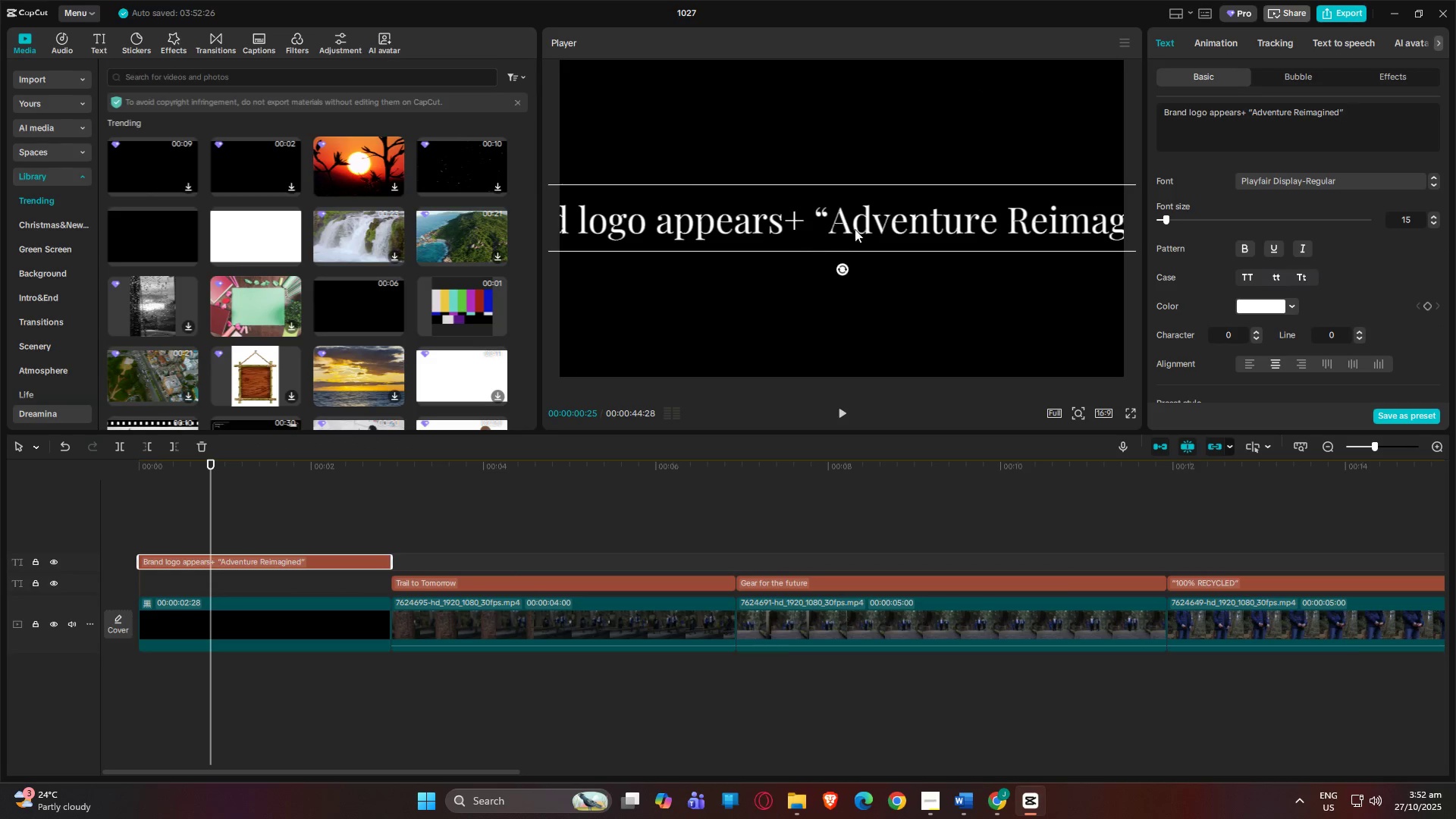 
left_click([816, 211])
 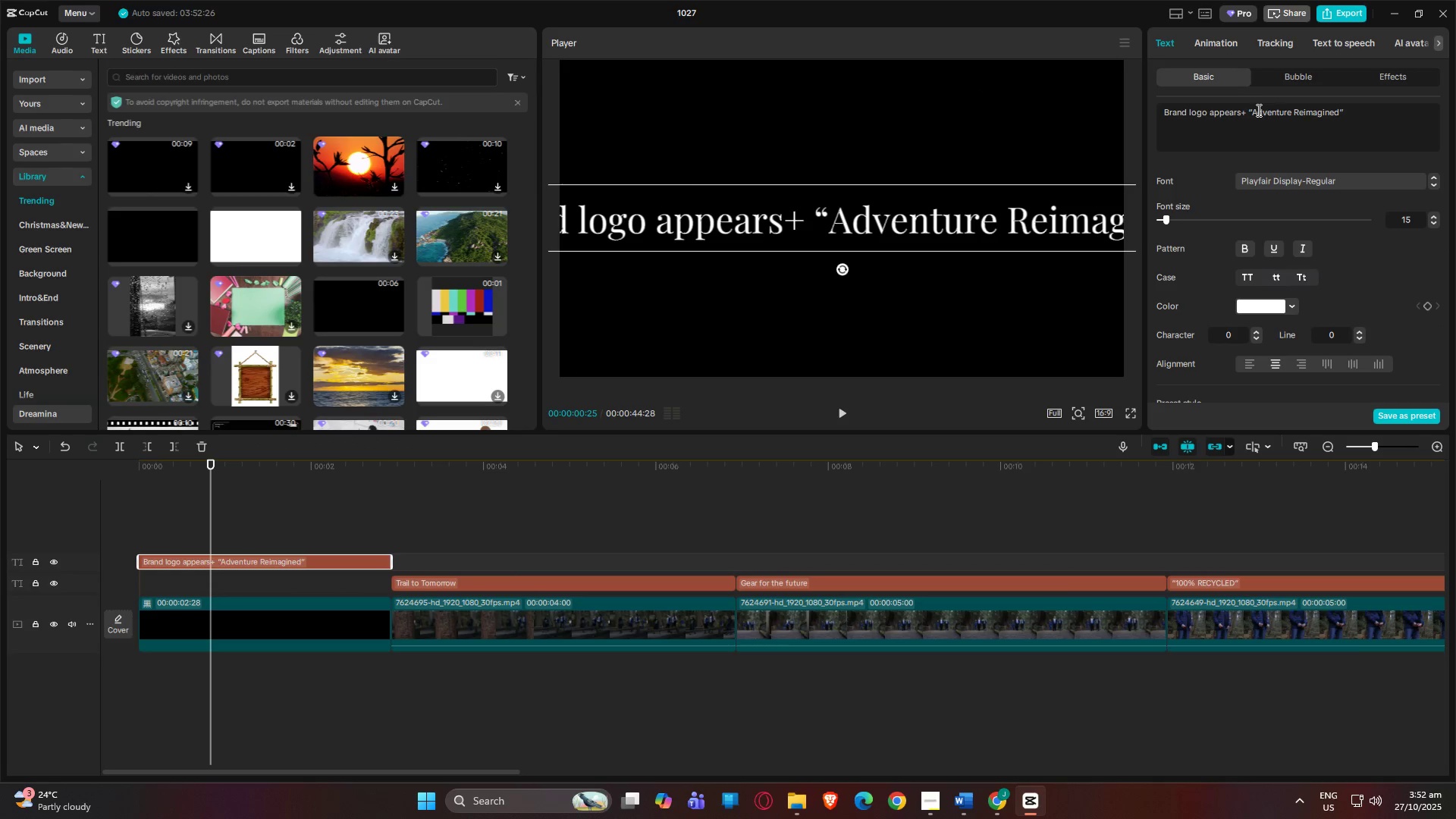 
left_click_drag(start_coordinate=[1254, 111], to_coordinate=[1247, 111])
 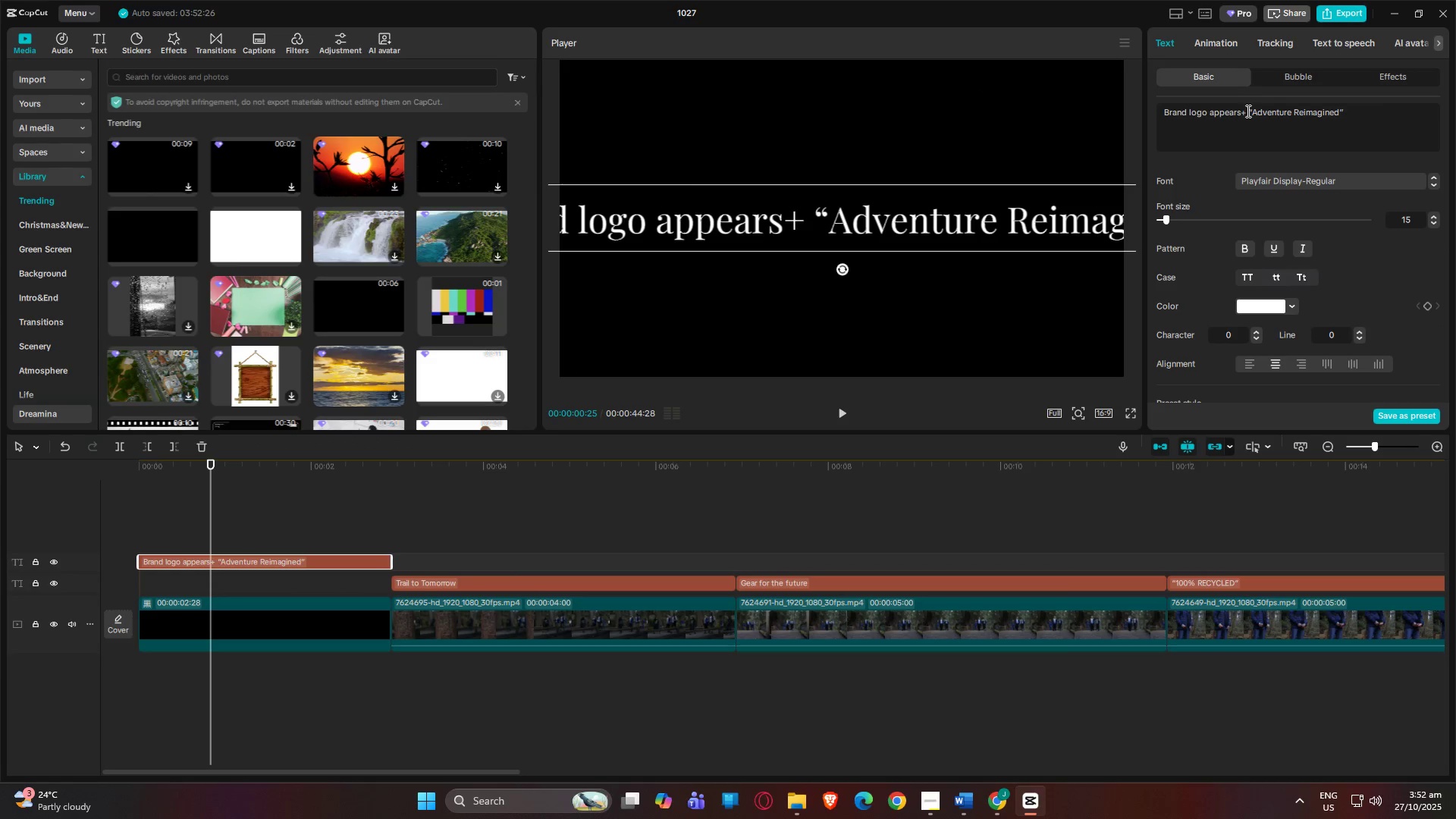 
left_click_drag(start_coordinate=[1254, 111], to_coordinate=[1212, 111])
 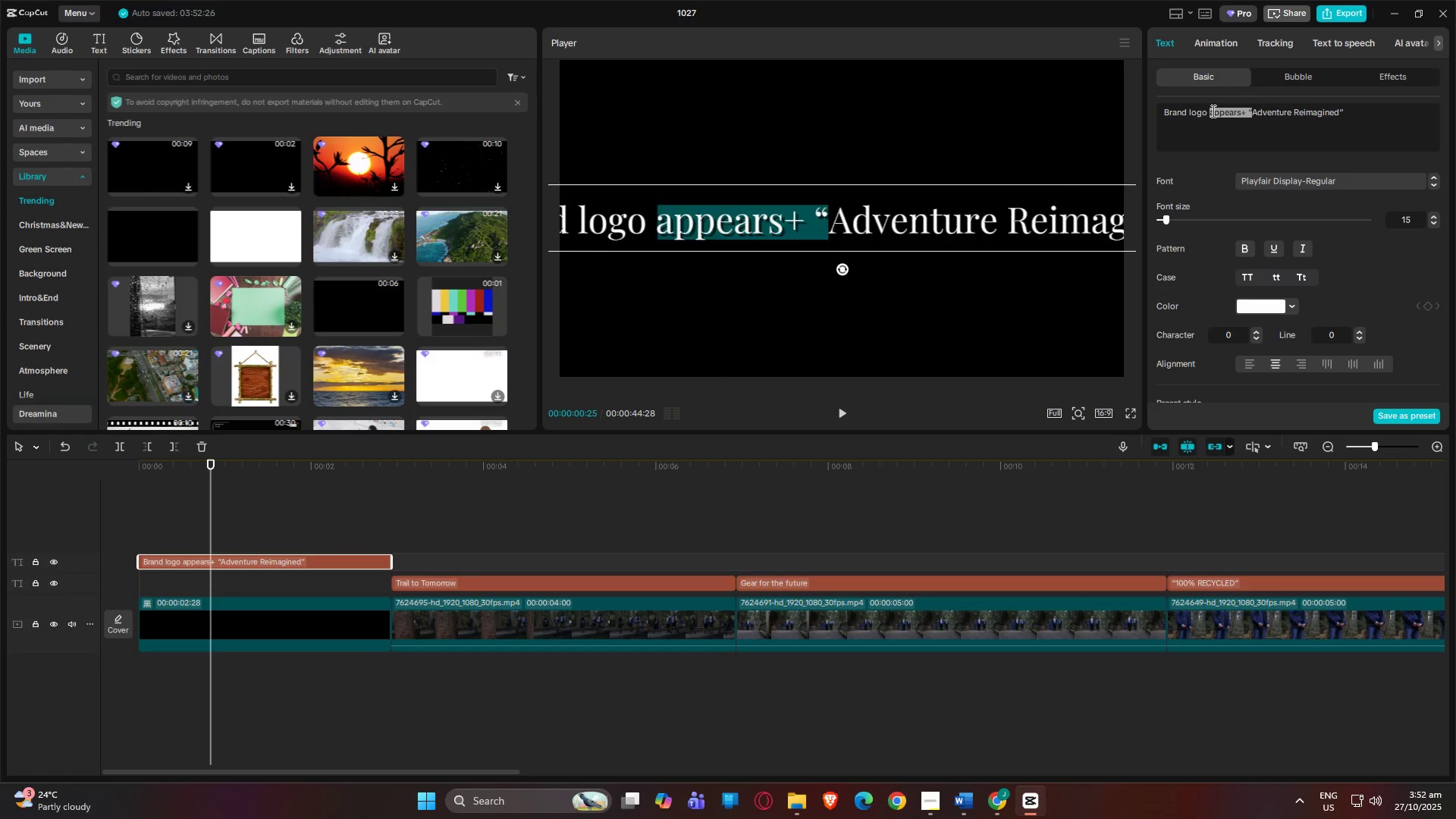 
key(Backspace)
 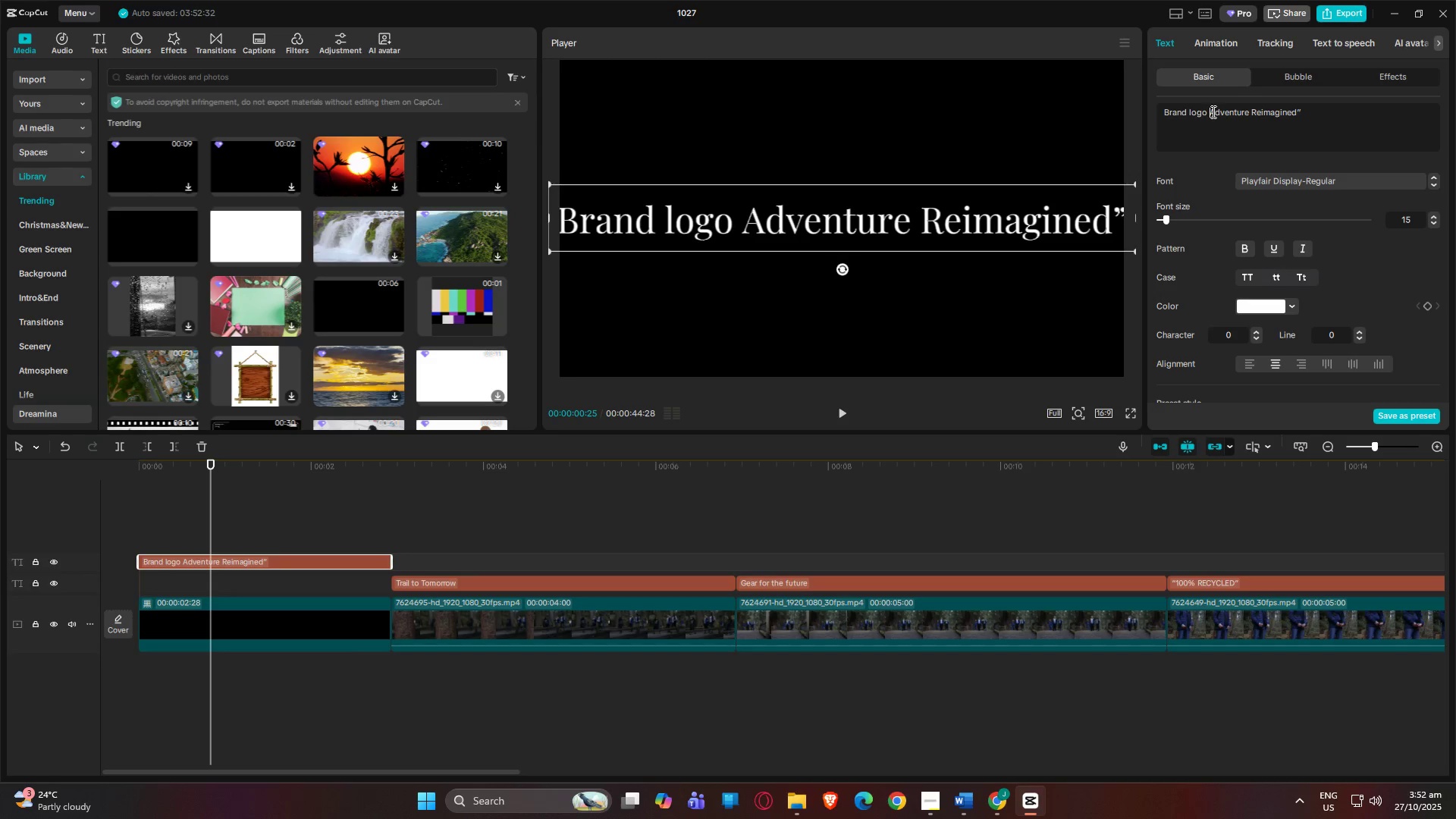 
double_click([1205, 110])
 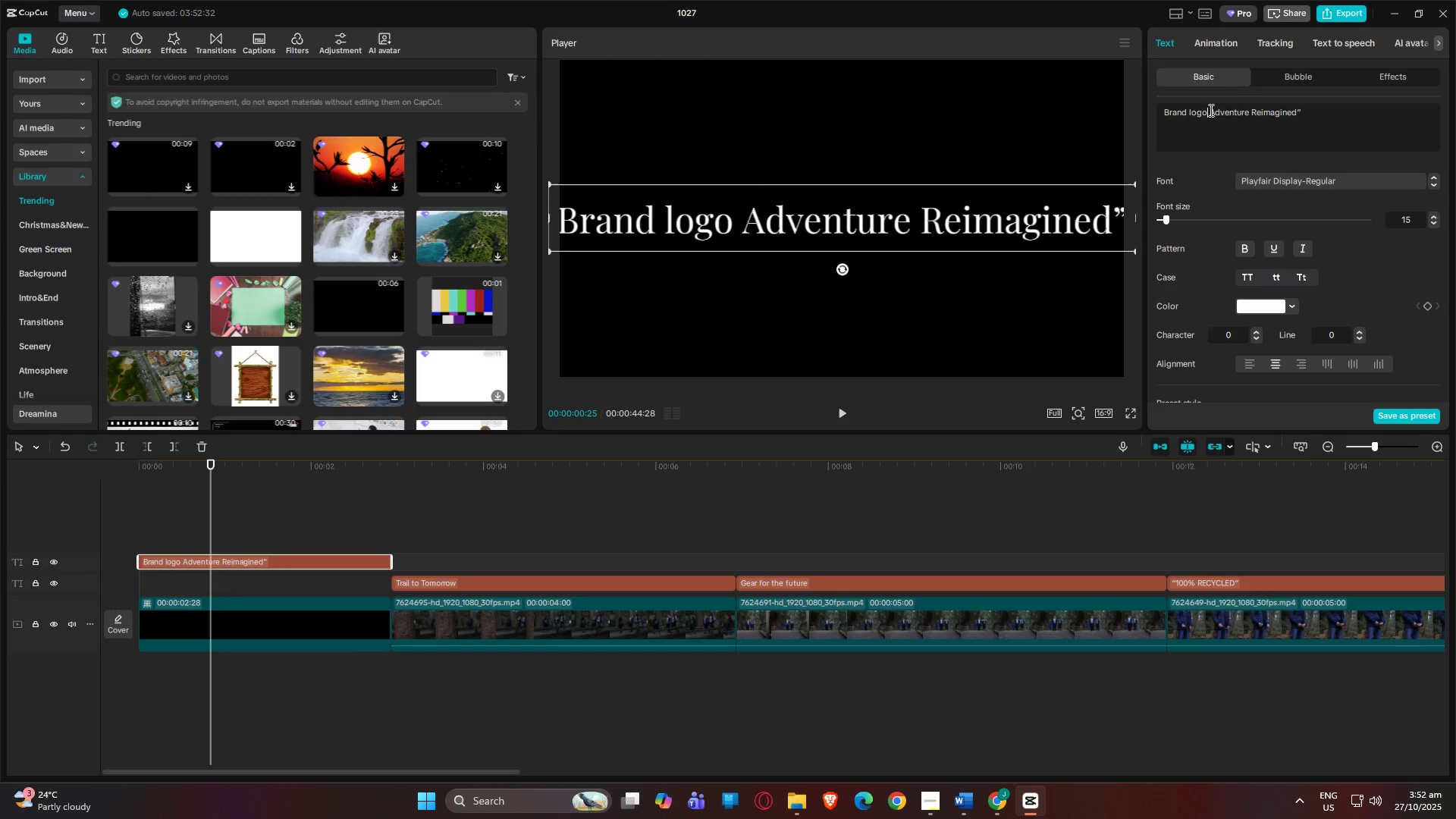 
key(Enter)
 